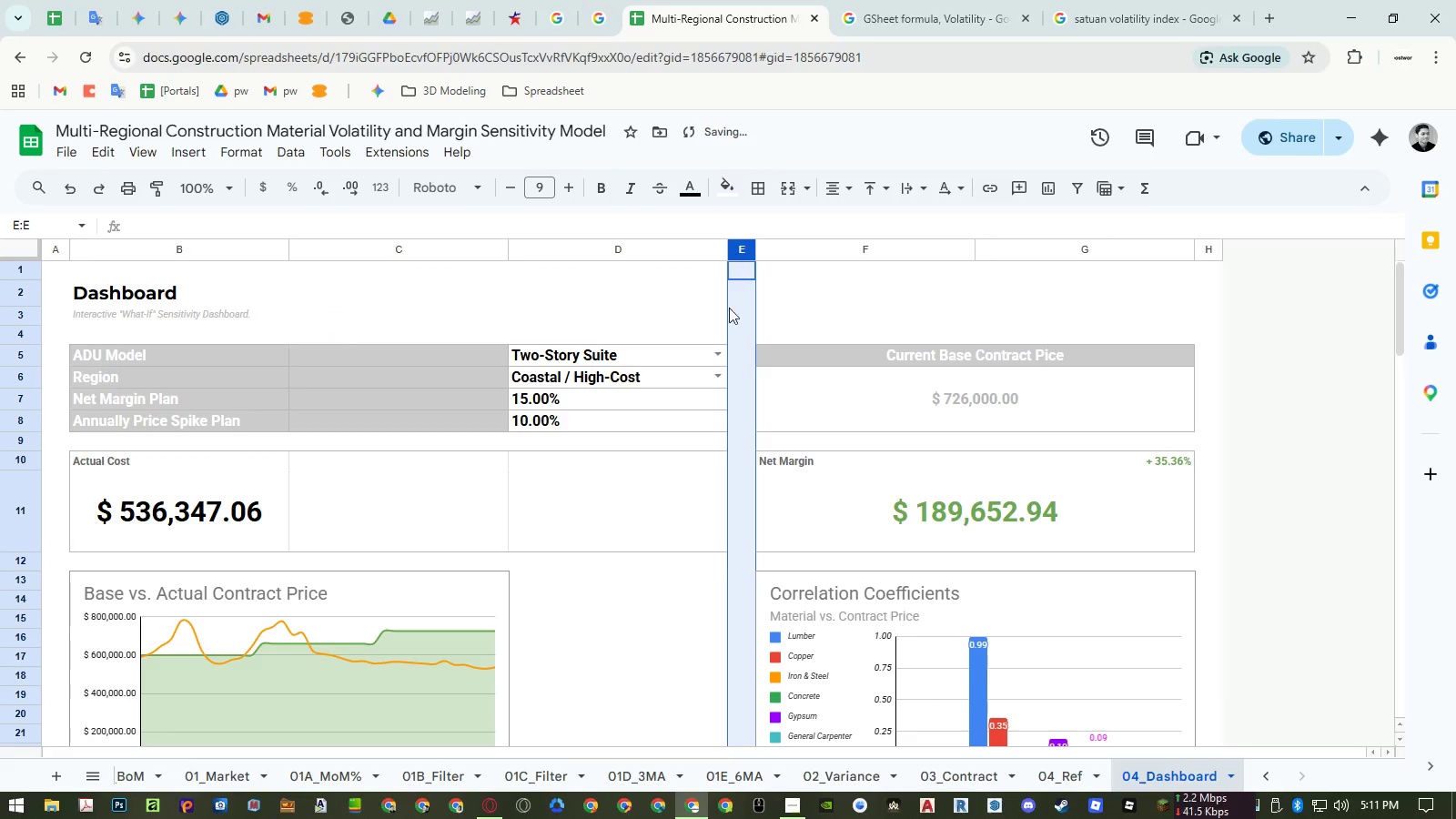 
key(Control+ControlLeft)
 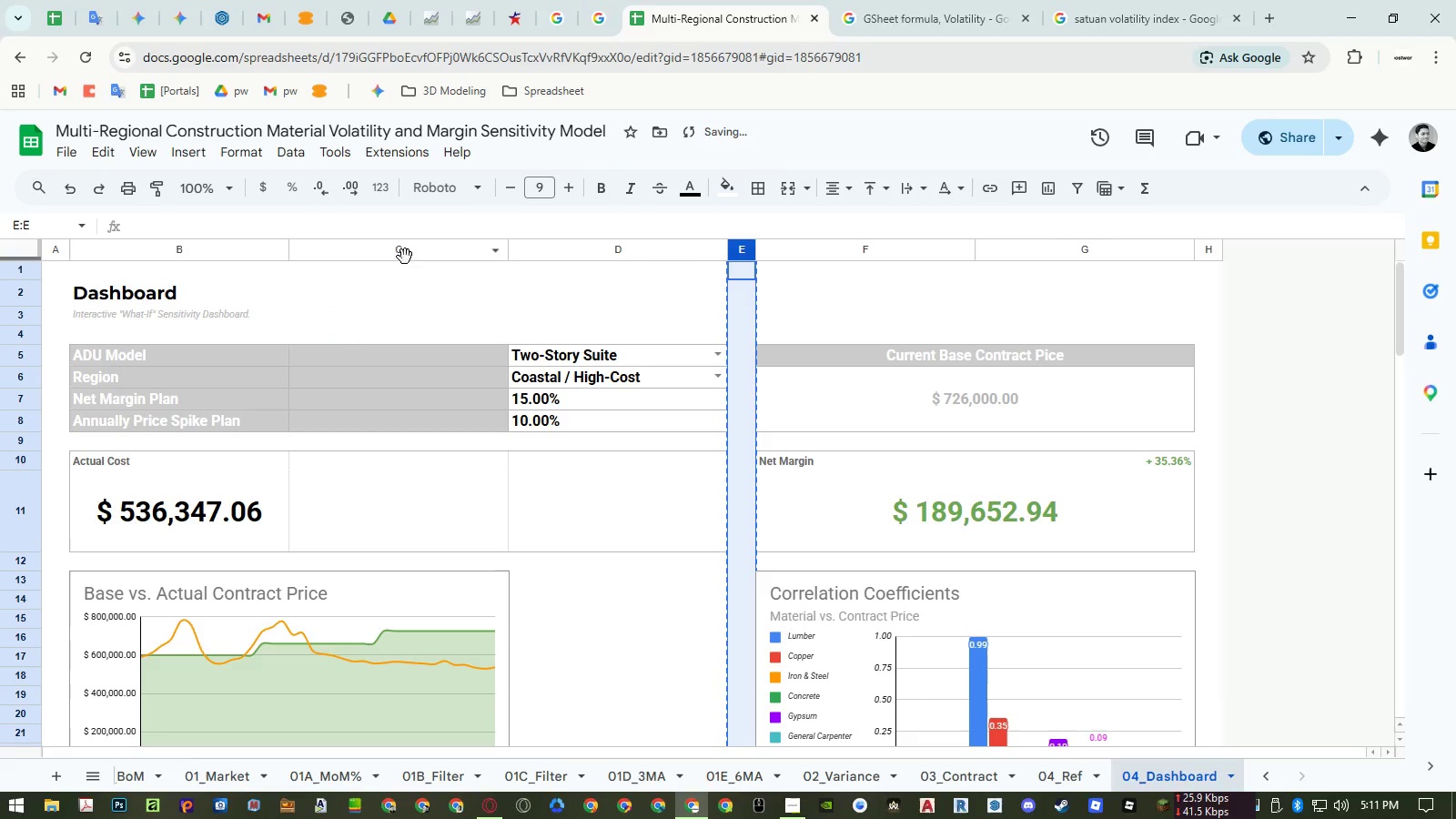 
left_click([403, 253])
 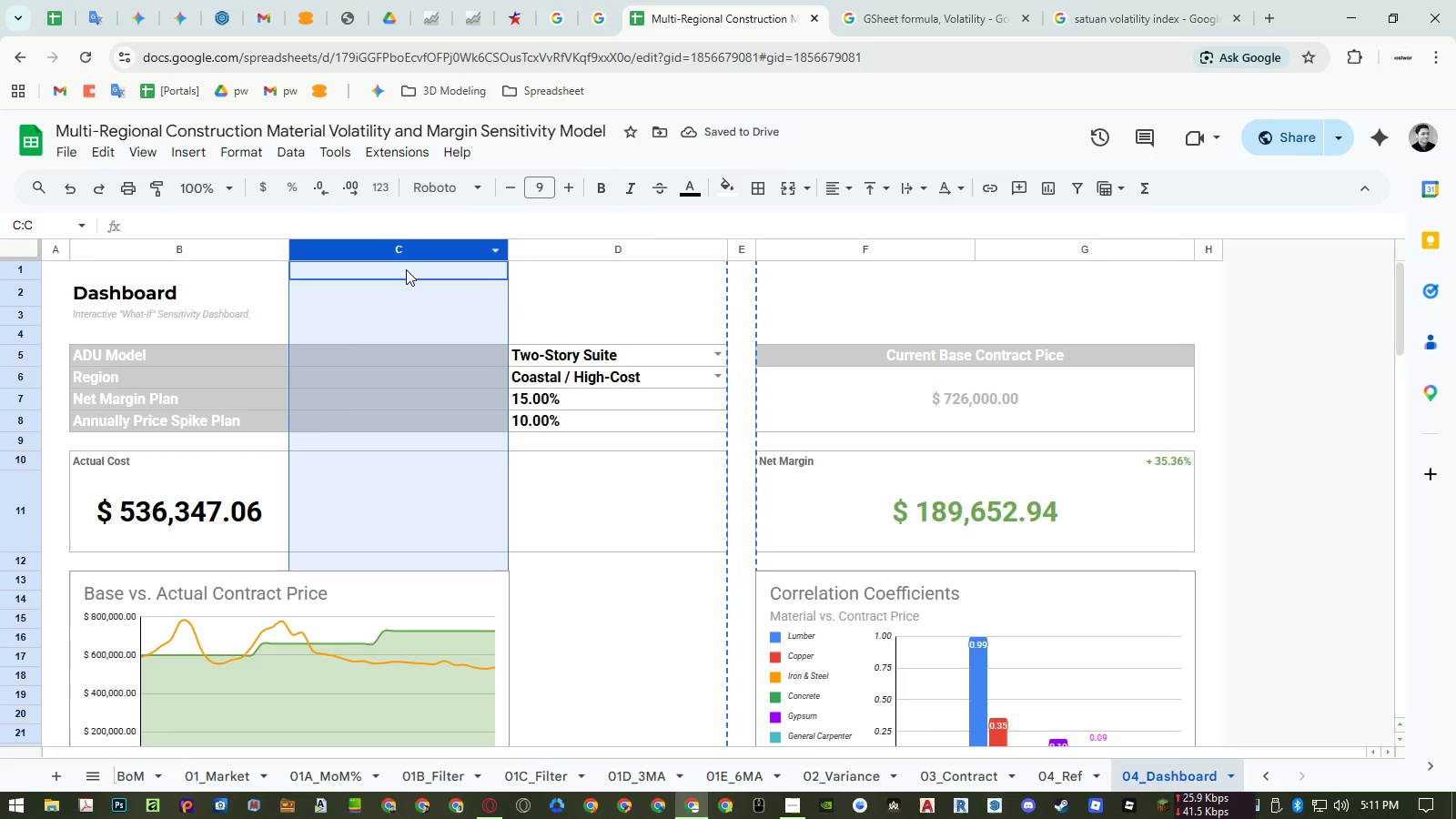 
key(Control+ControlLeft)
 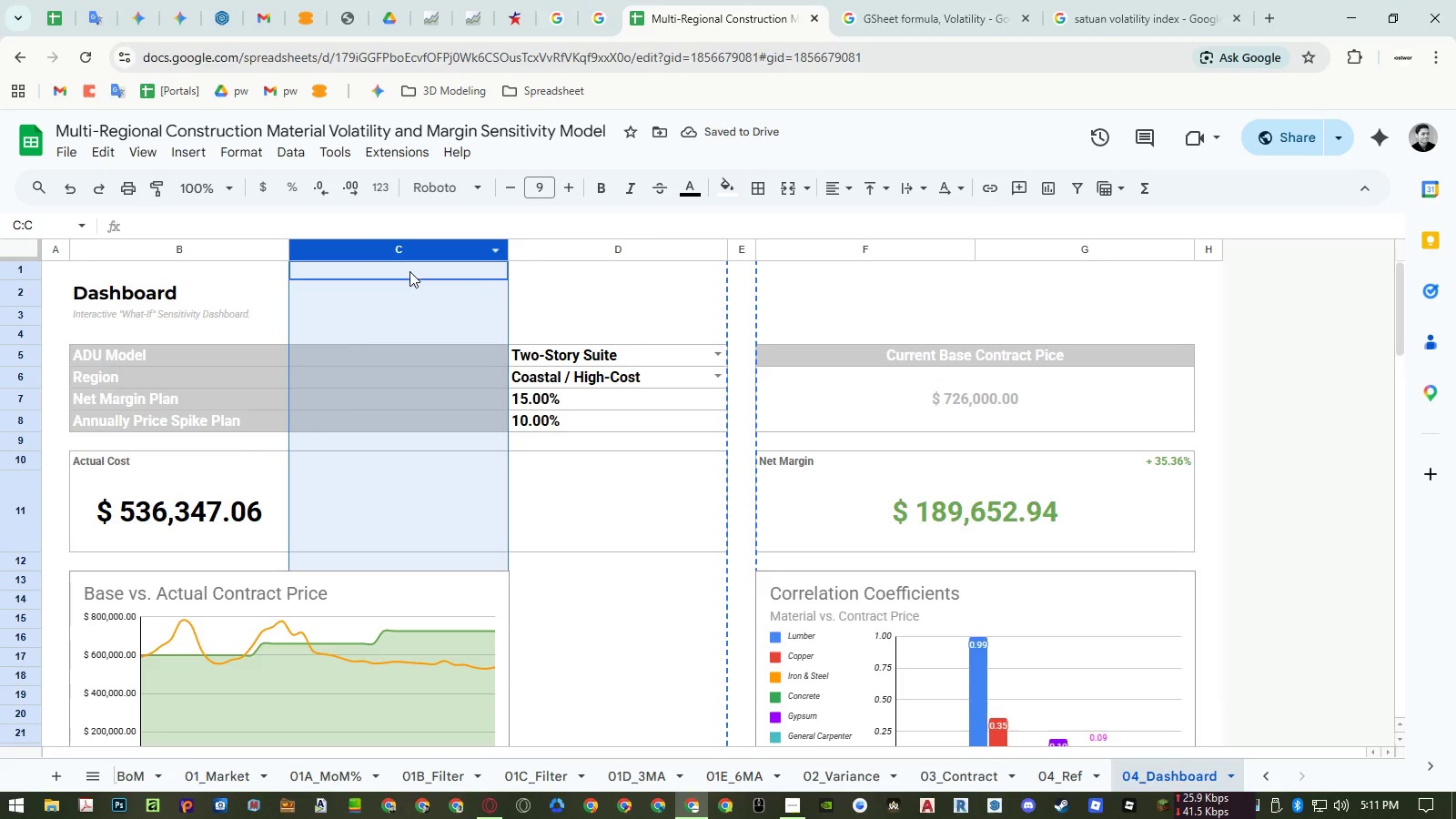 
key(Control+V)
 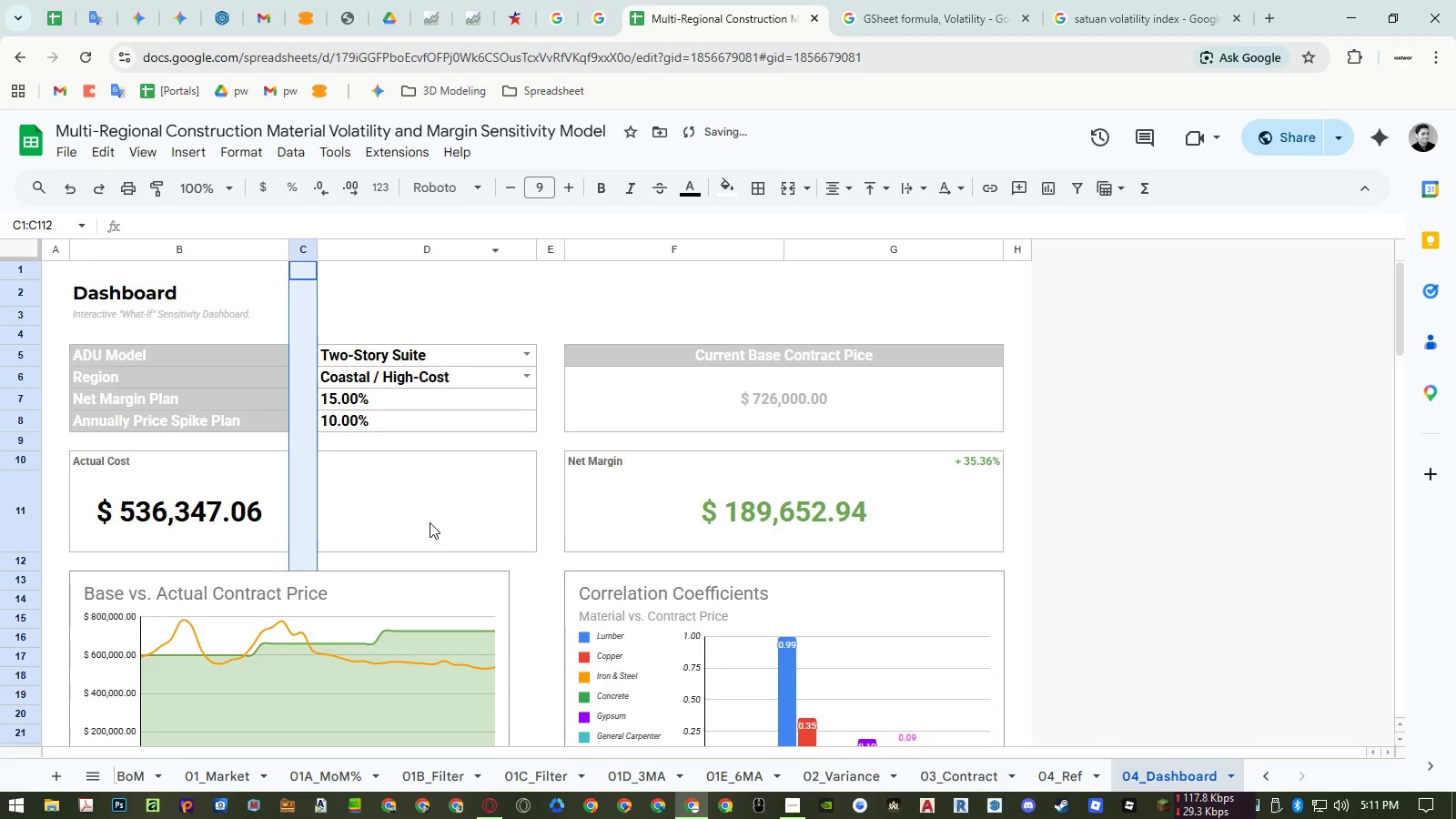 
left_click([430, 522])
 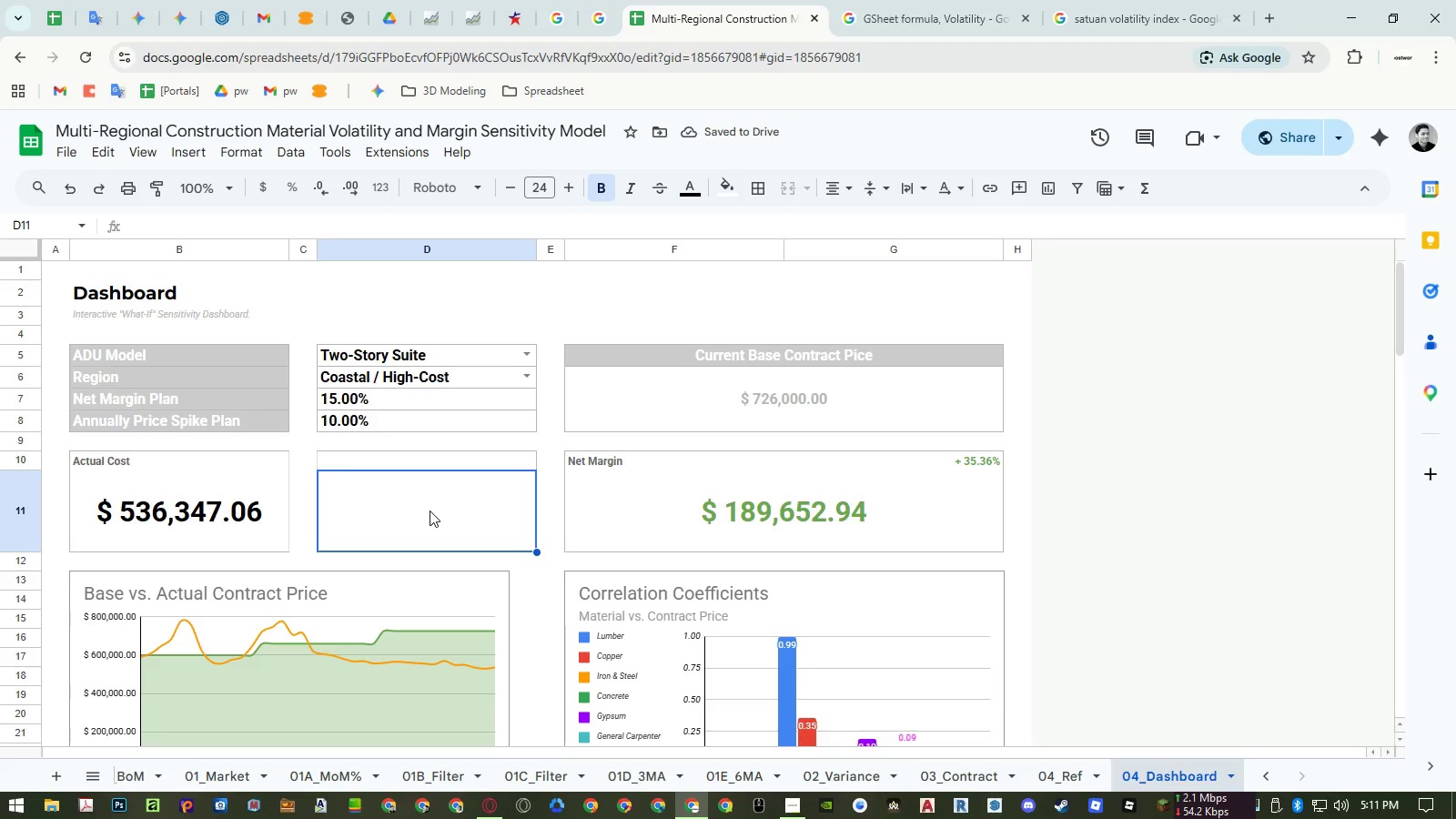 
key(Control+P)
 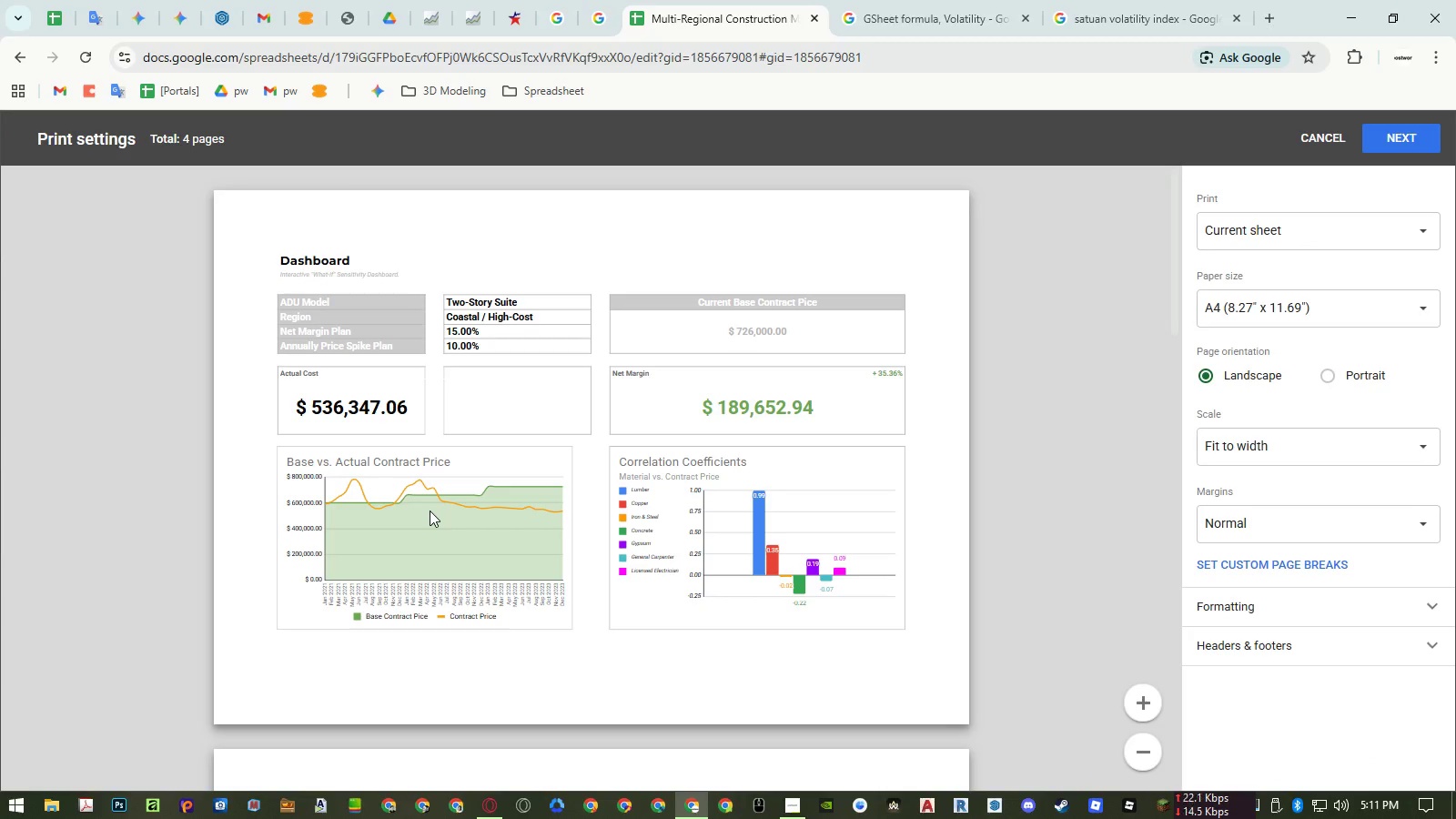 
wait(6.66)
 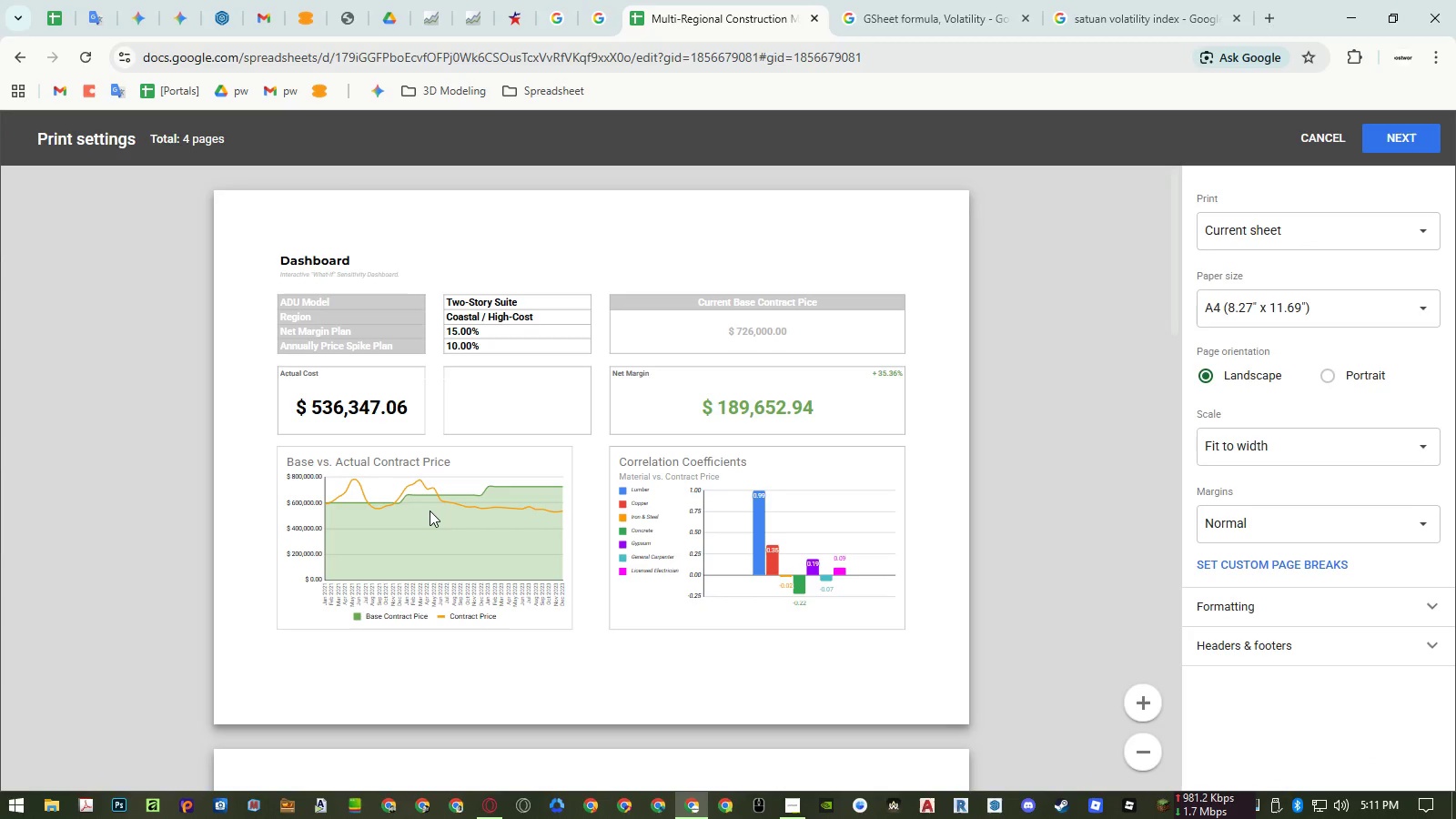 
key(Escape)
 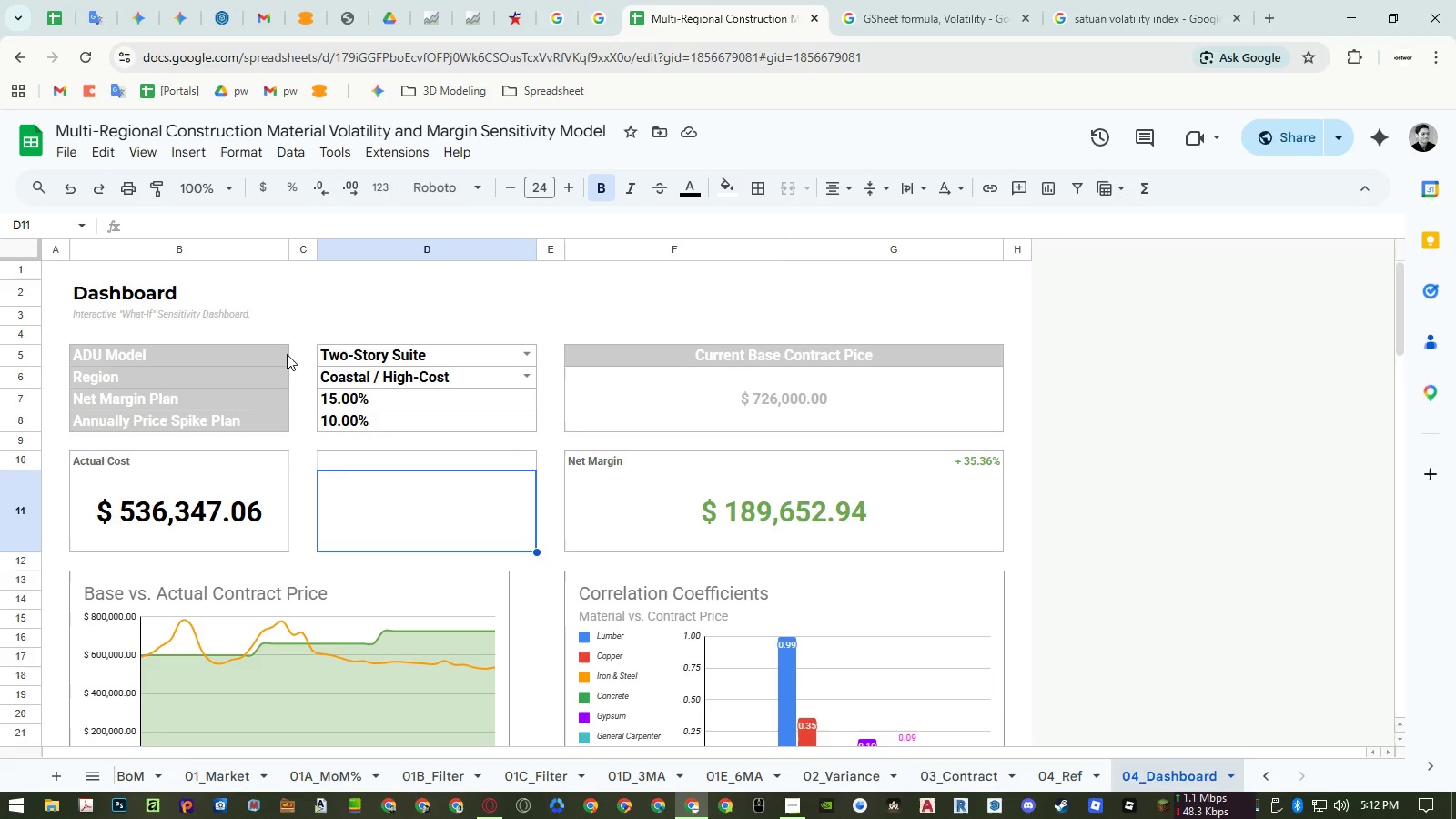 
wait(9.62)
 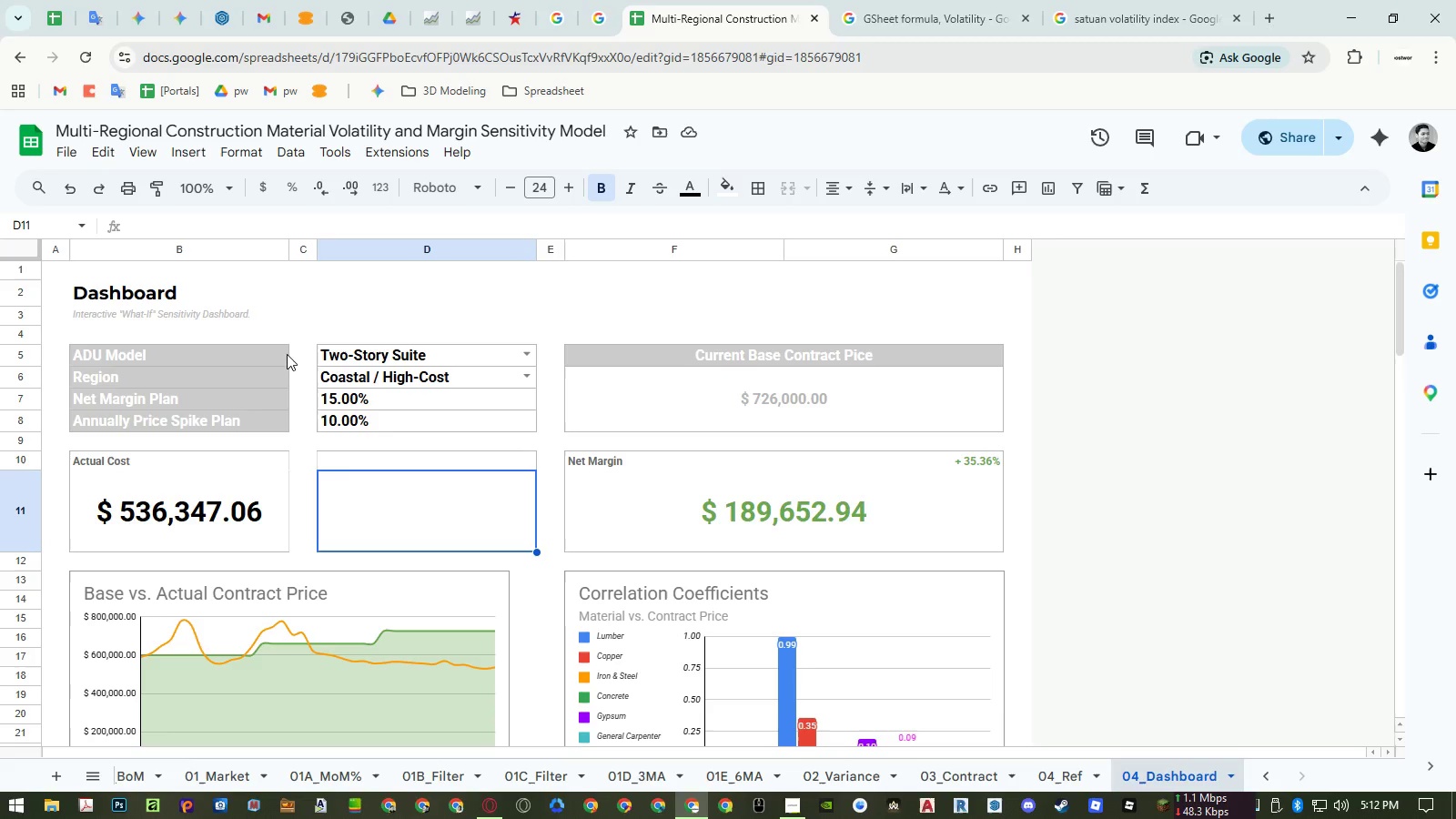 
left_click_drag(start_coordinate=[280, 353], to_coordinate=[308, 354])
 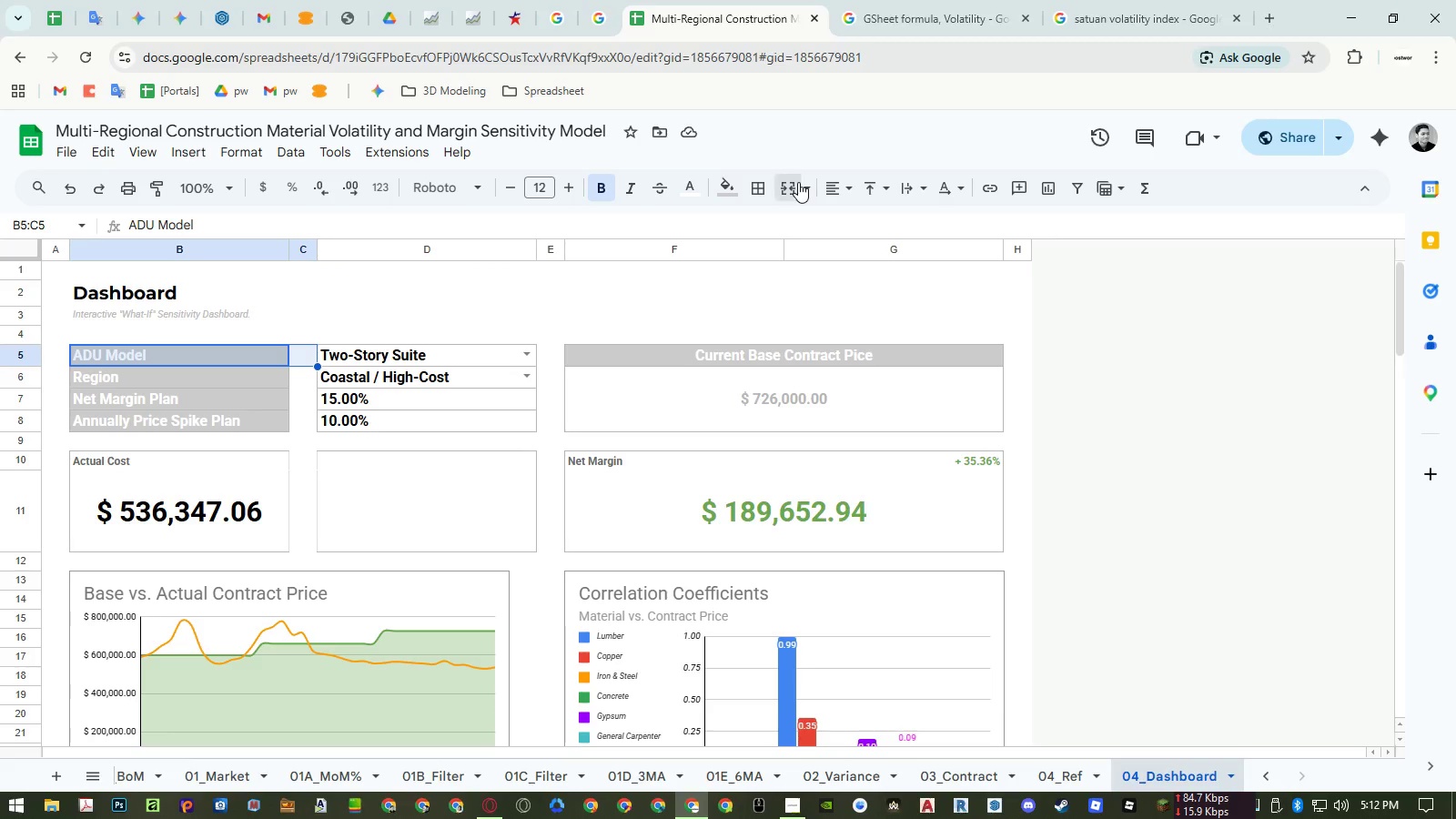 
double_click([749, 275])
 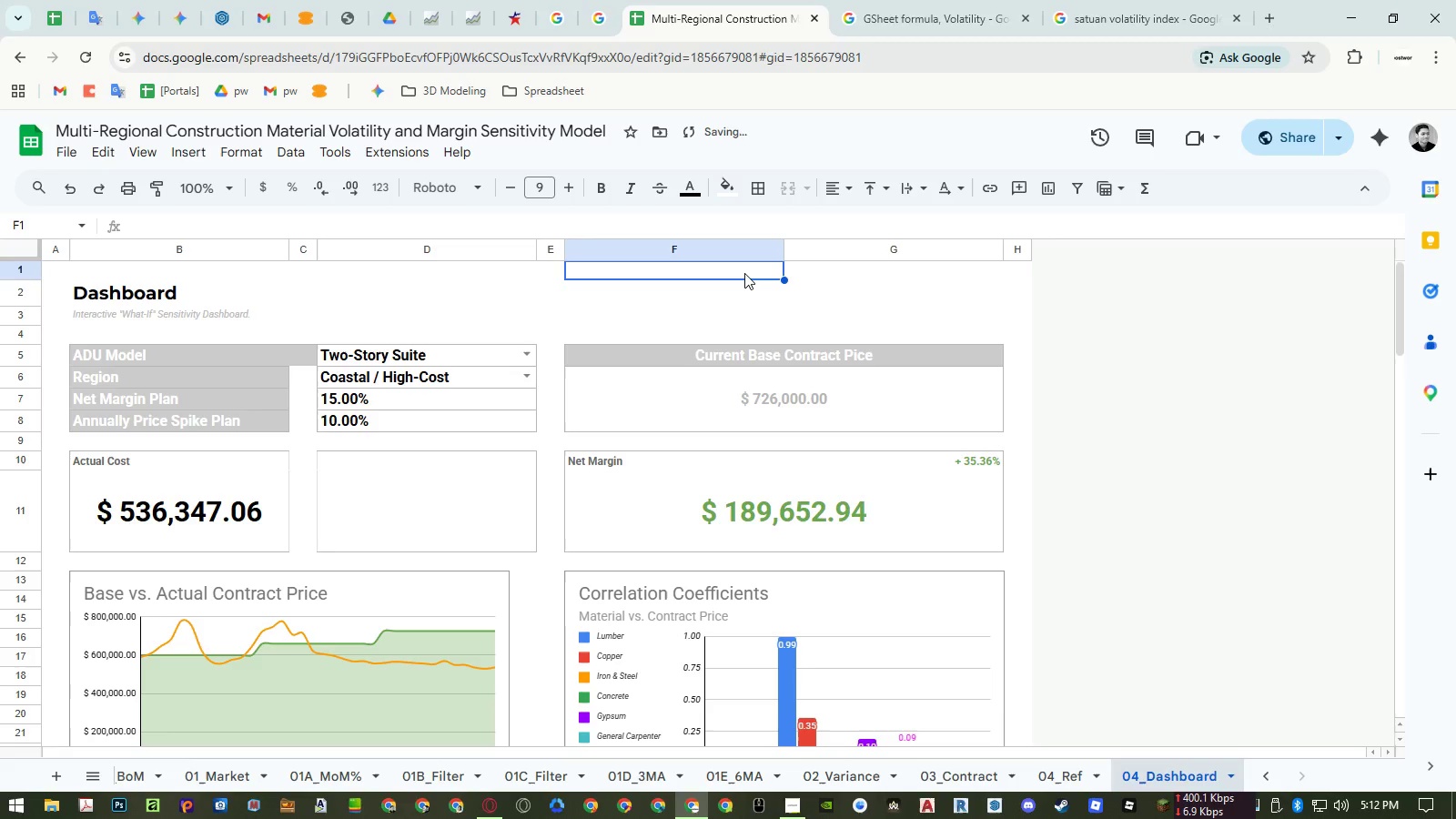 
key(Control+Z)
 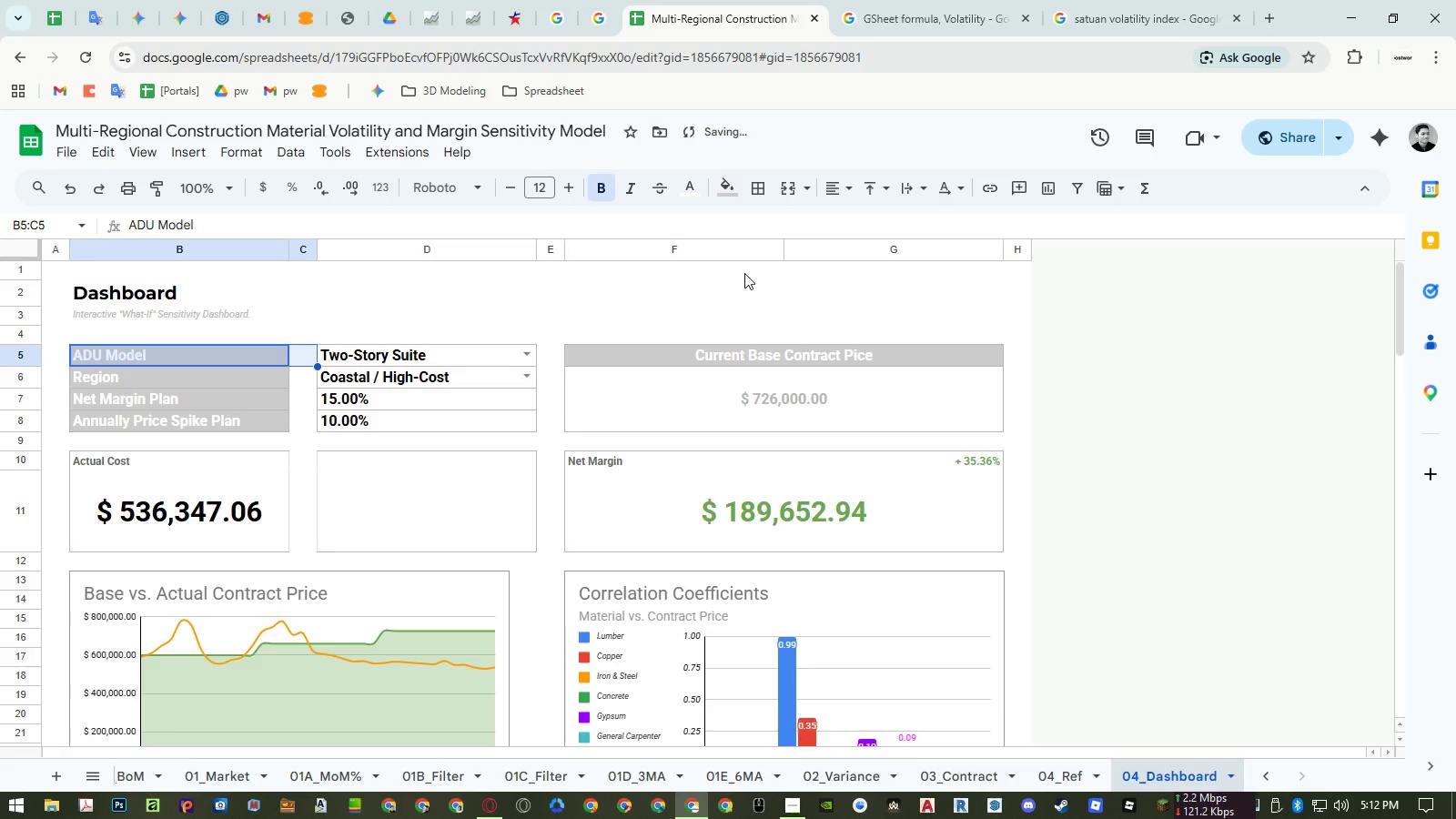 
right_click([733, 248])
 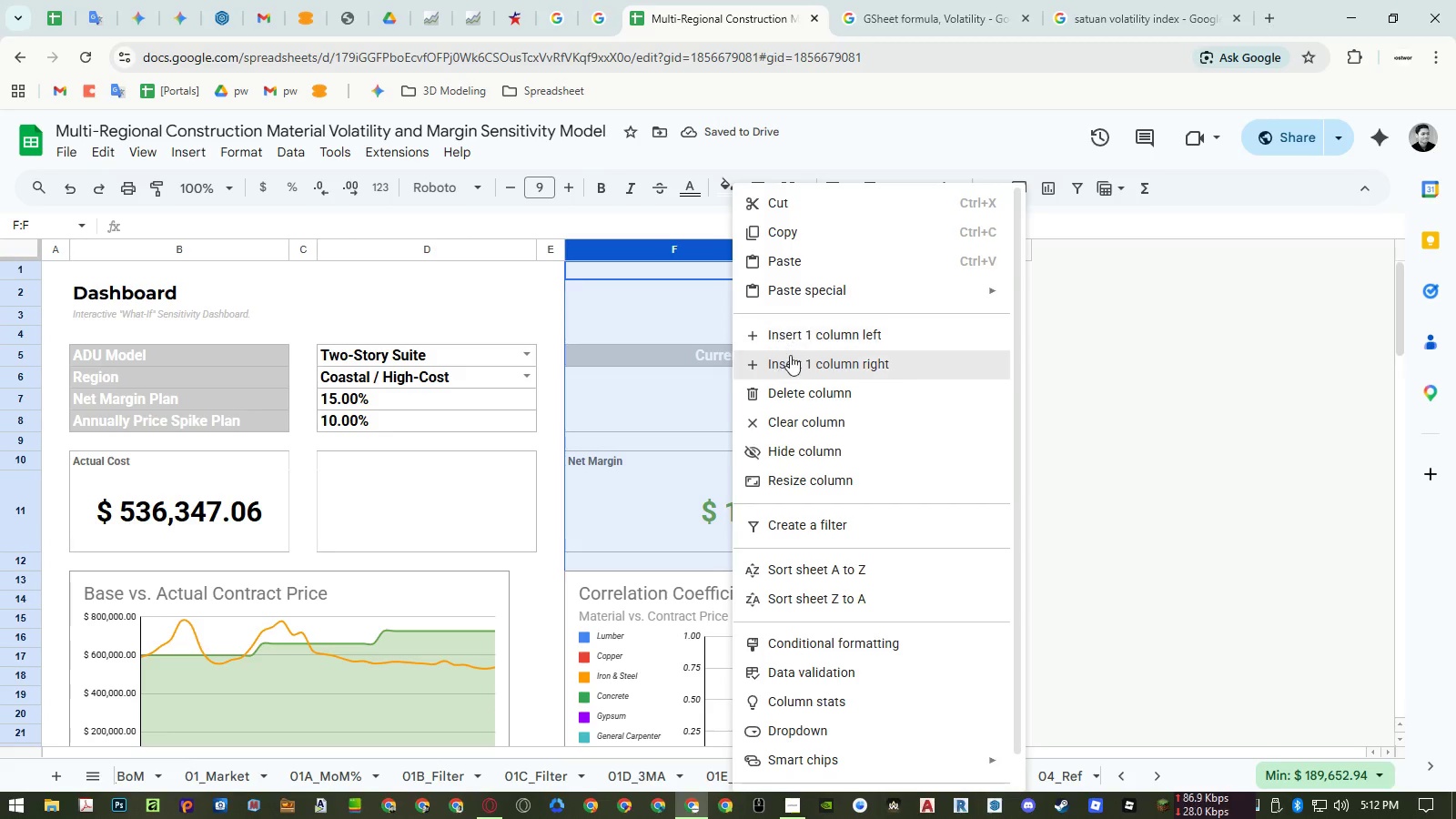 
left_click([791, 359])
 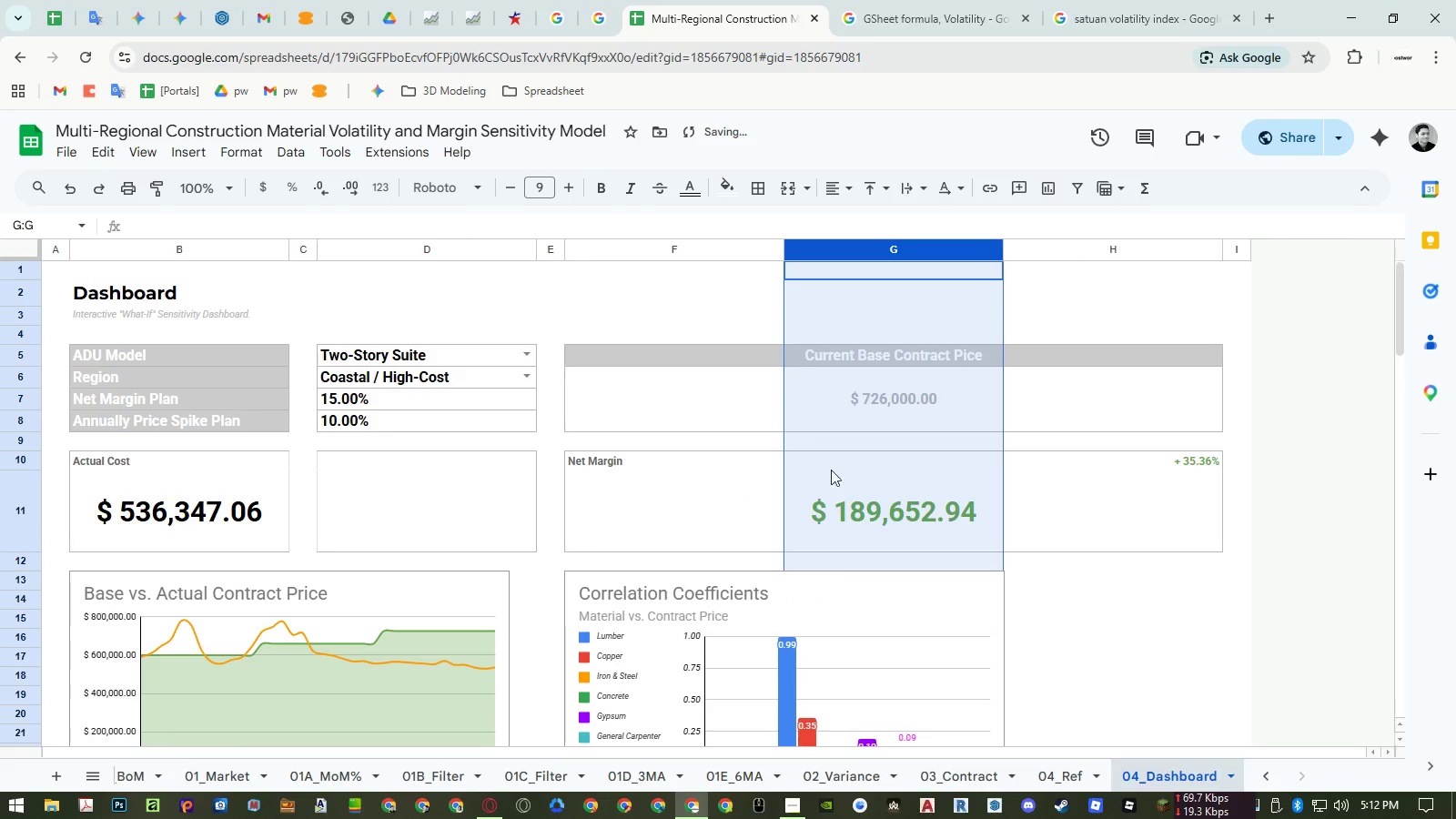 
left_click([795, 471])
 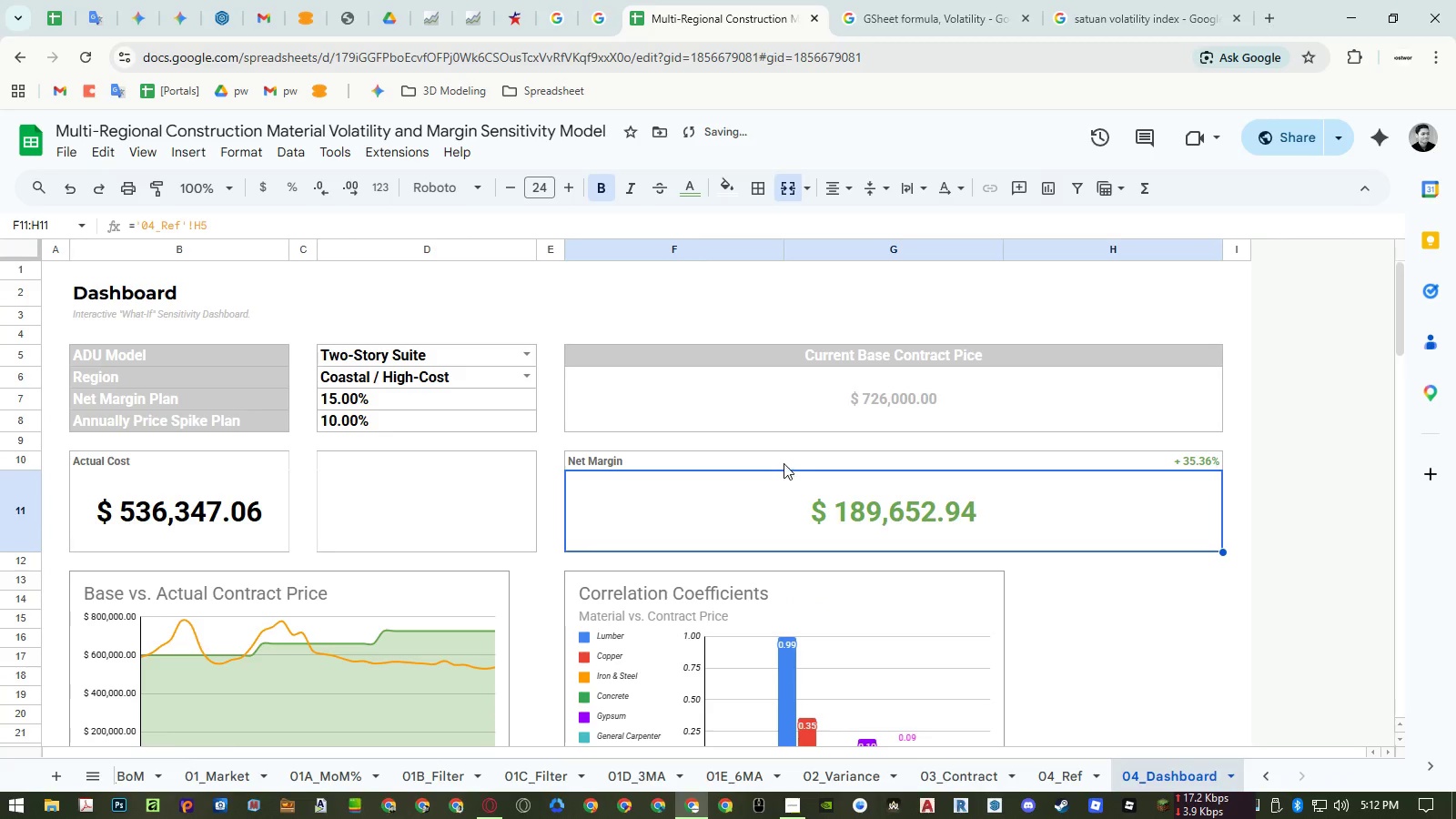 
left_click([784, 462])
 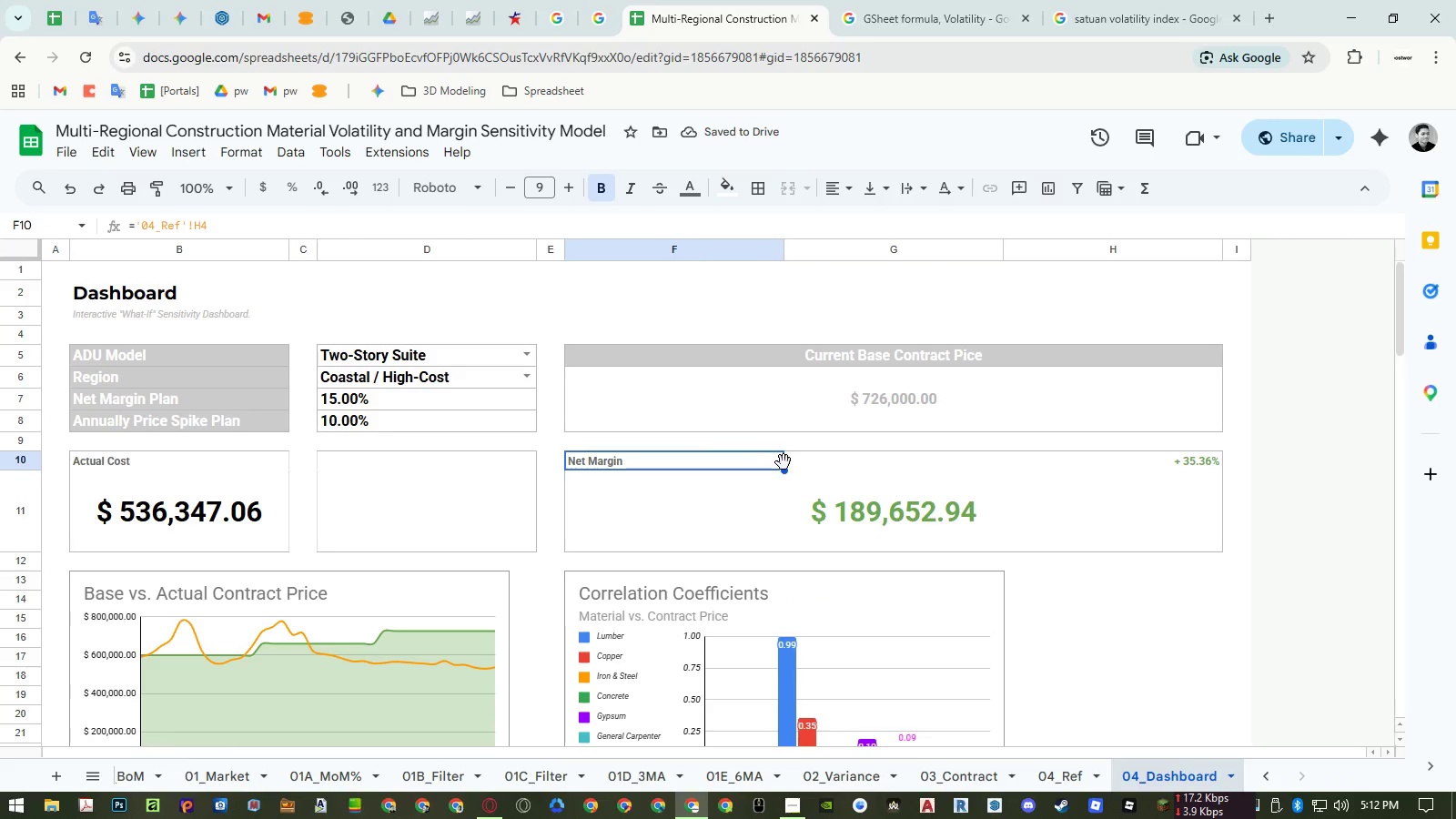 
left_click([819, 460])
 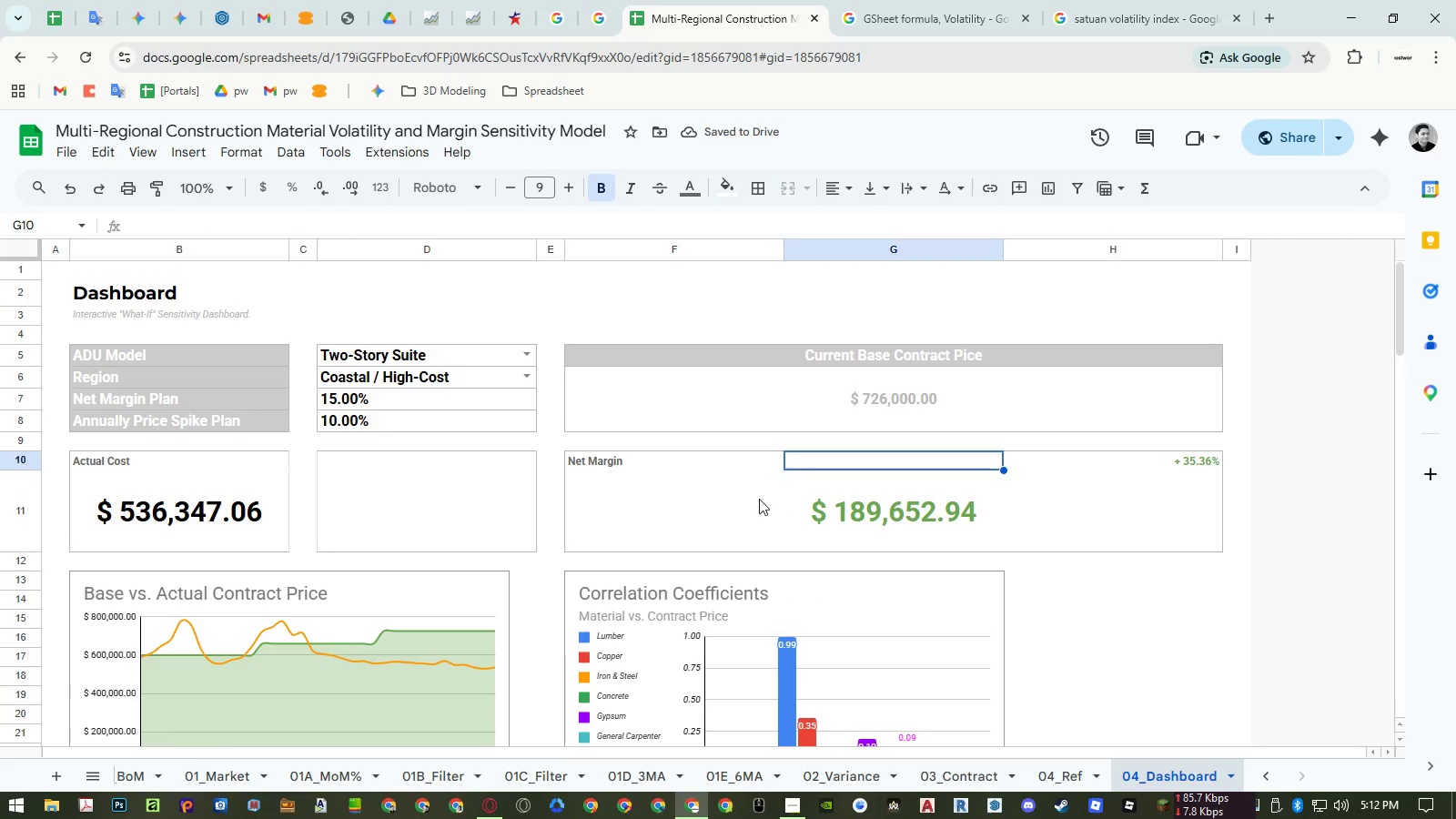 
left_click([758, 499])
 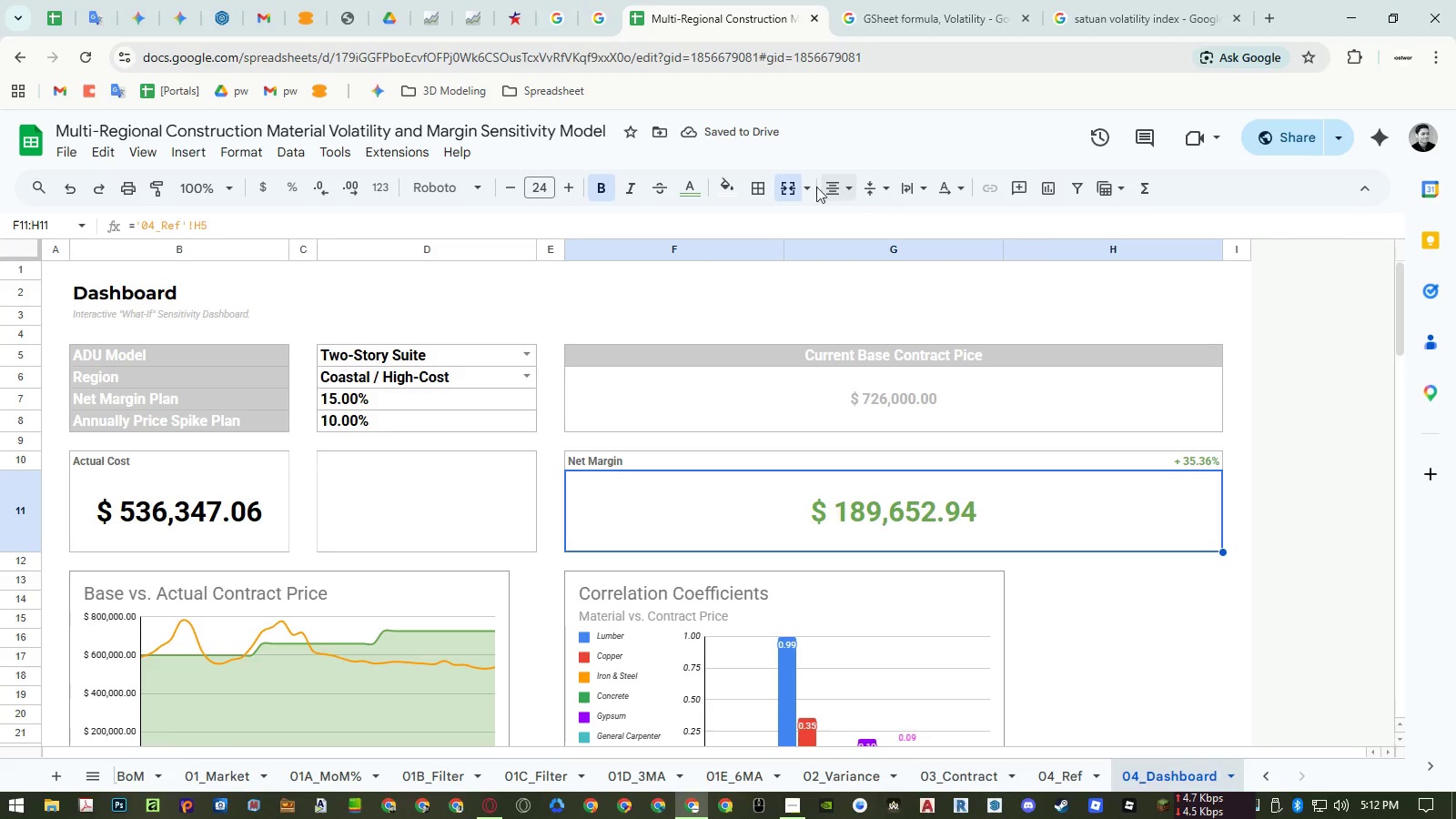 
left_click([792, 188])
 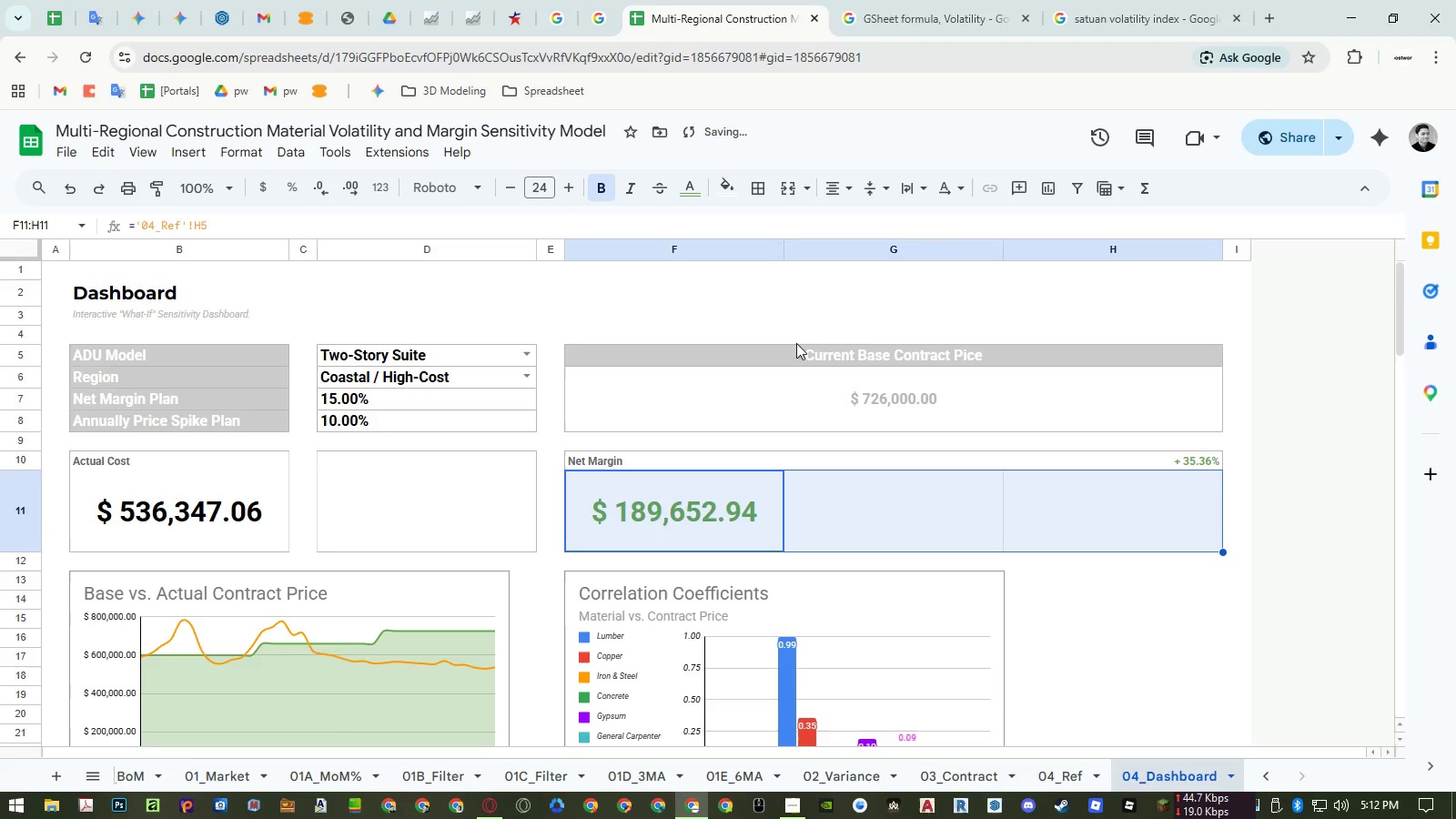 
left_click([796, 351])
 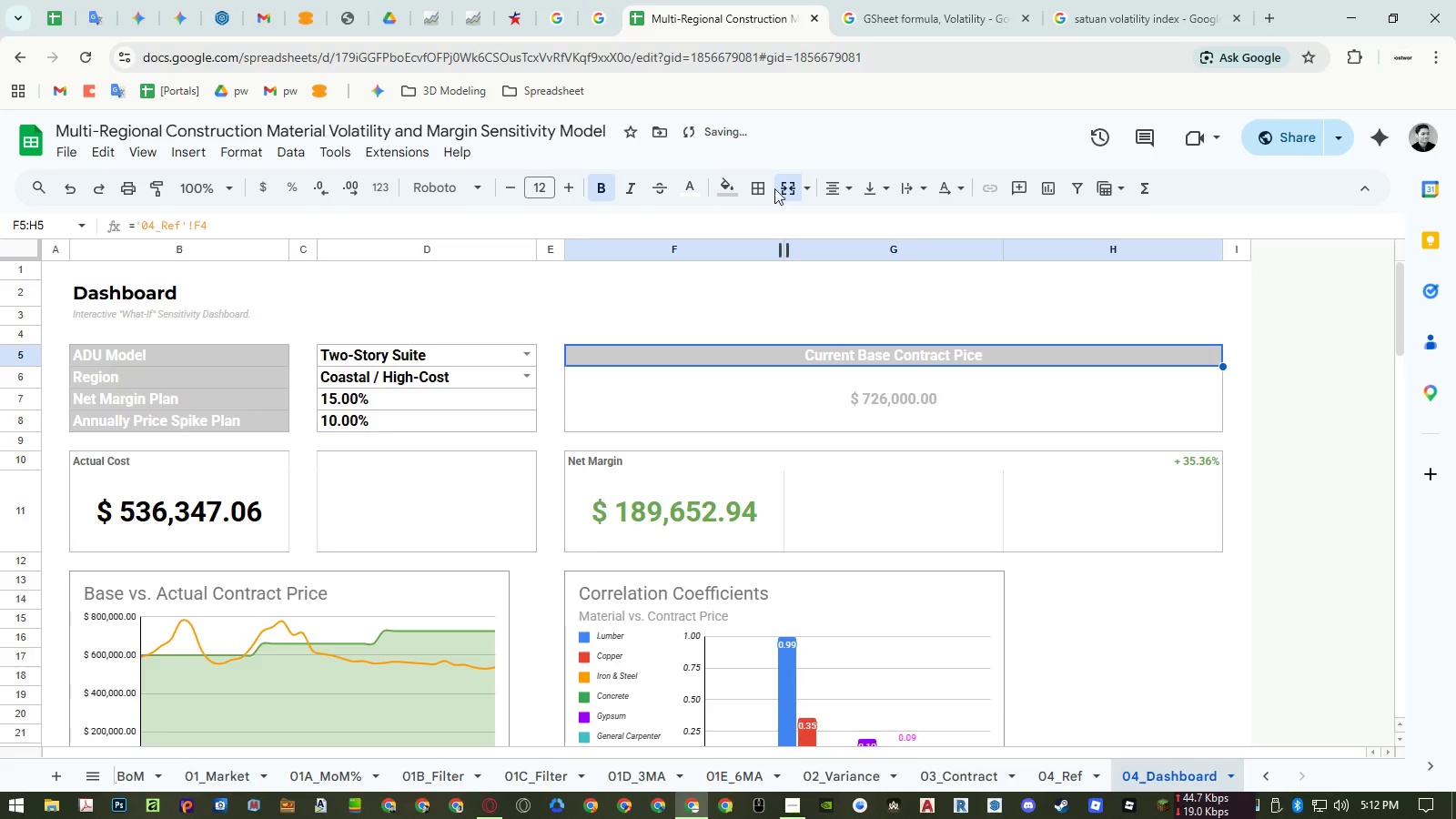 
left_click([783, 183])
 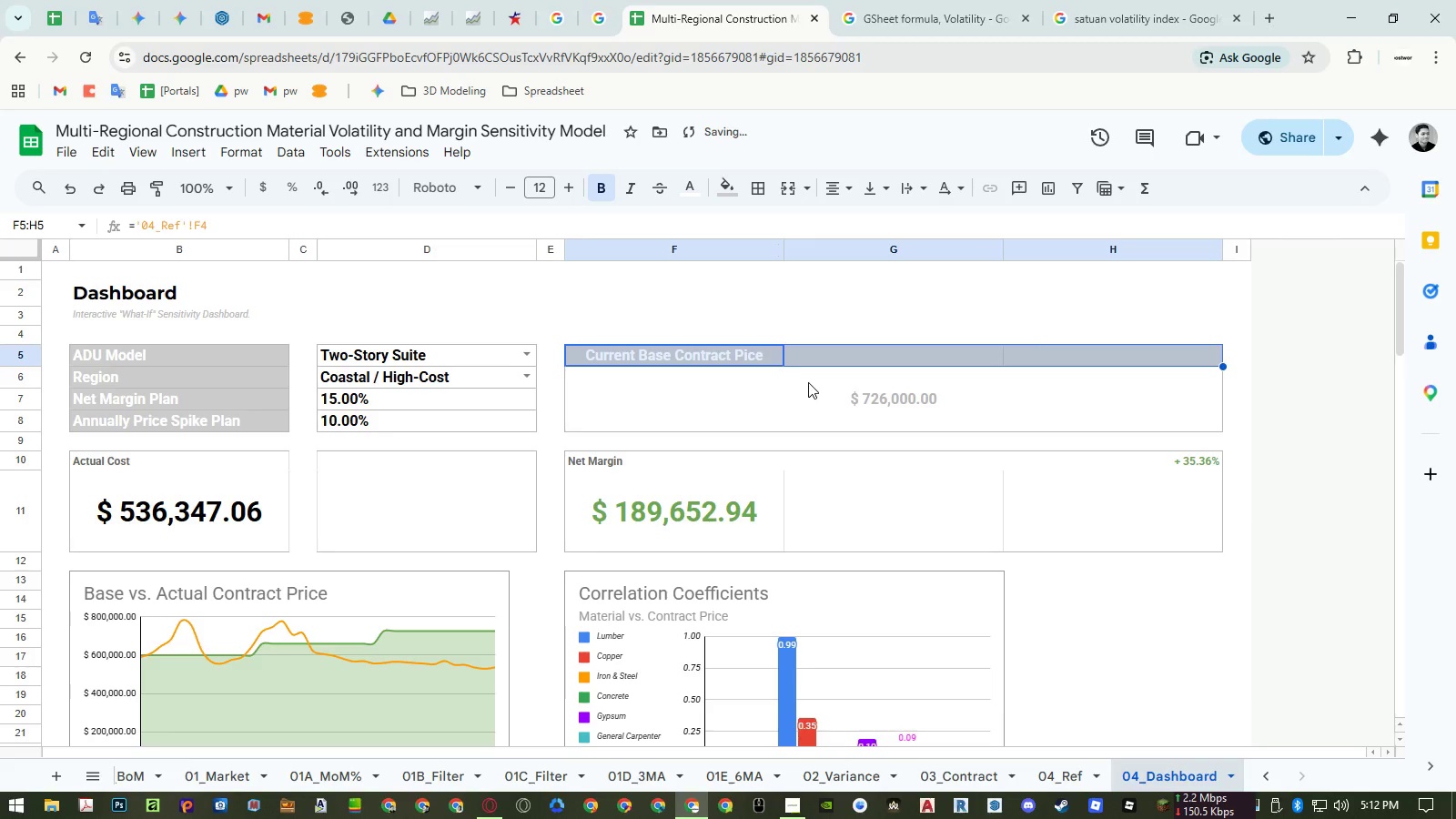 
left_click([806, 391])
 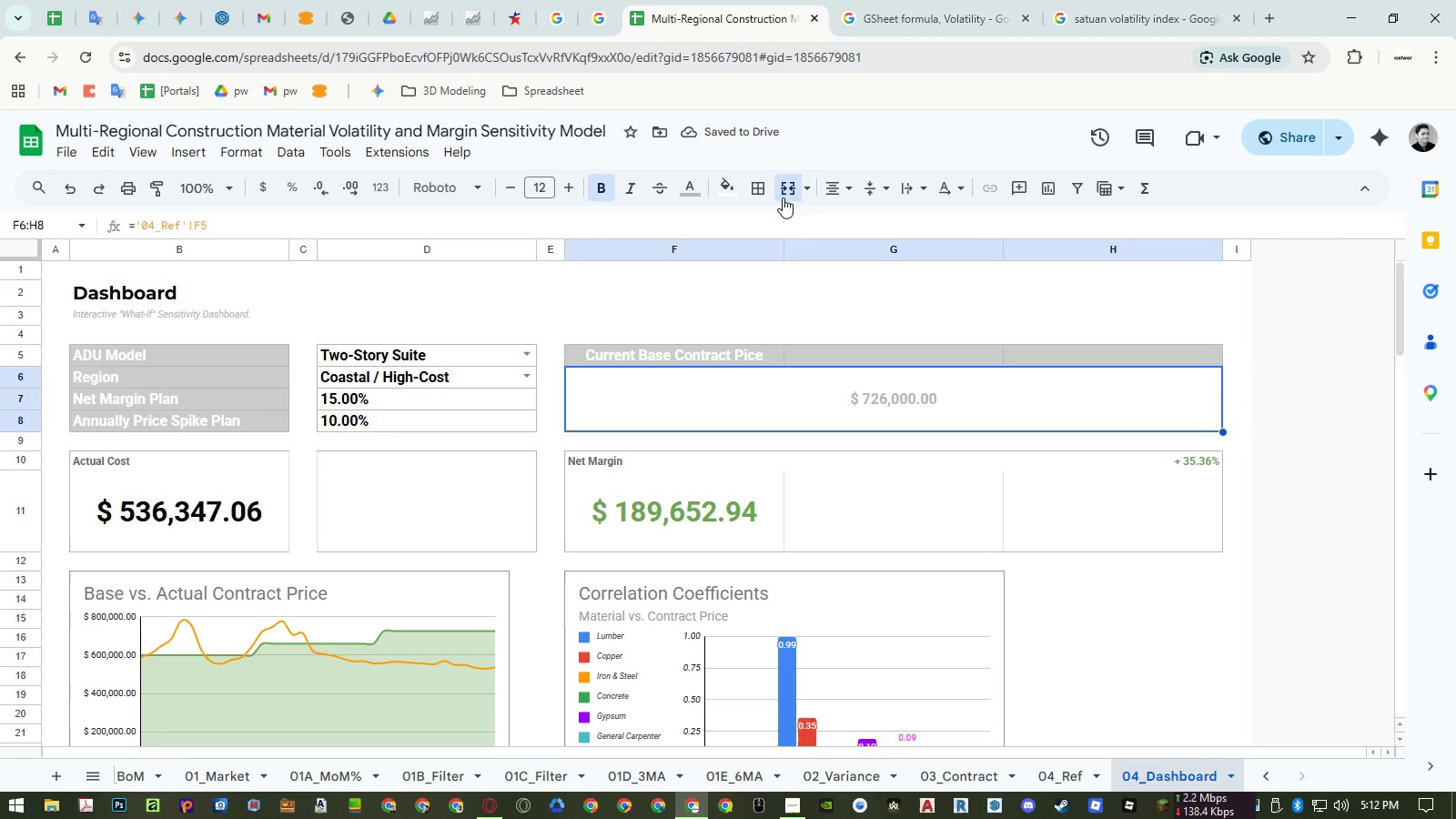 
left_click([783, 197])
 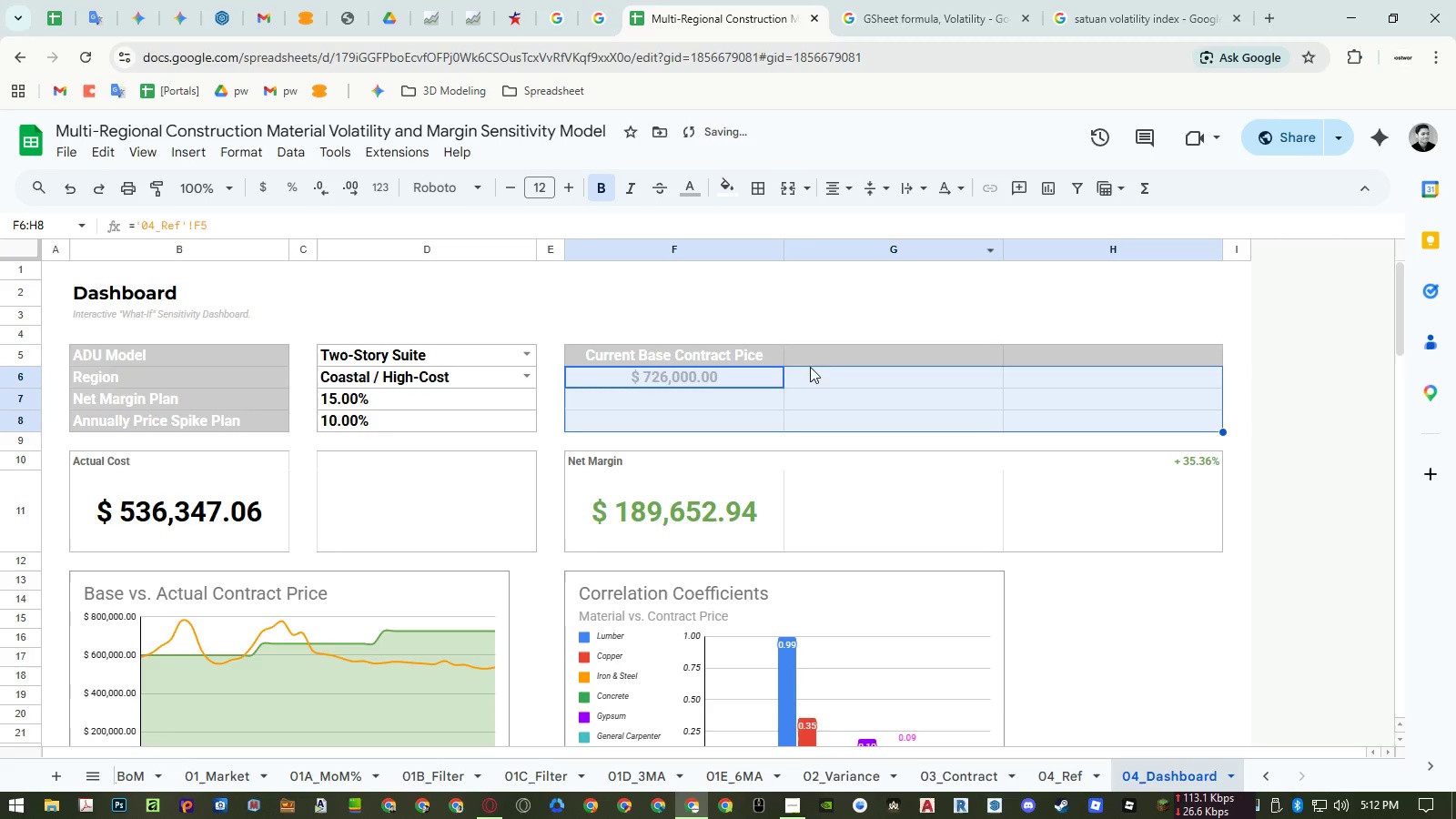 
left_click([823, 393])
 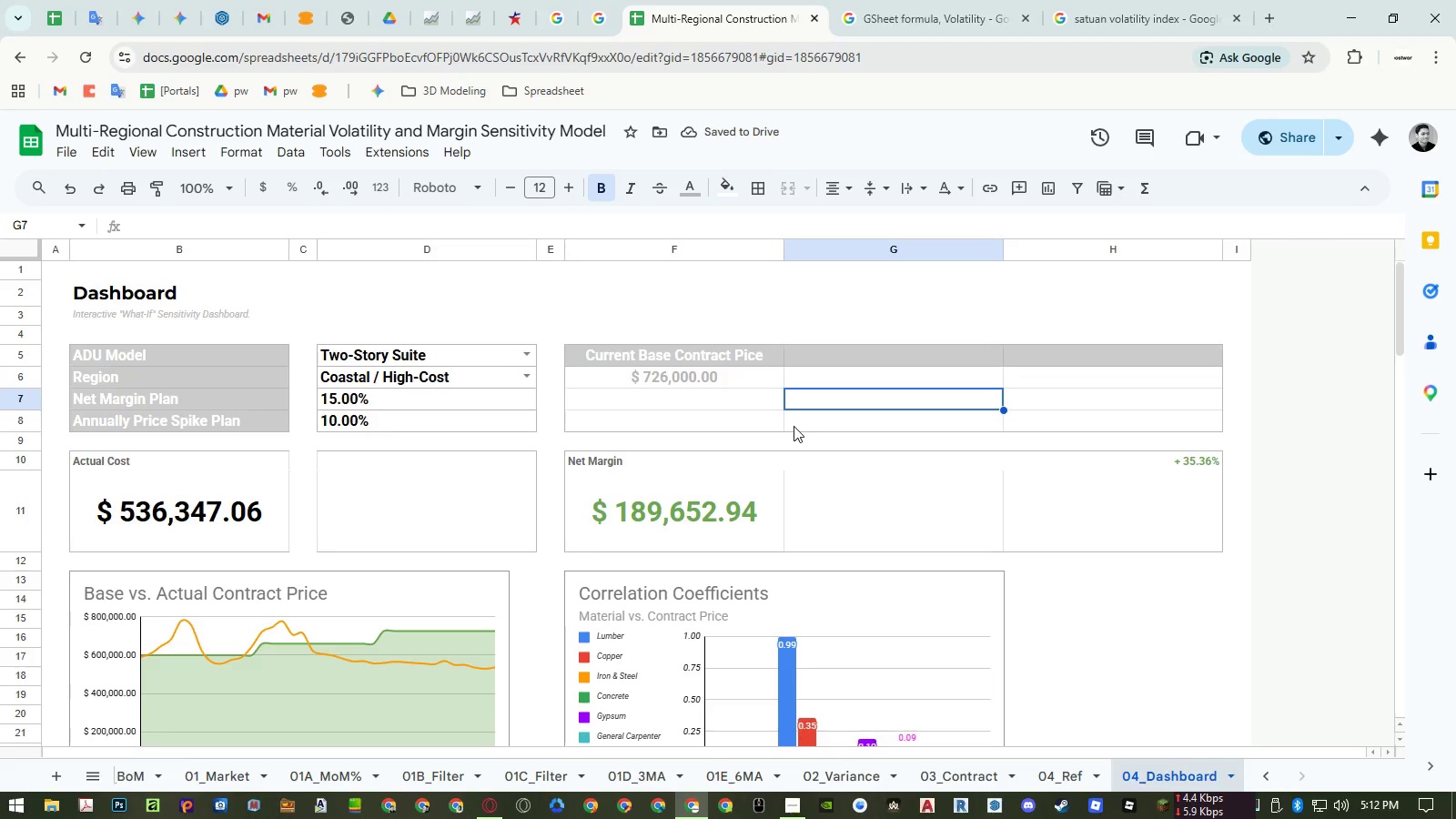 
left_click_drag(start_coordinate=[727, 467], to_coordinate=[1067, 535])
 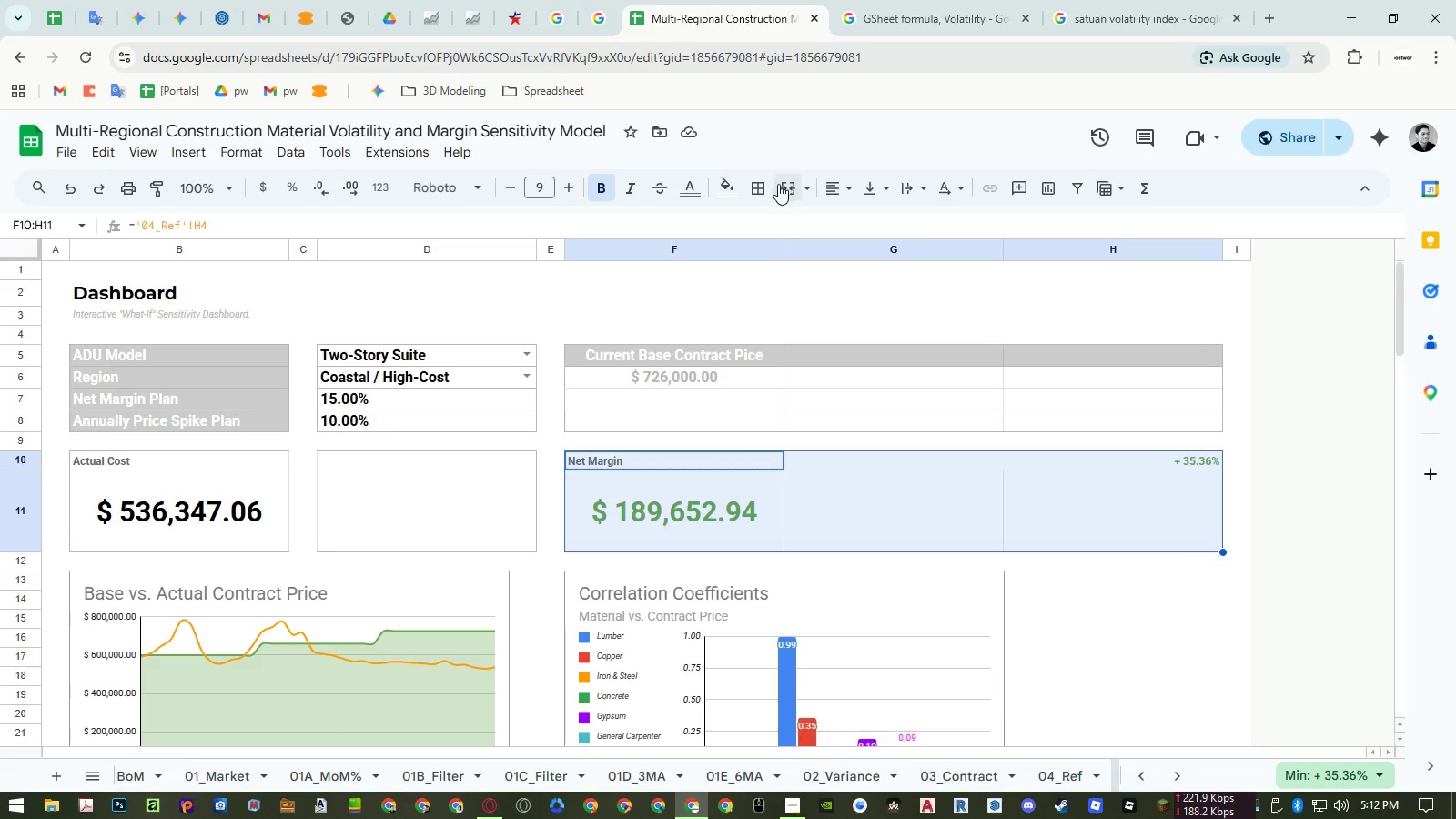 
left_click([766, 187])
 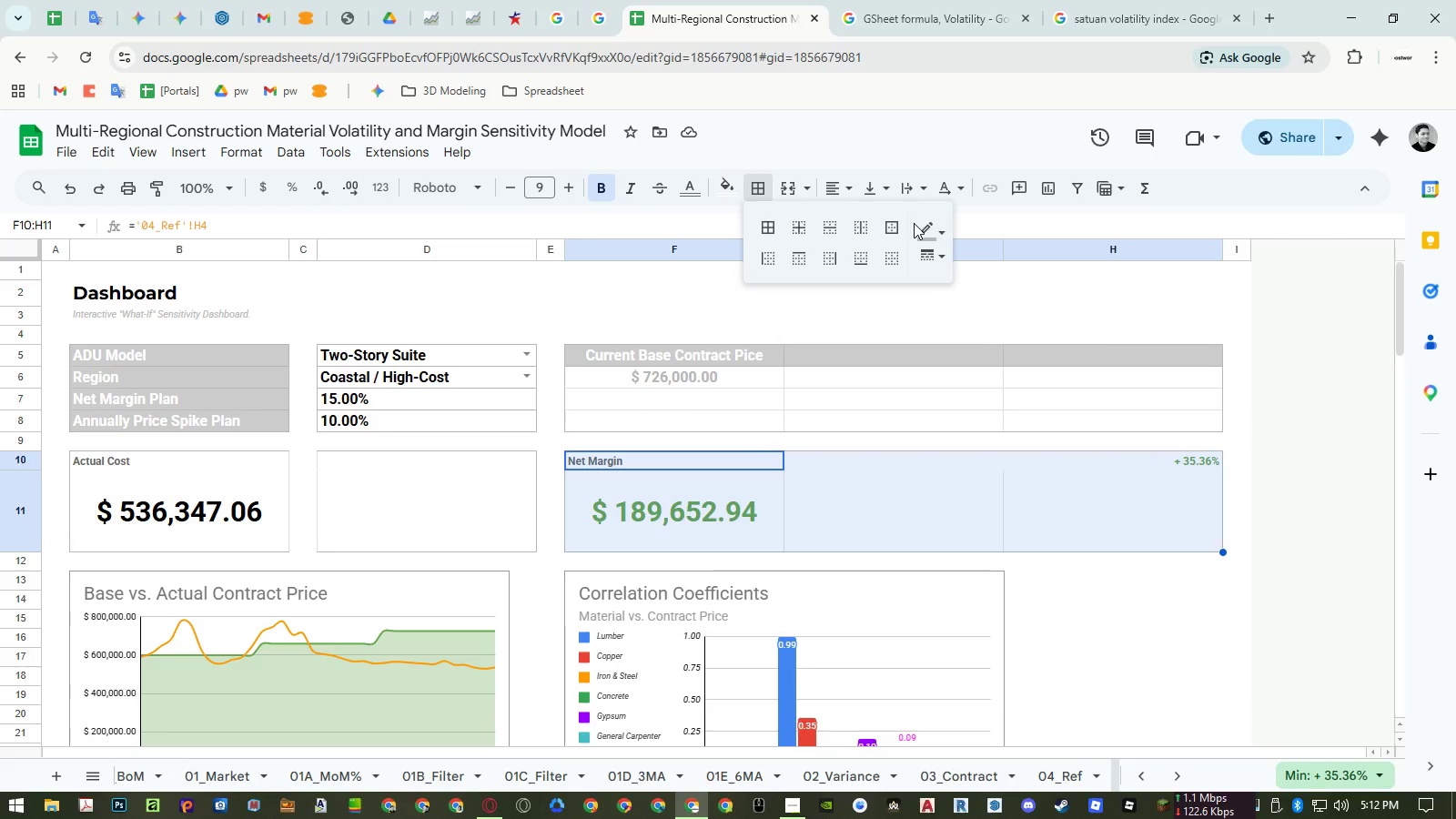 
left_click([923, 227])
 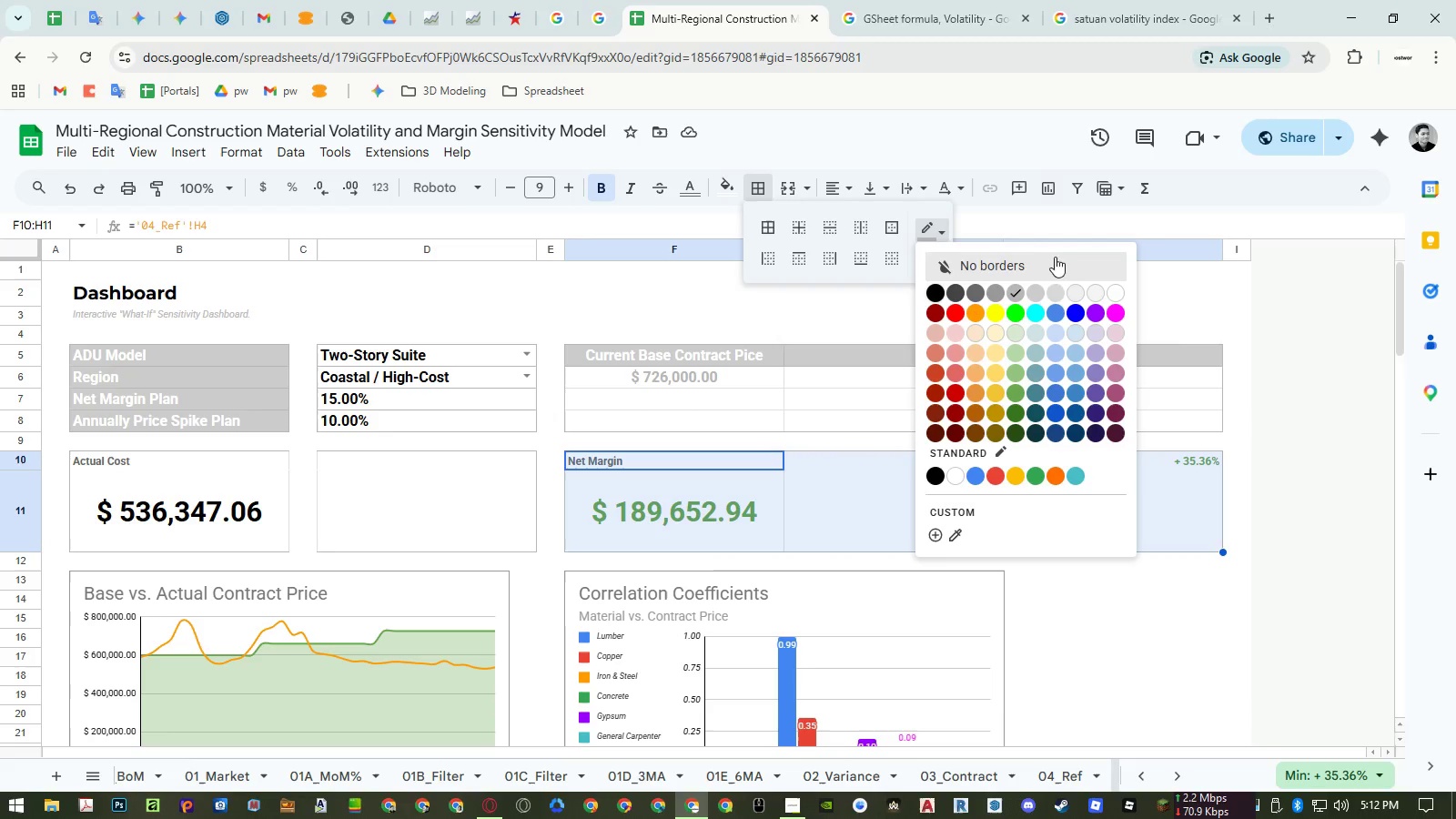 
left_click([1112, 288])
 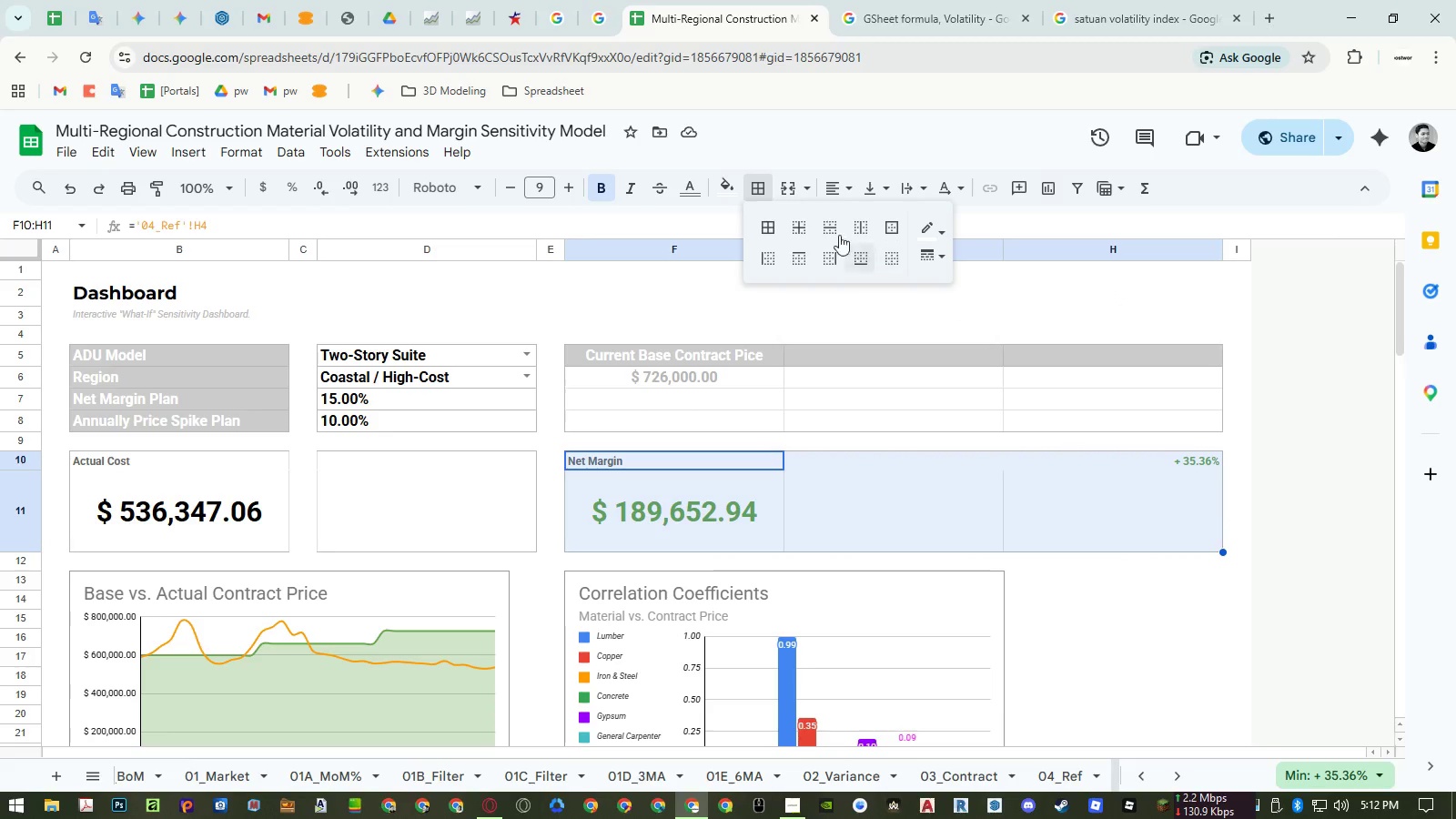 
left_click([804, 222])
 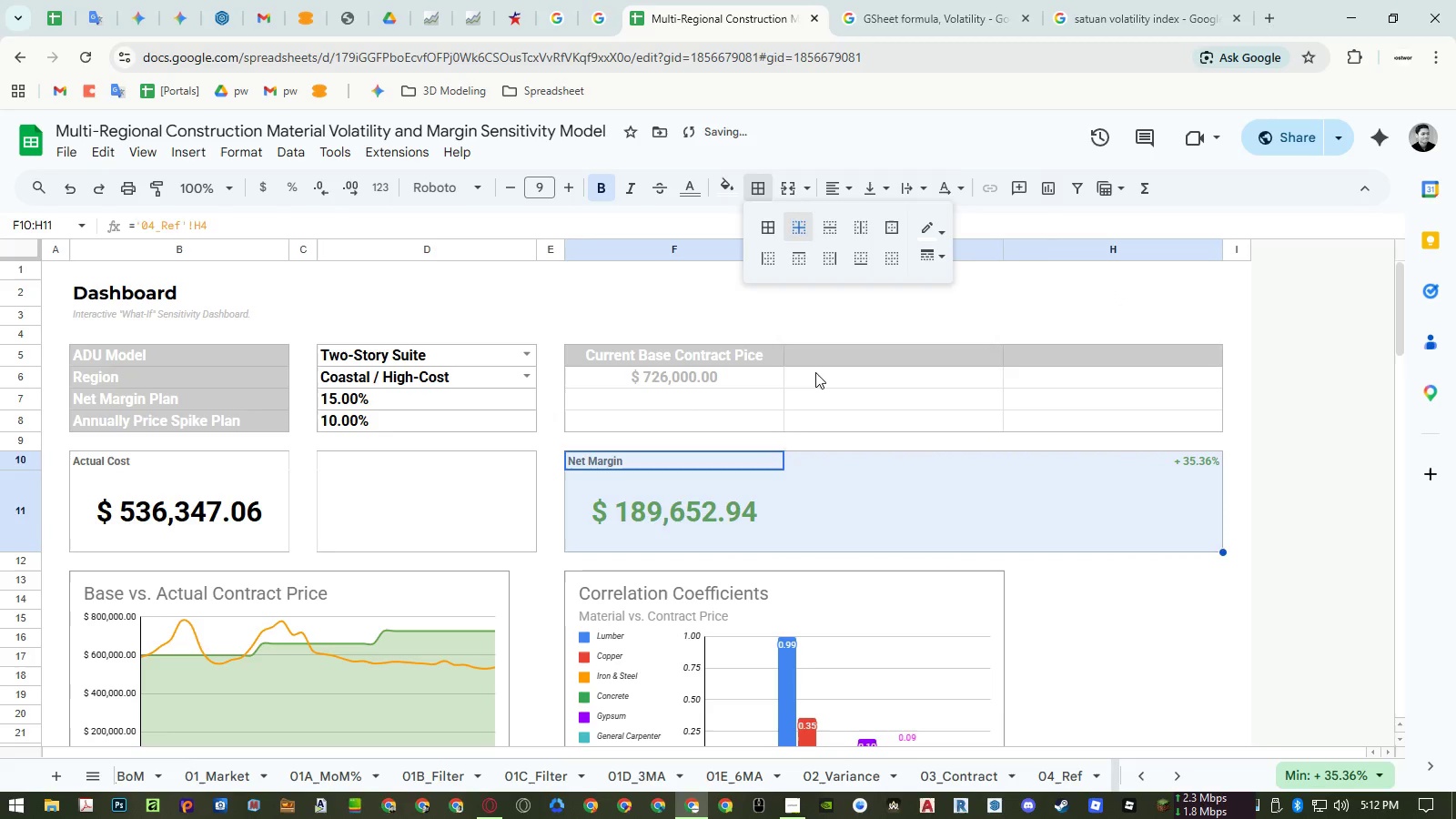 
left_click([815, 372])
 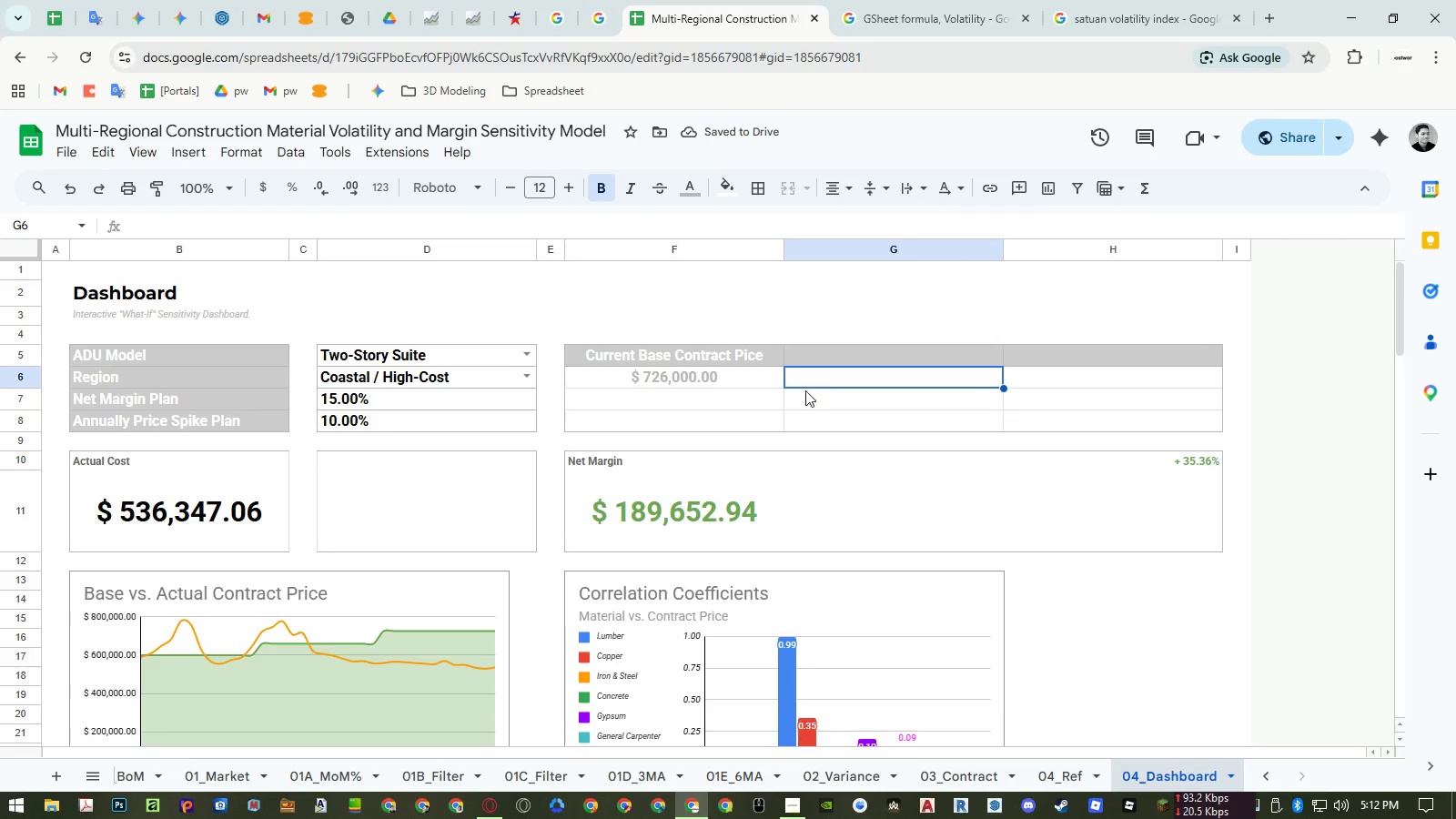 
left_click_drag(start_coordinate=[723, 464], to_coordinate=[724, 513])
 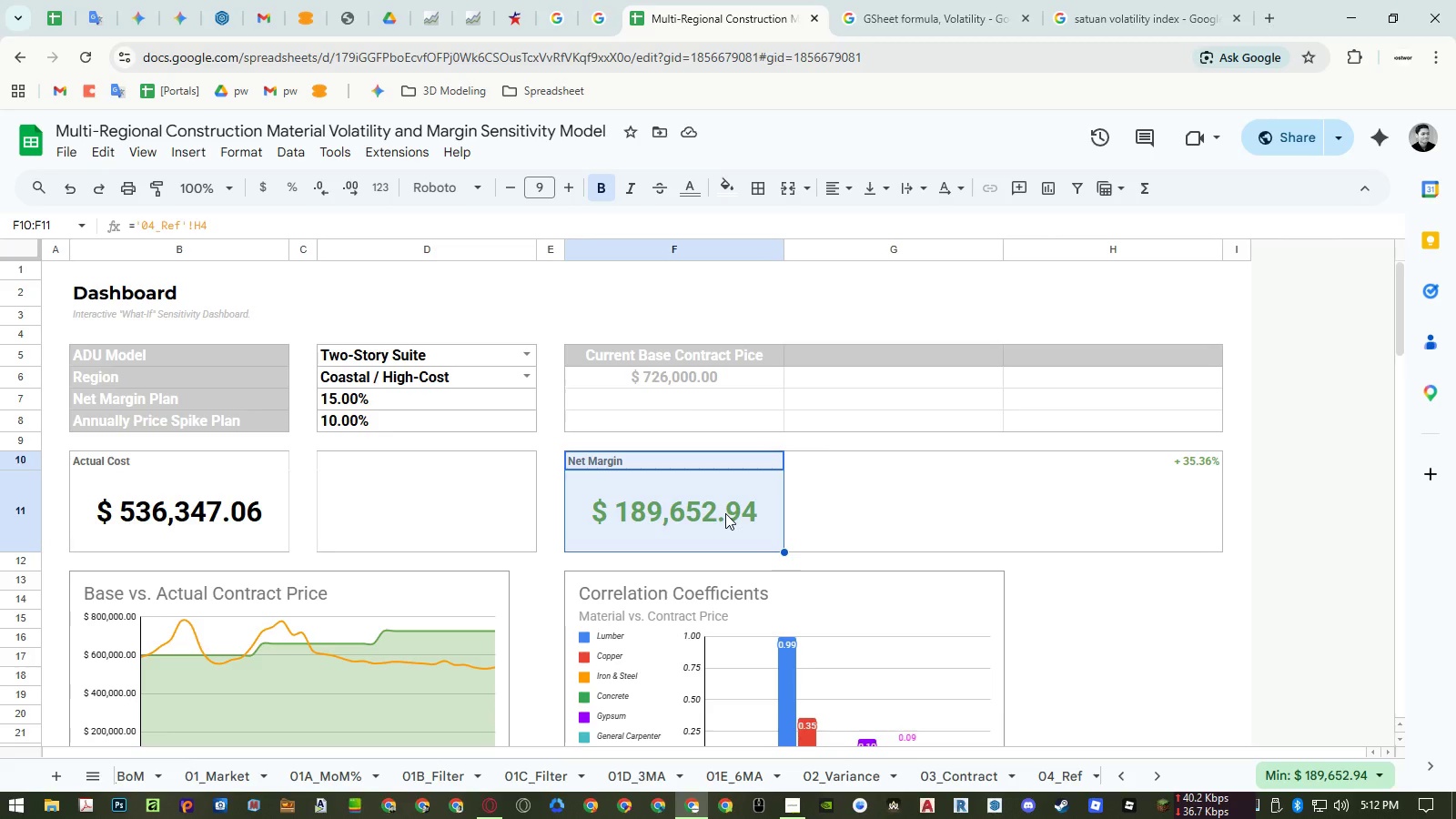 
wait(13.95)
 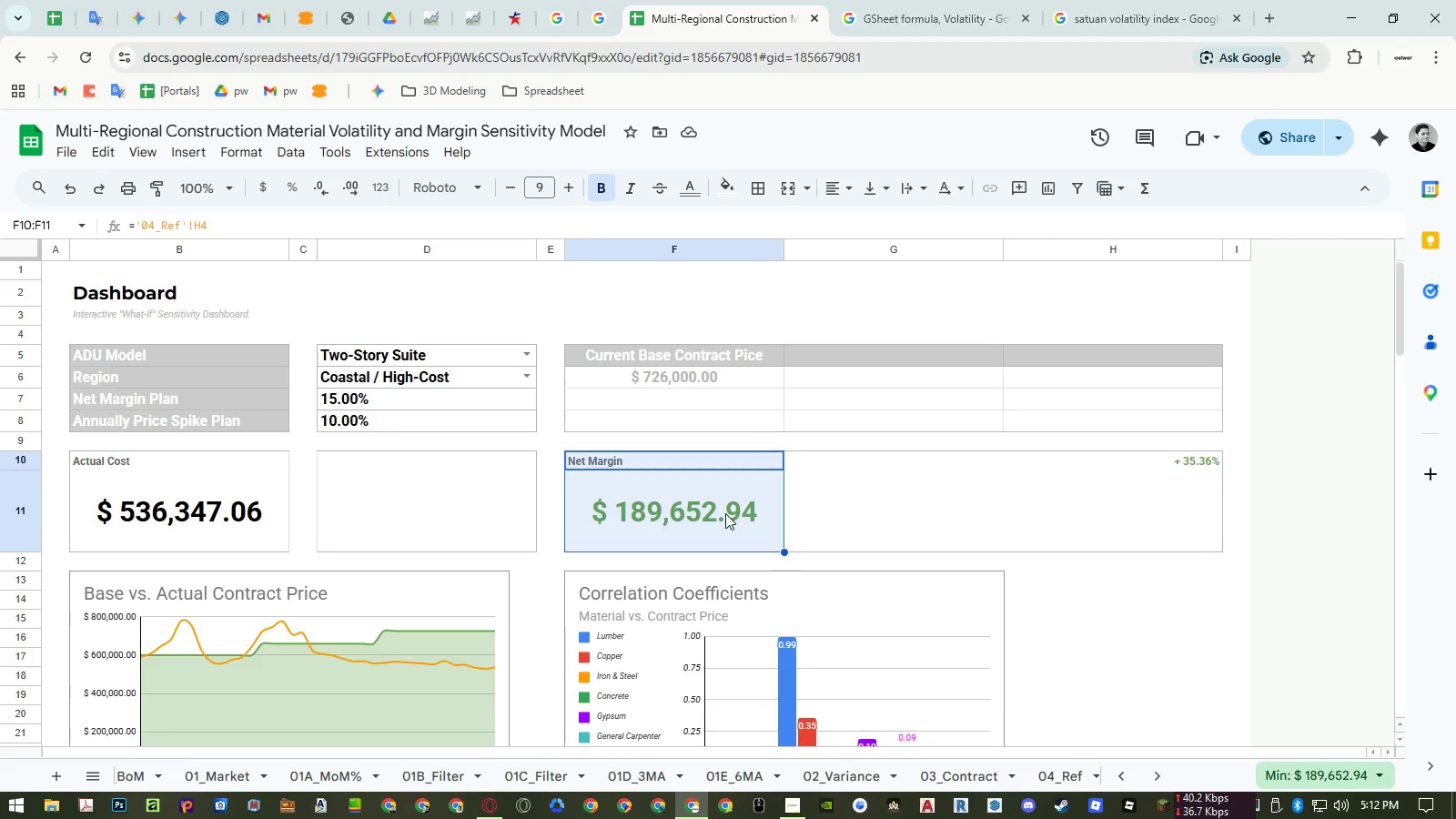 
right_click([731, 255])
 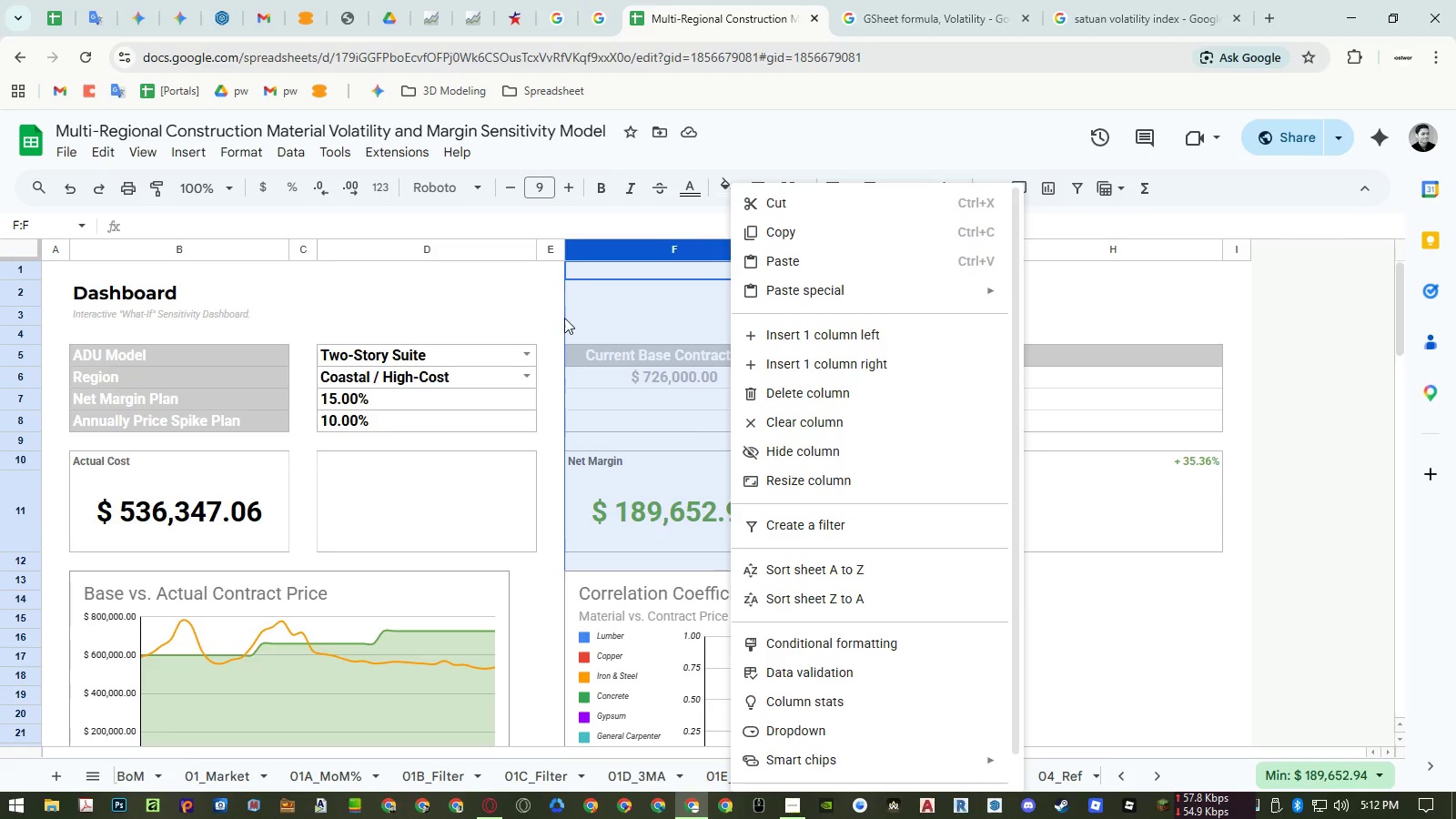 
left_click([548, 250])
 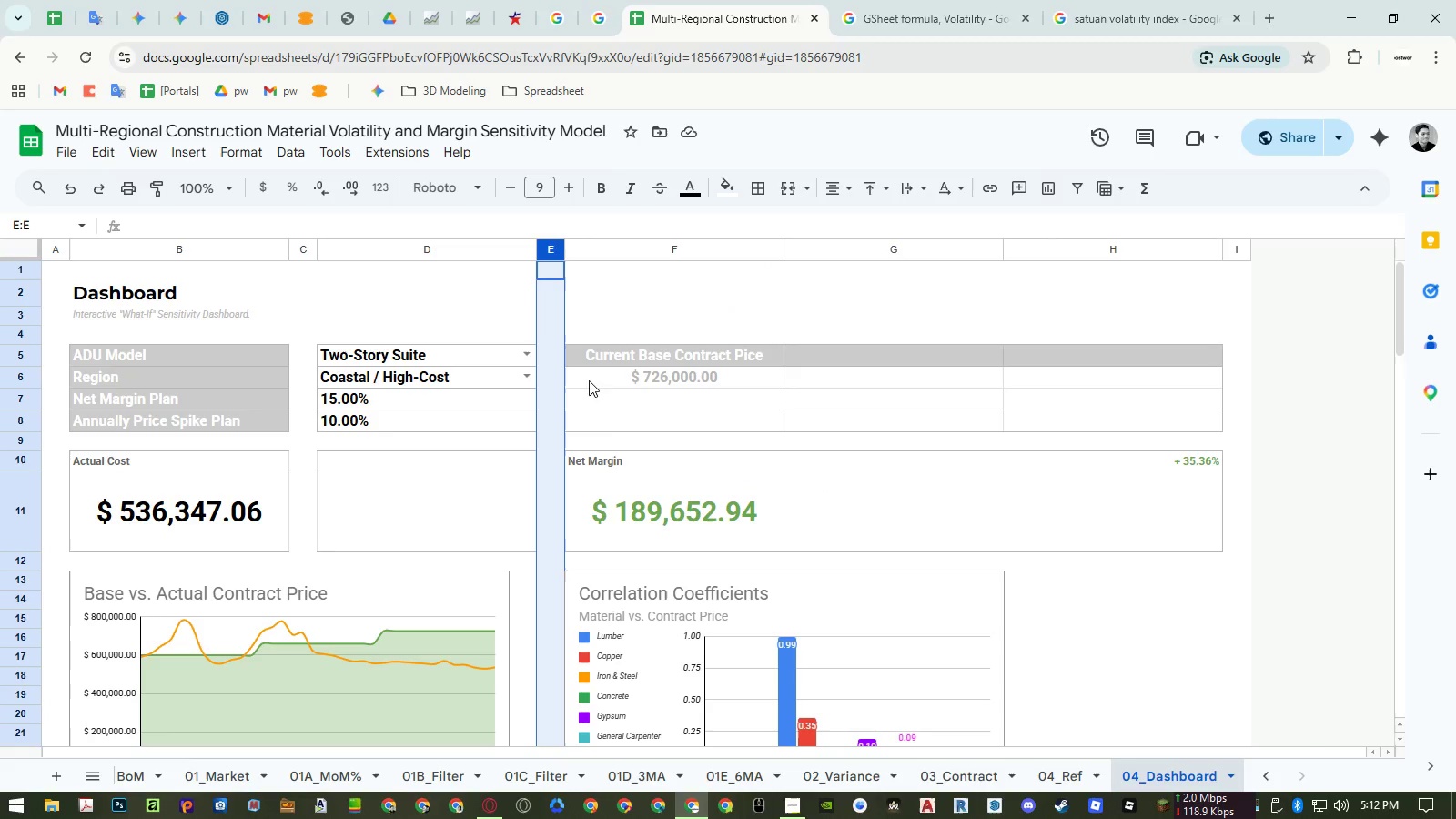 
key(Control+ControlLeft)
 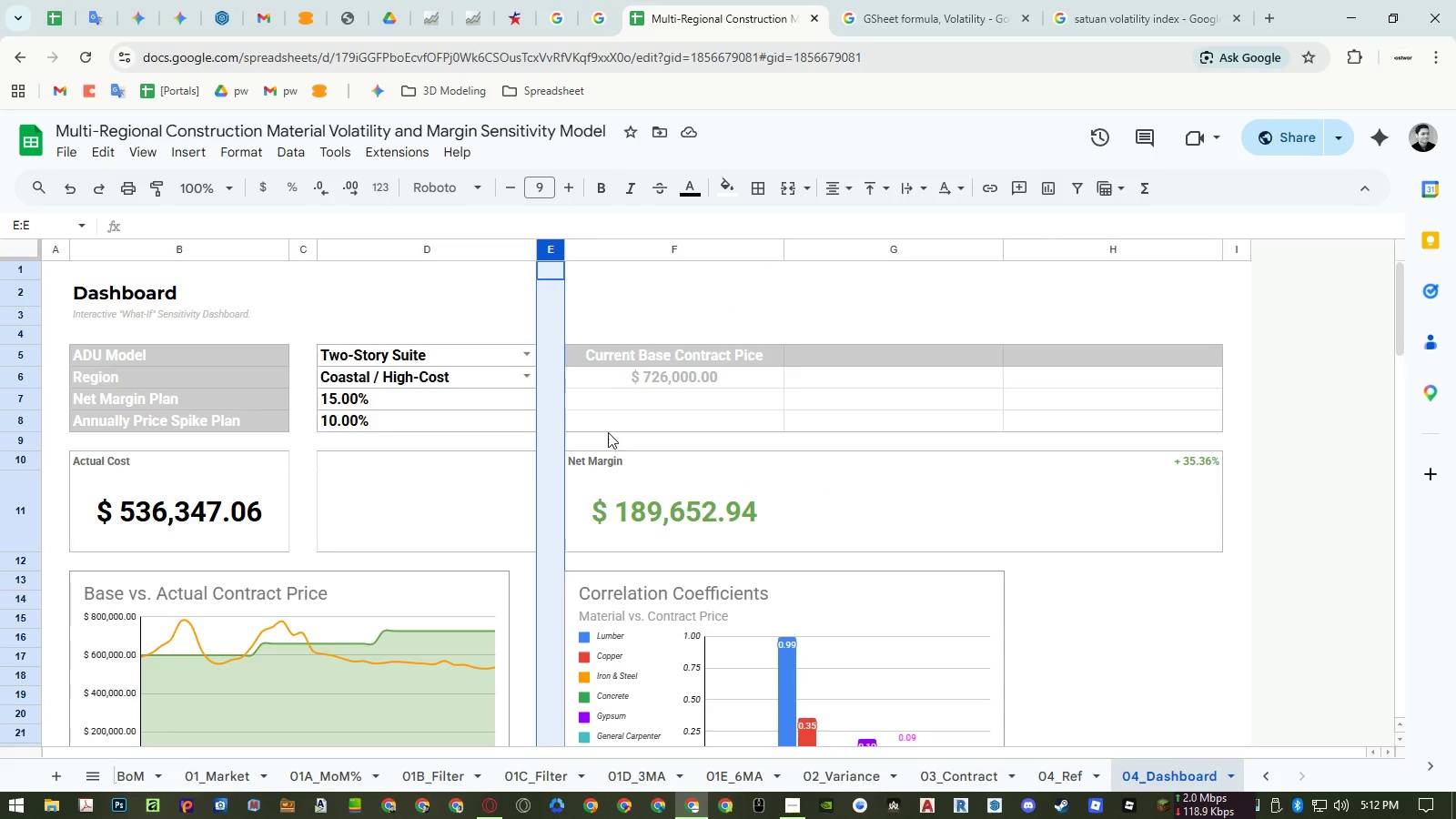 
key(Control+C)
 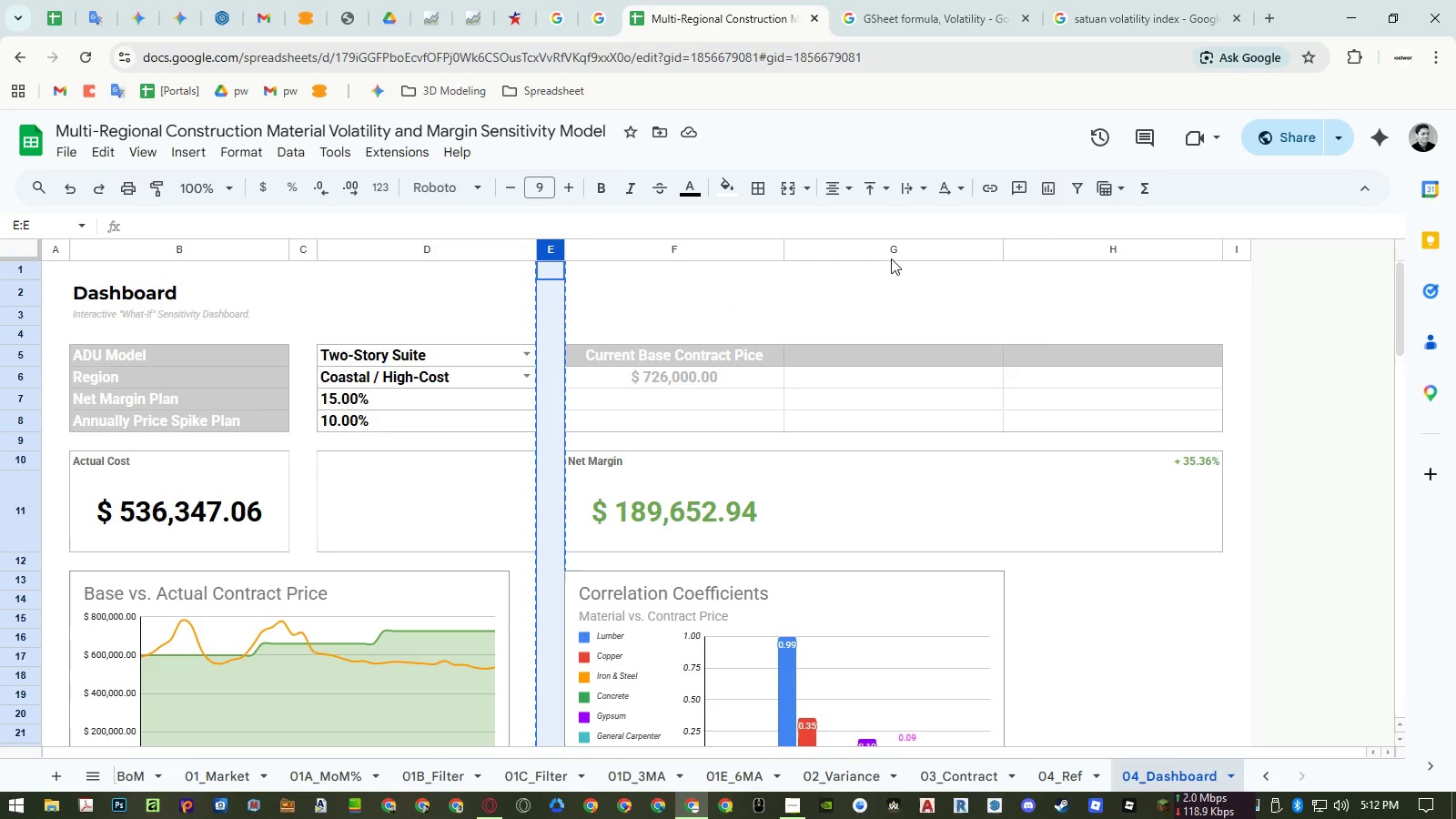 
left_click([892, 248])
 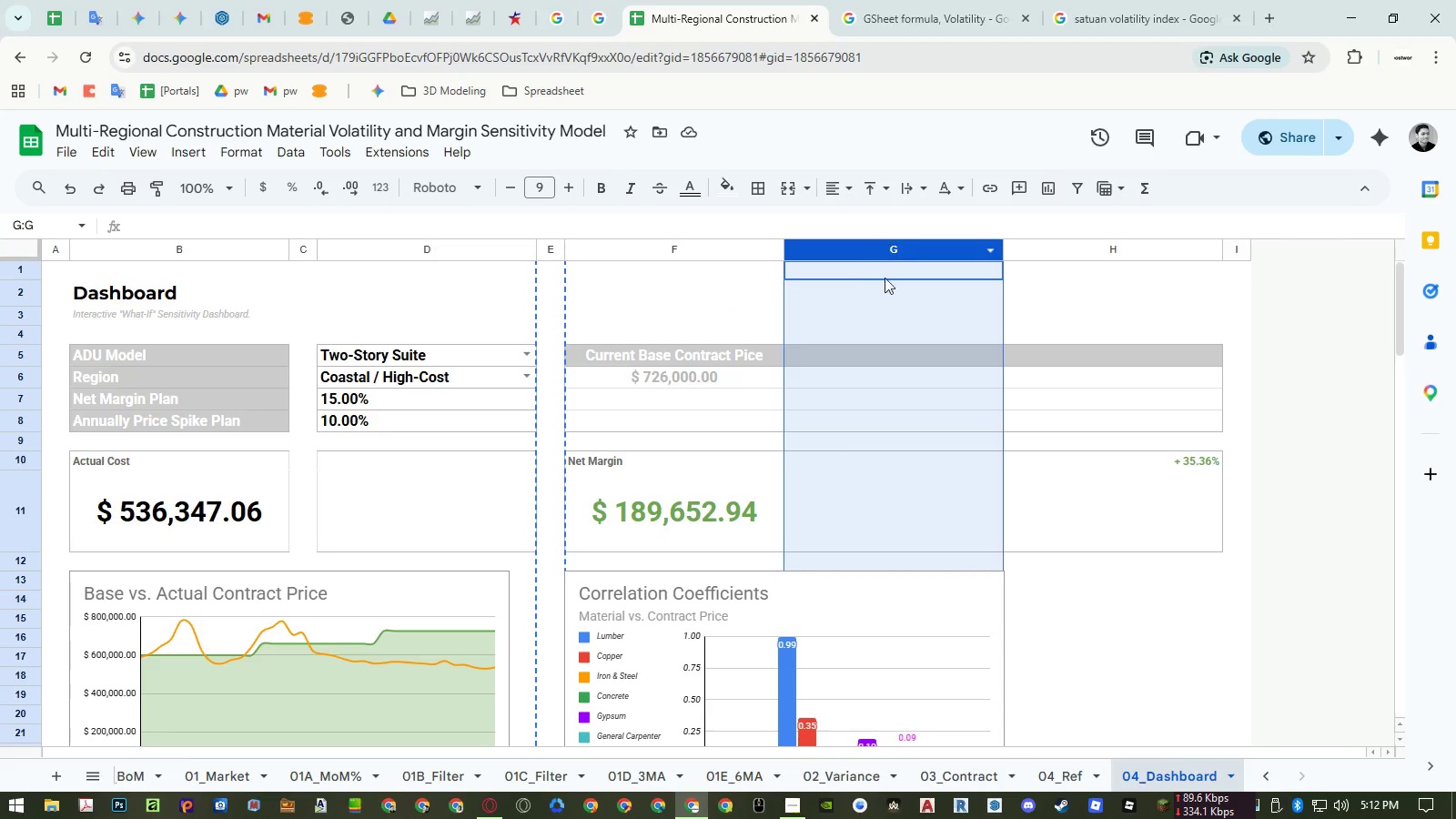 
key(Control+ControlLeft)
 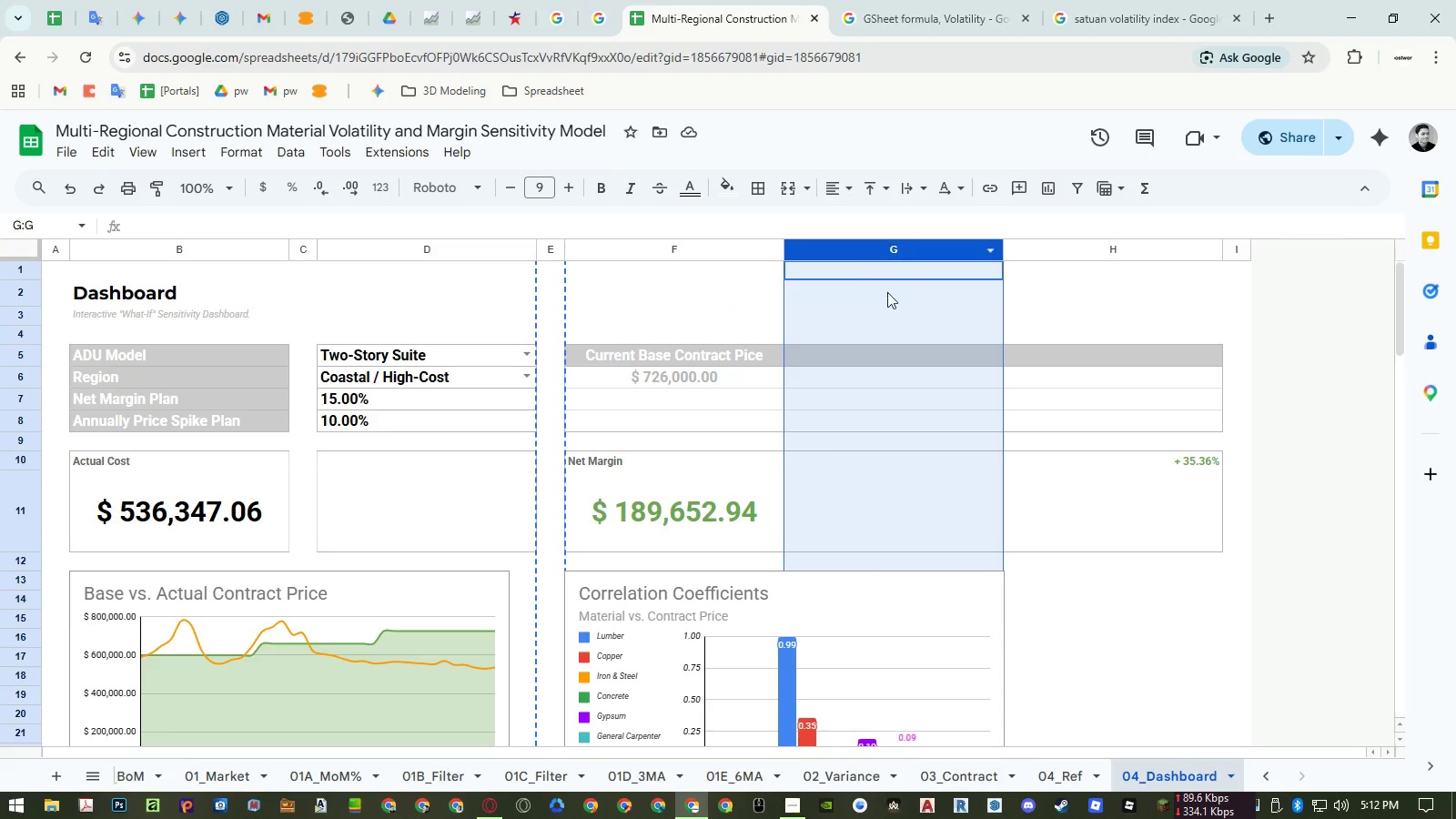 
key(Control+V)
 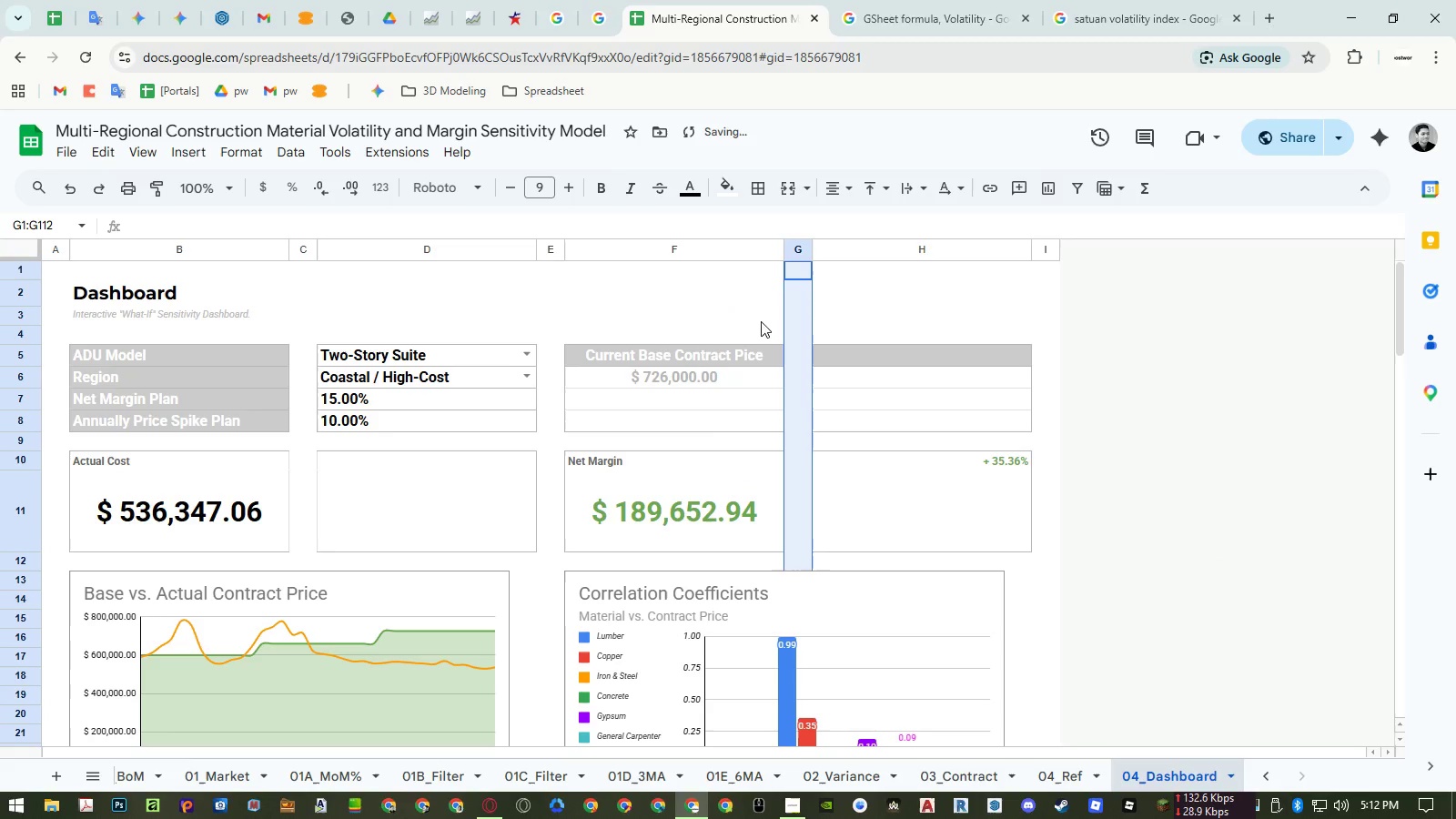 
right_click([717, 245])
 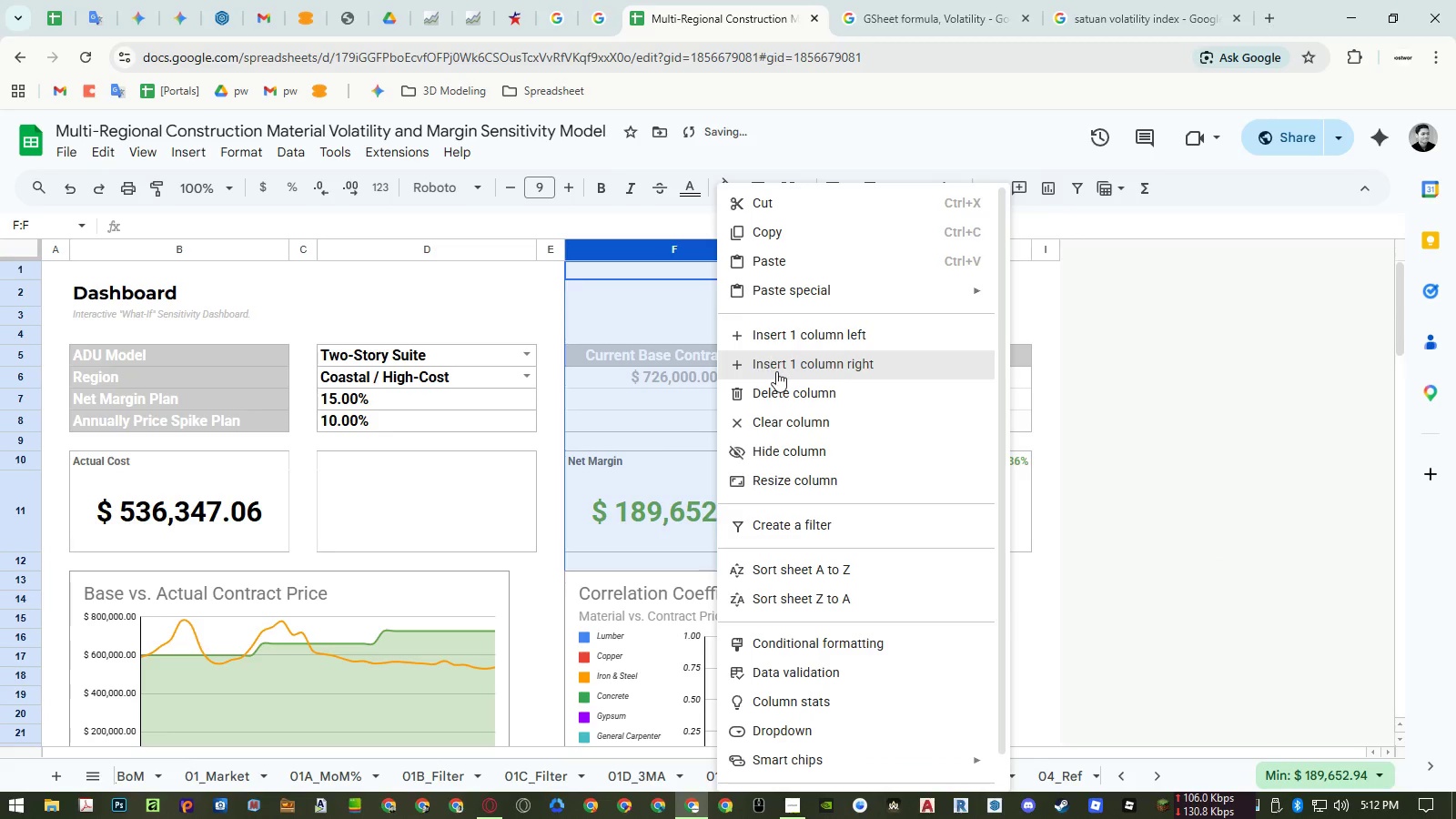 
left_click([776, 371])
 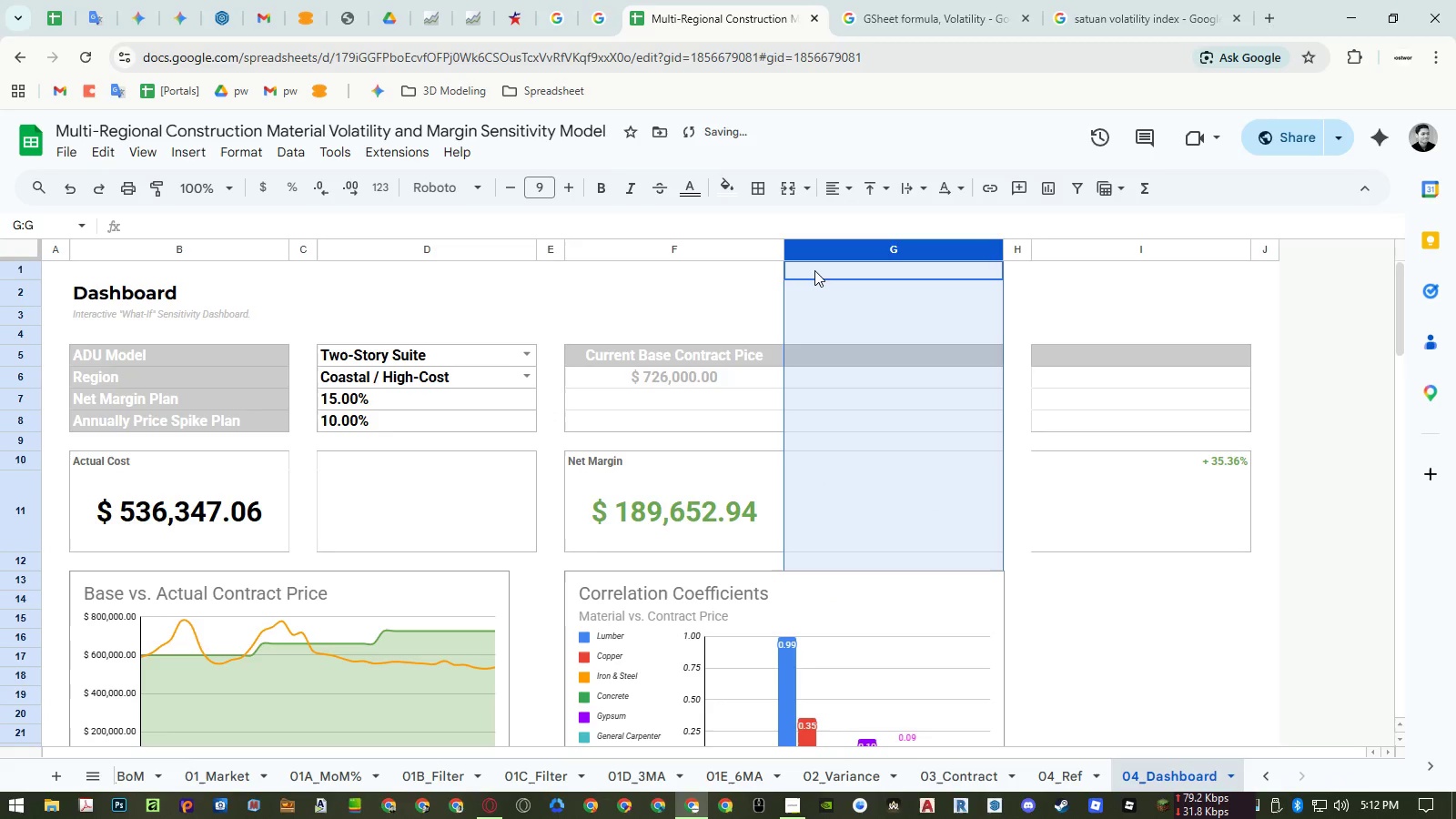 
left_click([830, 287])
 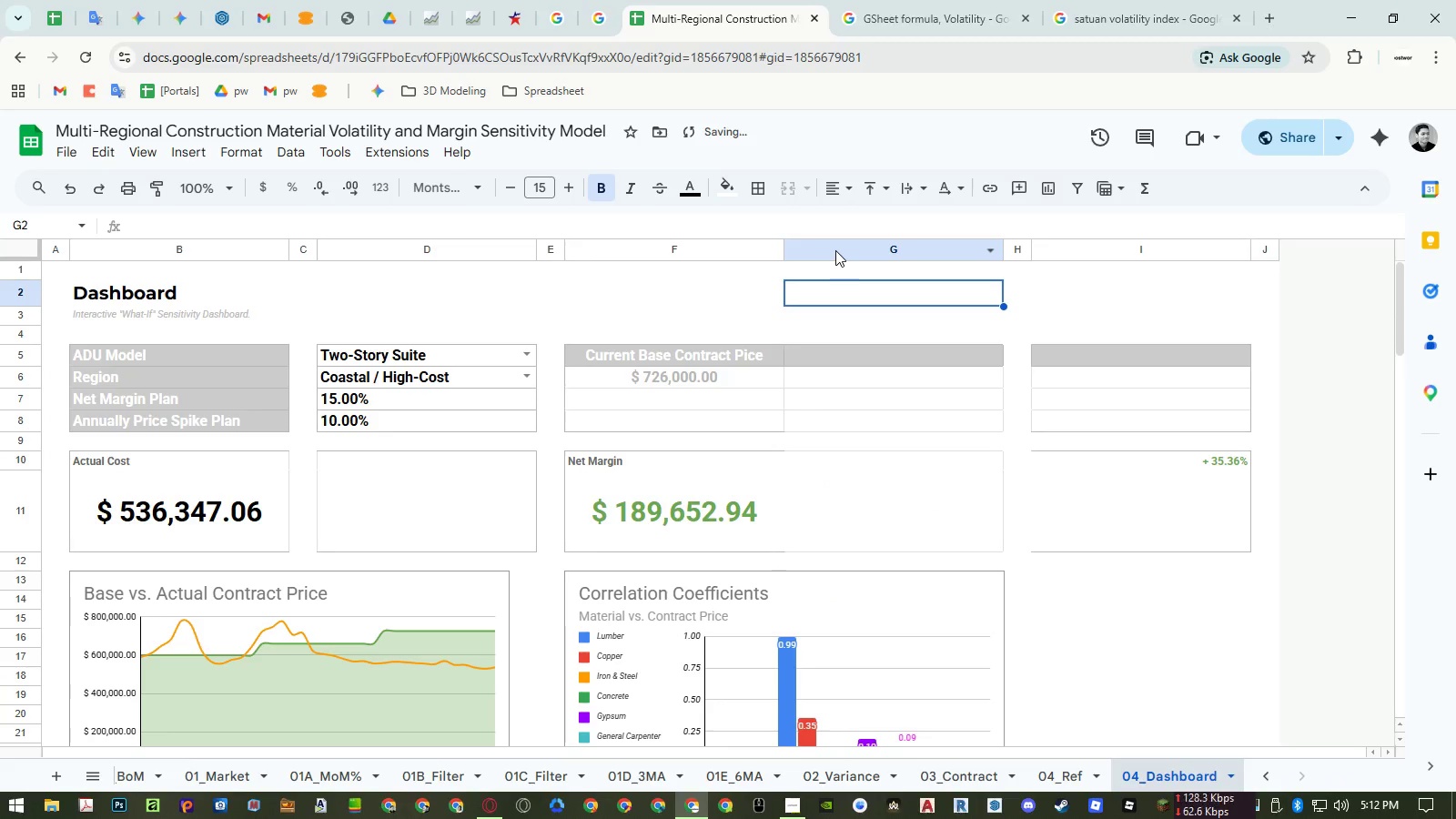 
left_click_drag(start_coordinate=[835, 250], to_coordinate=[738, 256])
 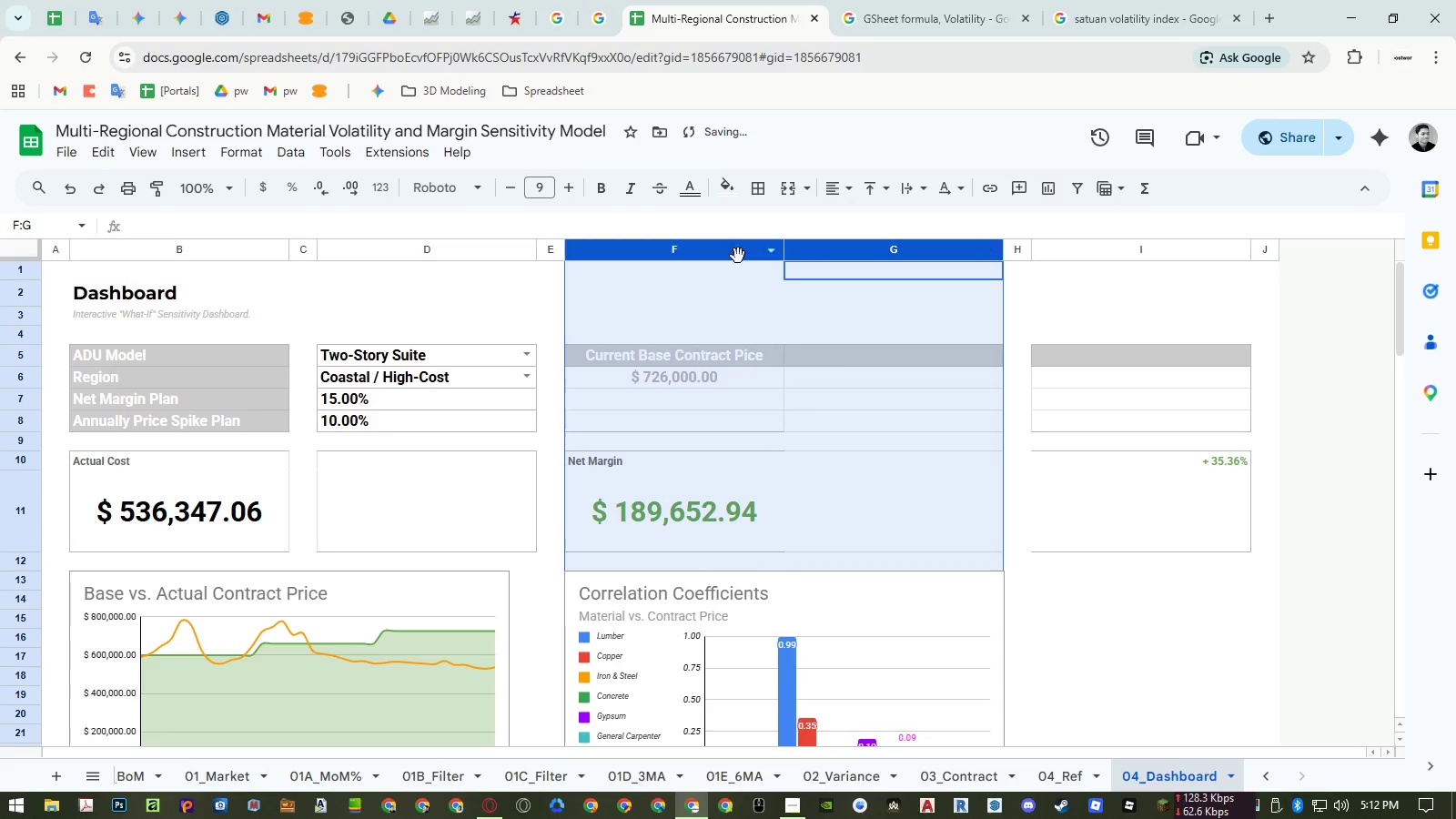 
right_click([738, 256])
 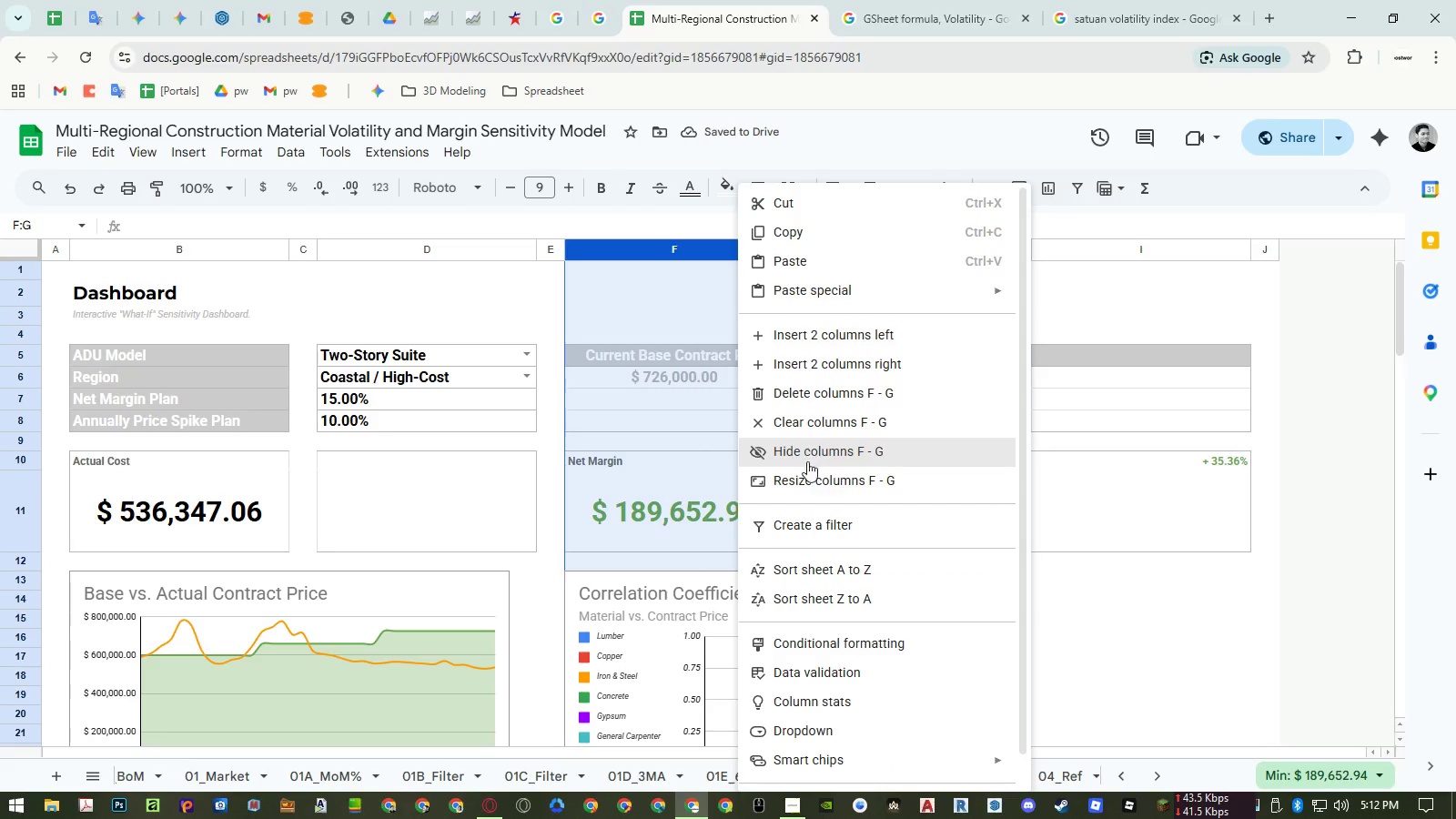 
left_click([807, 475])
 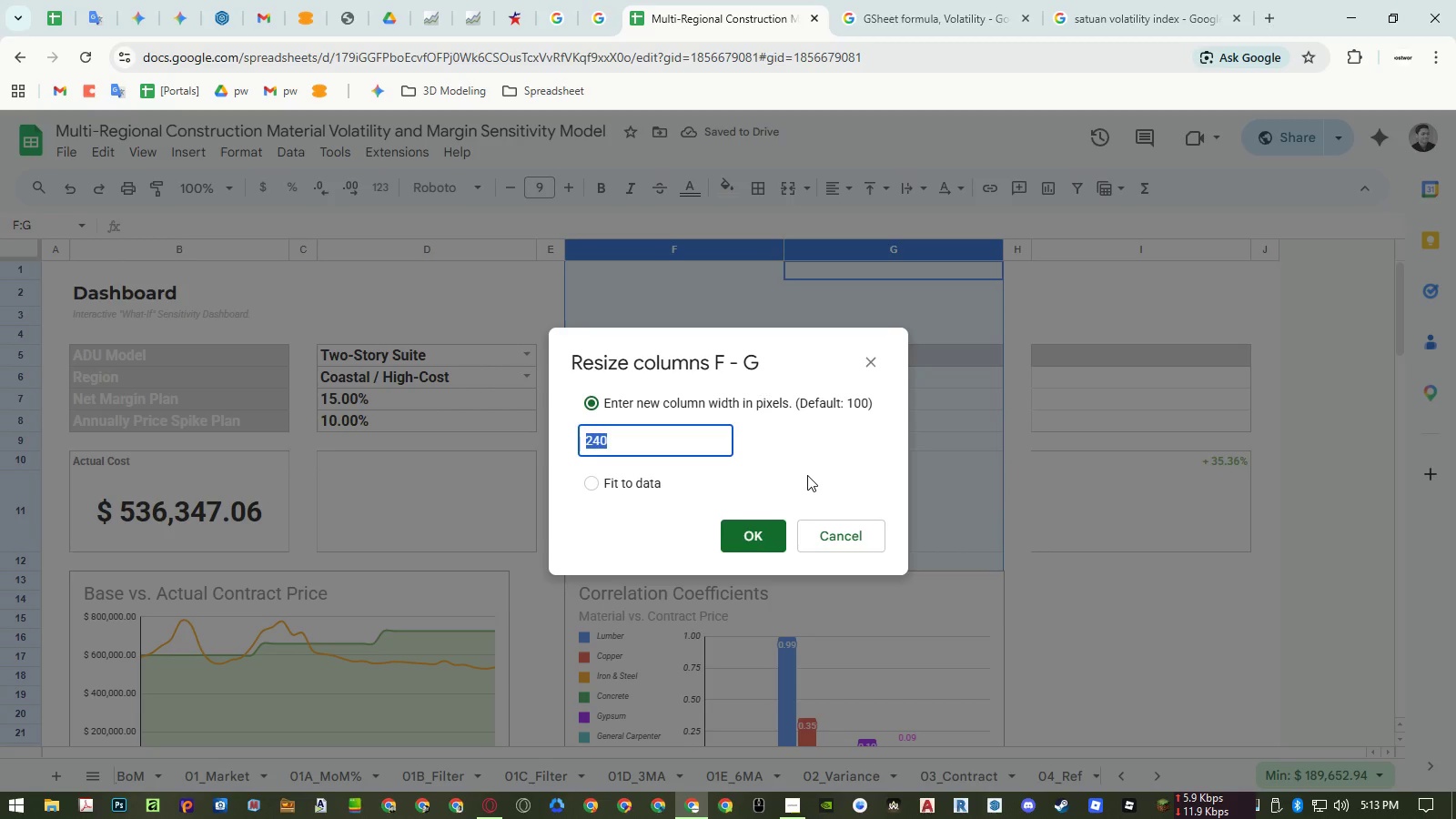 
key(Numpad1)
 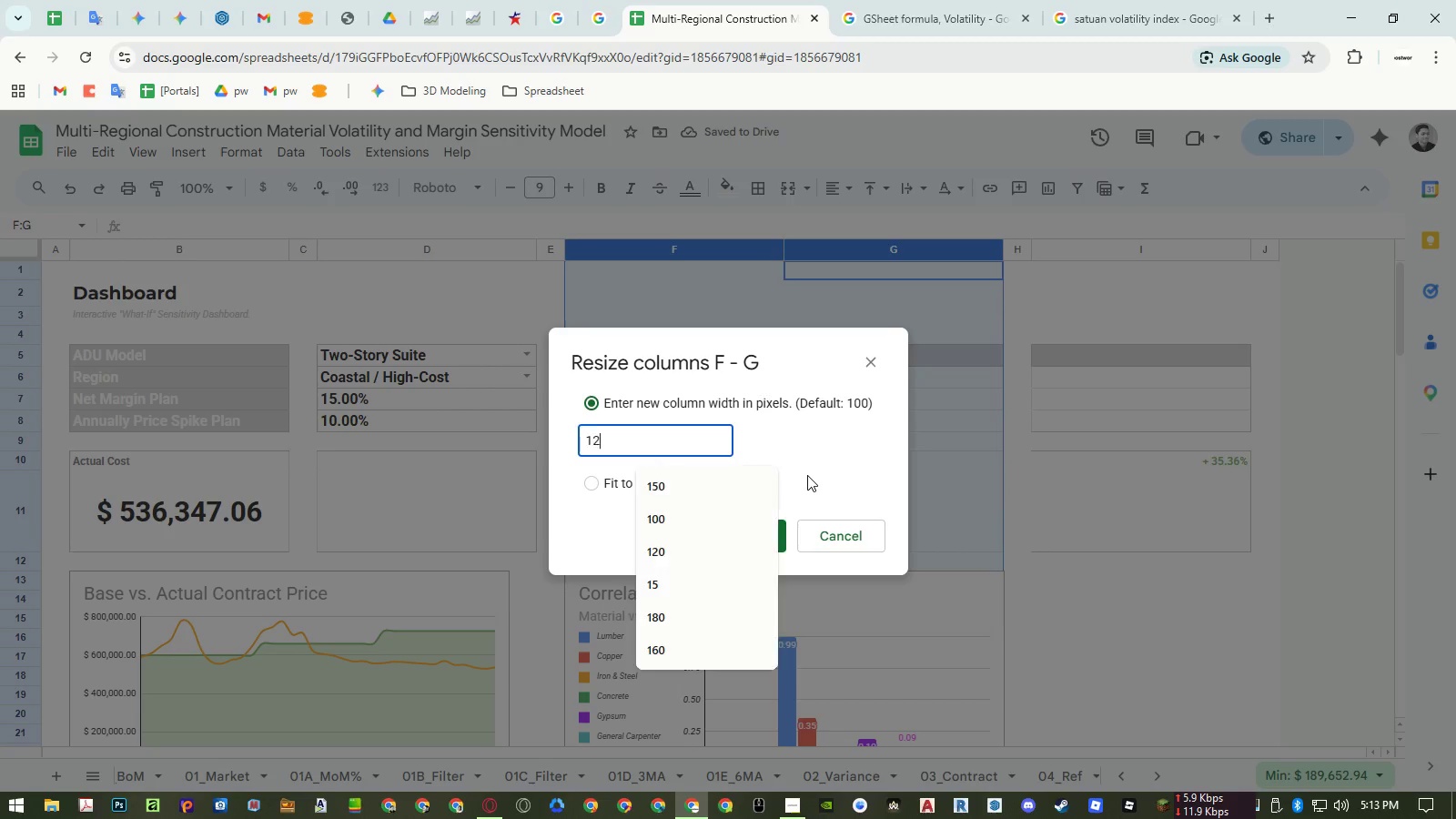 
key(Numpad2)
 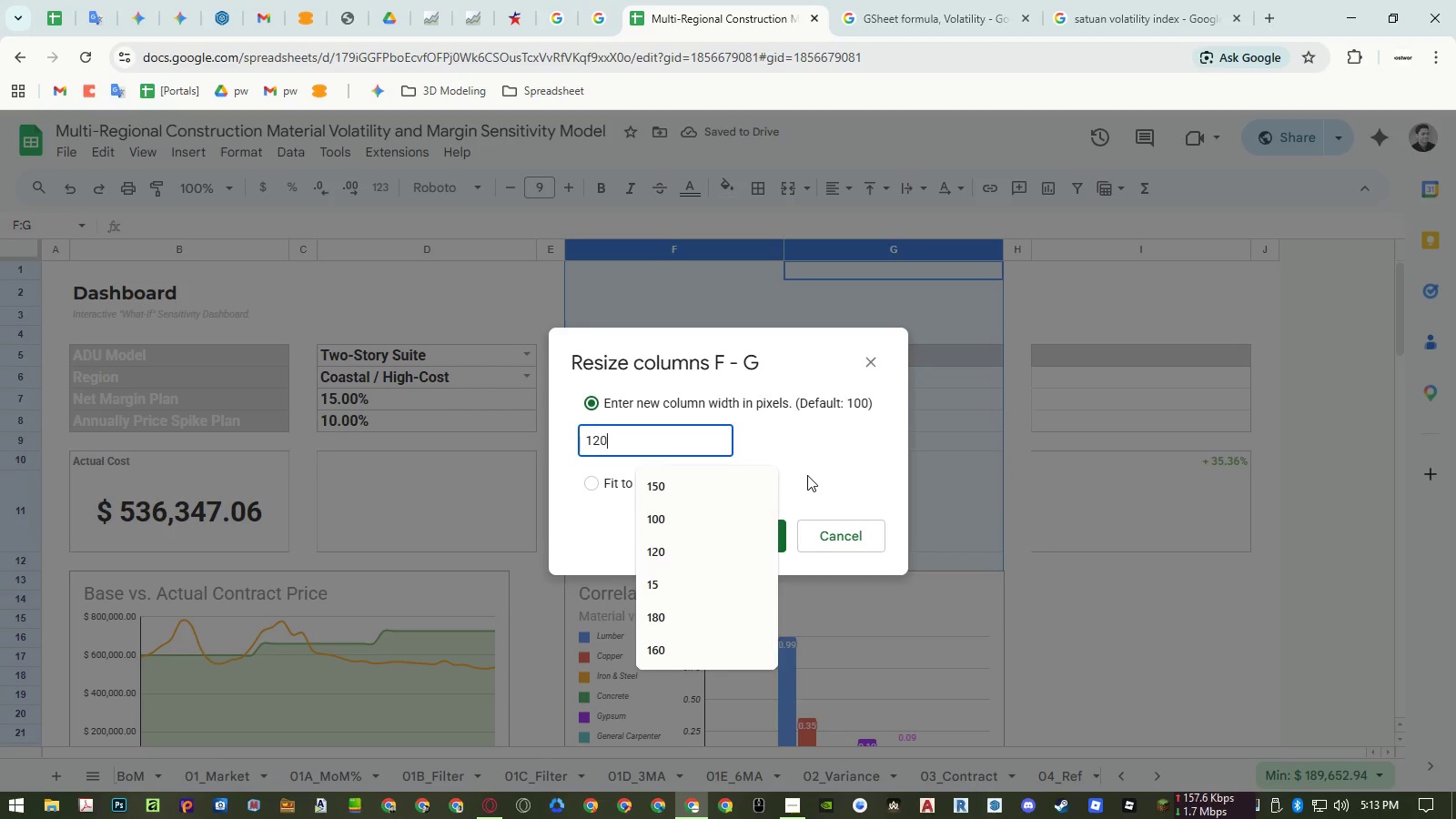 
key(Numpad0)
 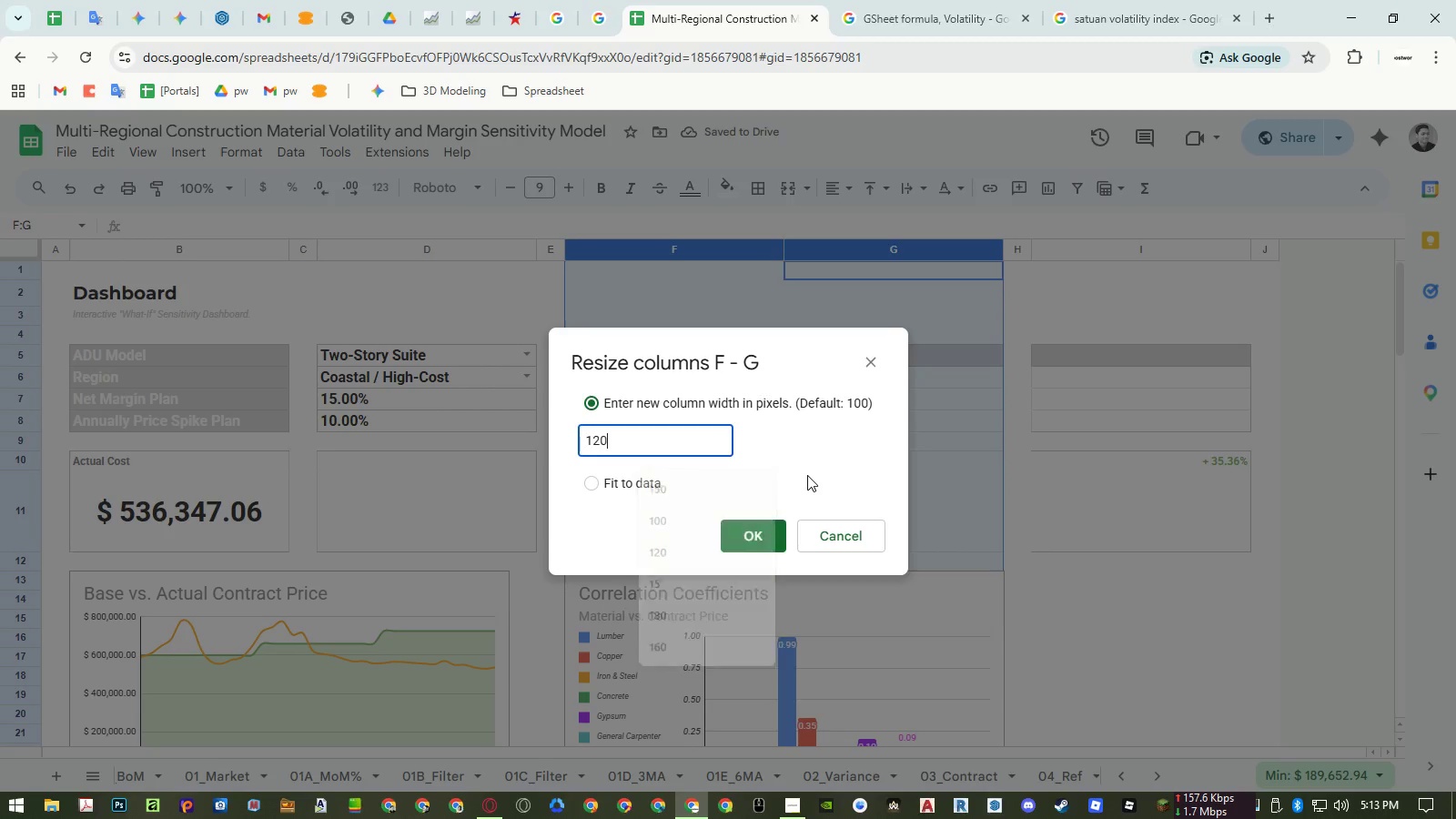 
key(NumpadEnter)
 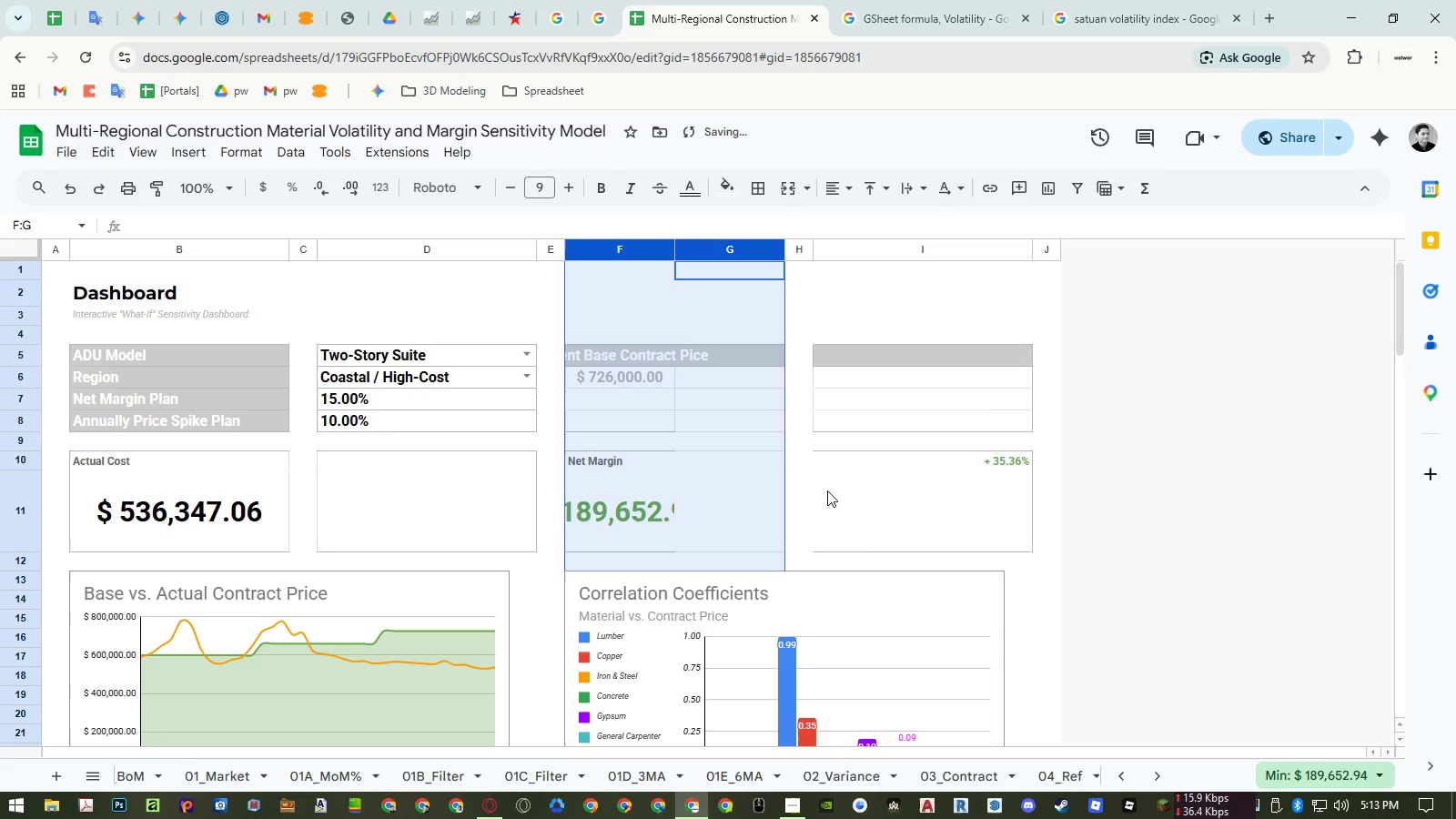 
left_click([844, 497])
 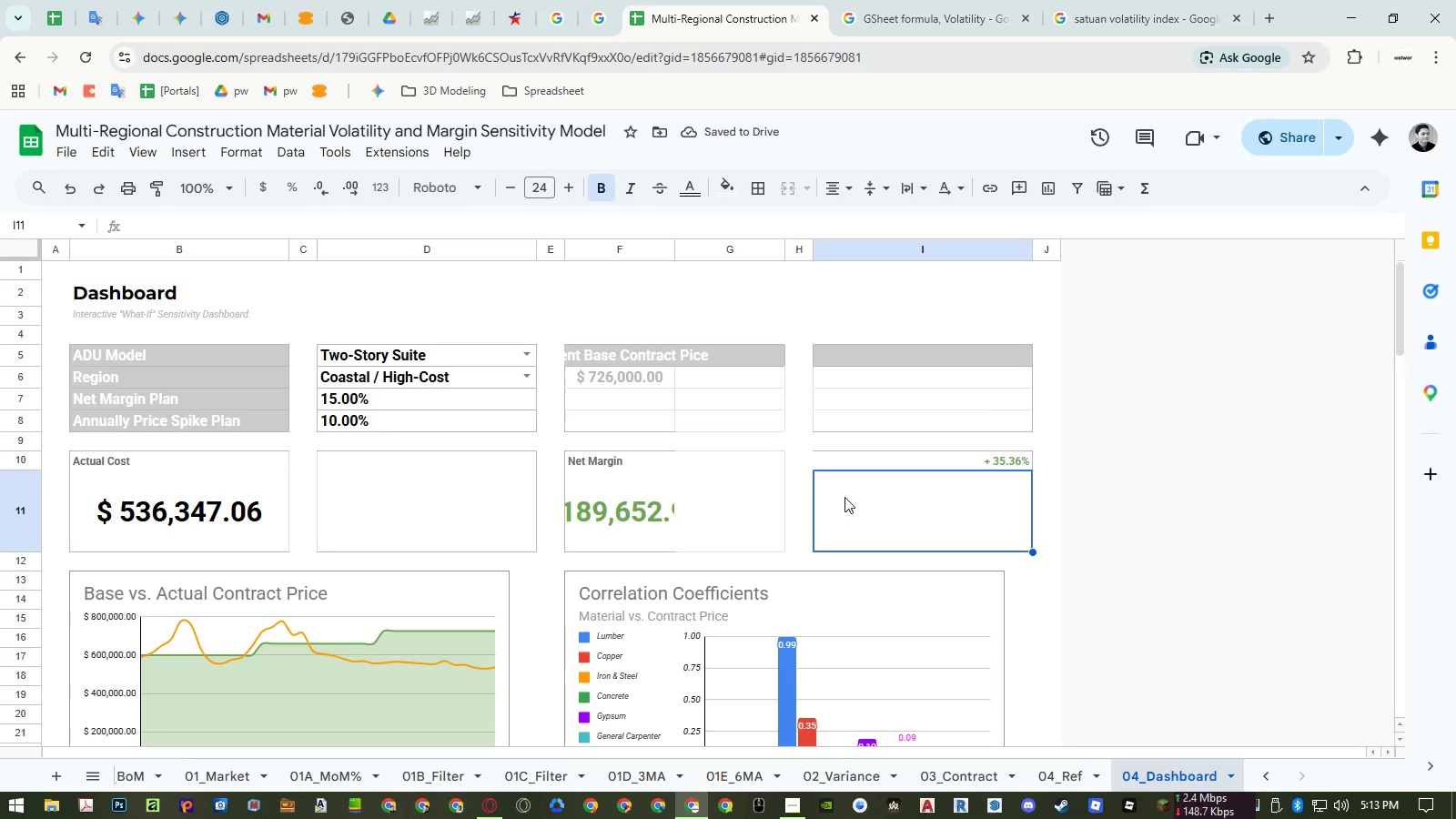 
key(Control+ControlRight)
 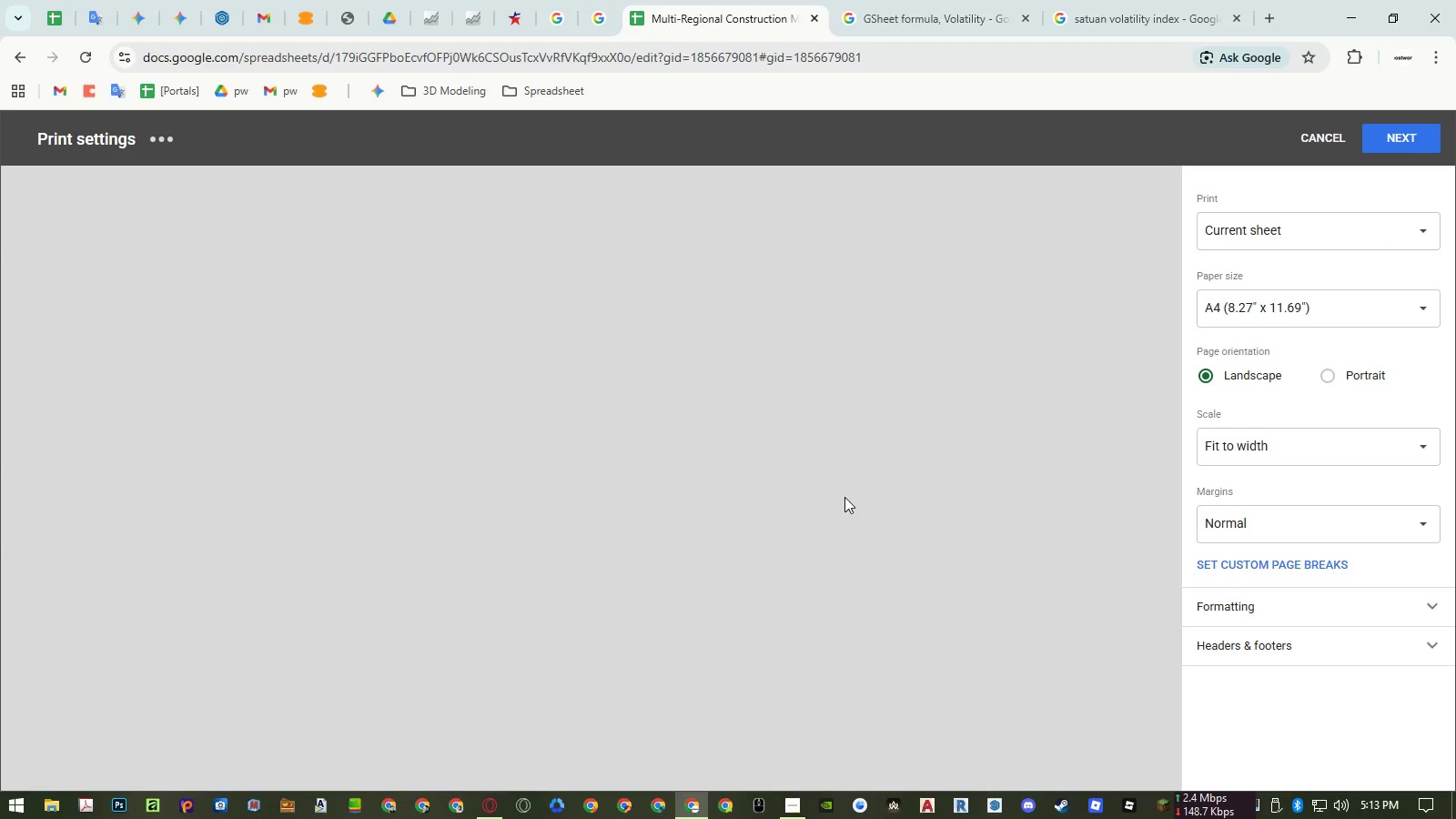 
key(Control+P)
 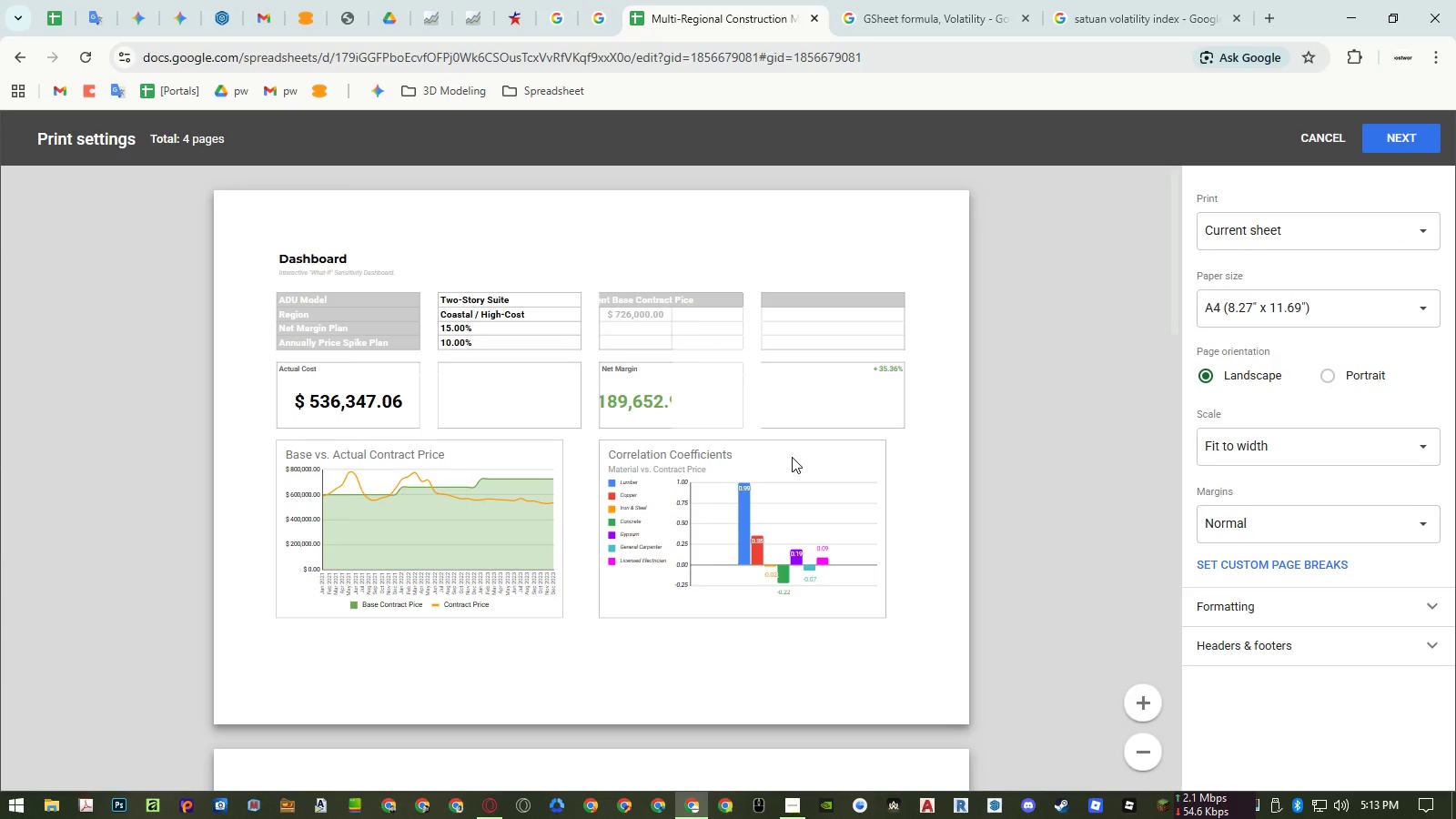 
key(Escape)
 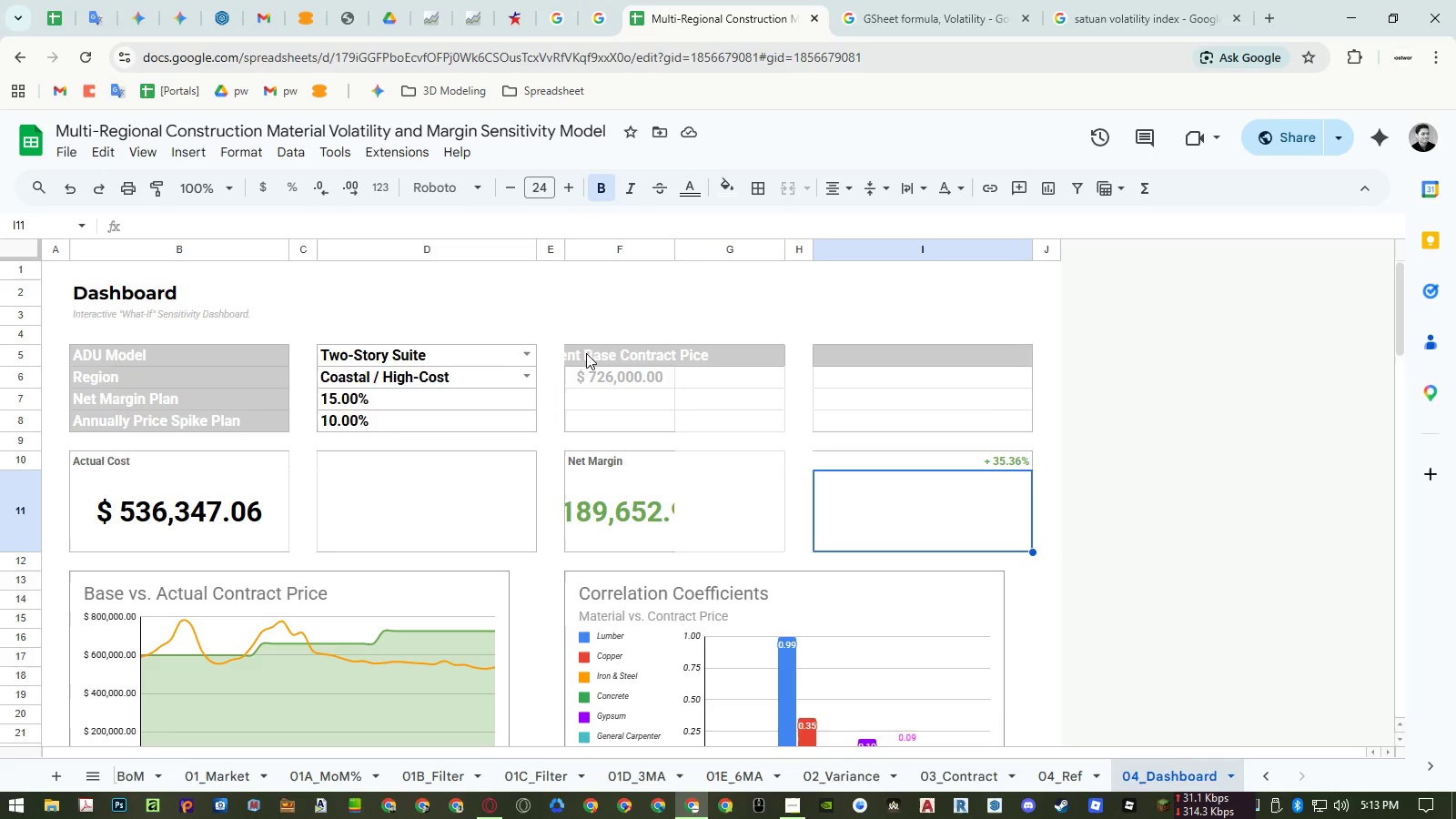 
wait(7.12)
 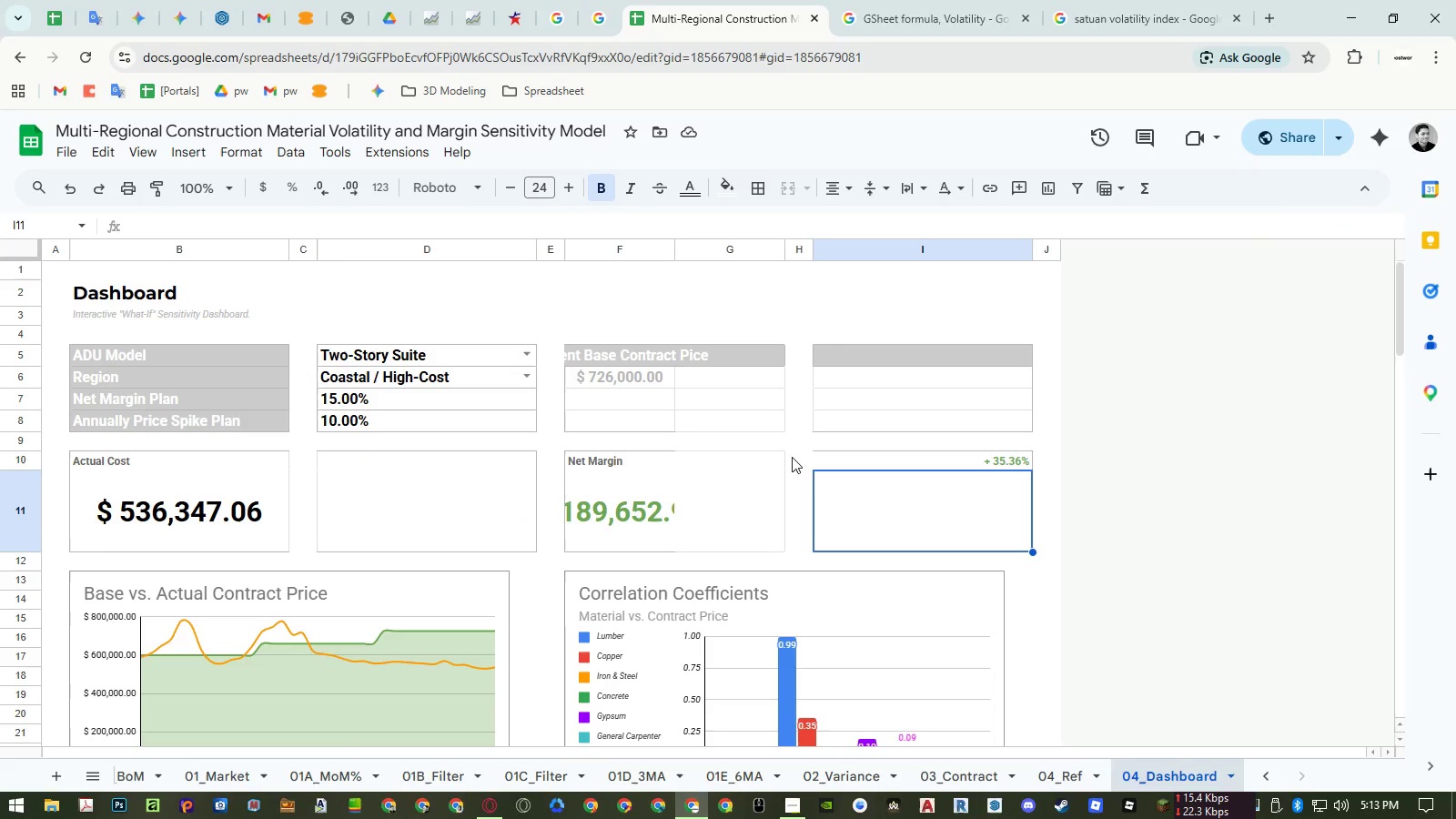 
left_click([304, 252])
 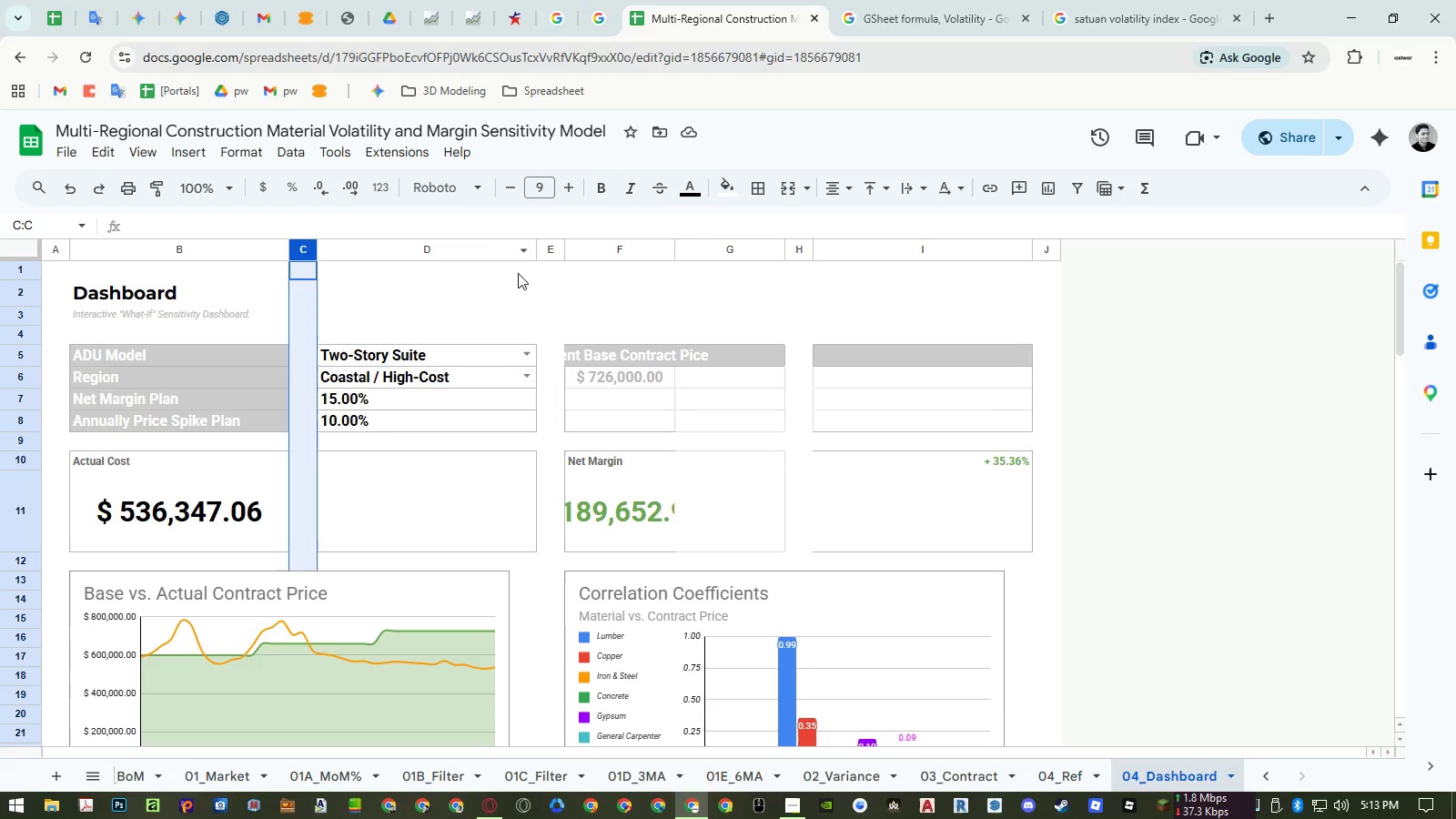 
hold_key(key=ControlLeft, duration=1.5)
left_click([798, 248])
 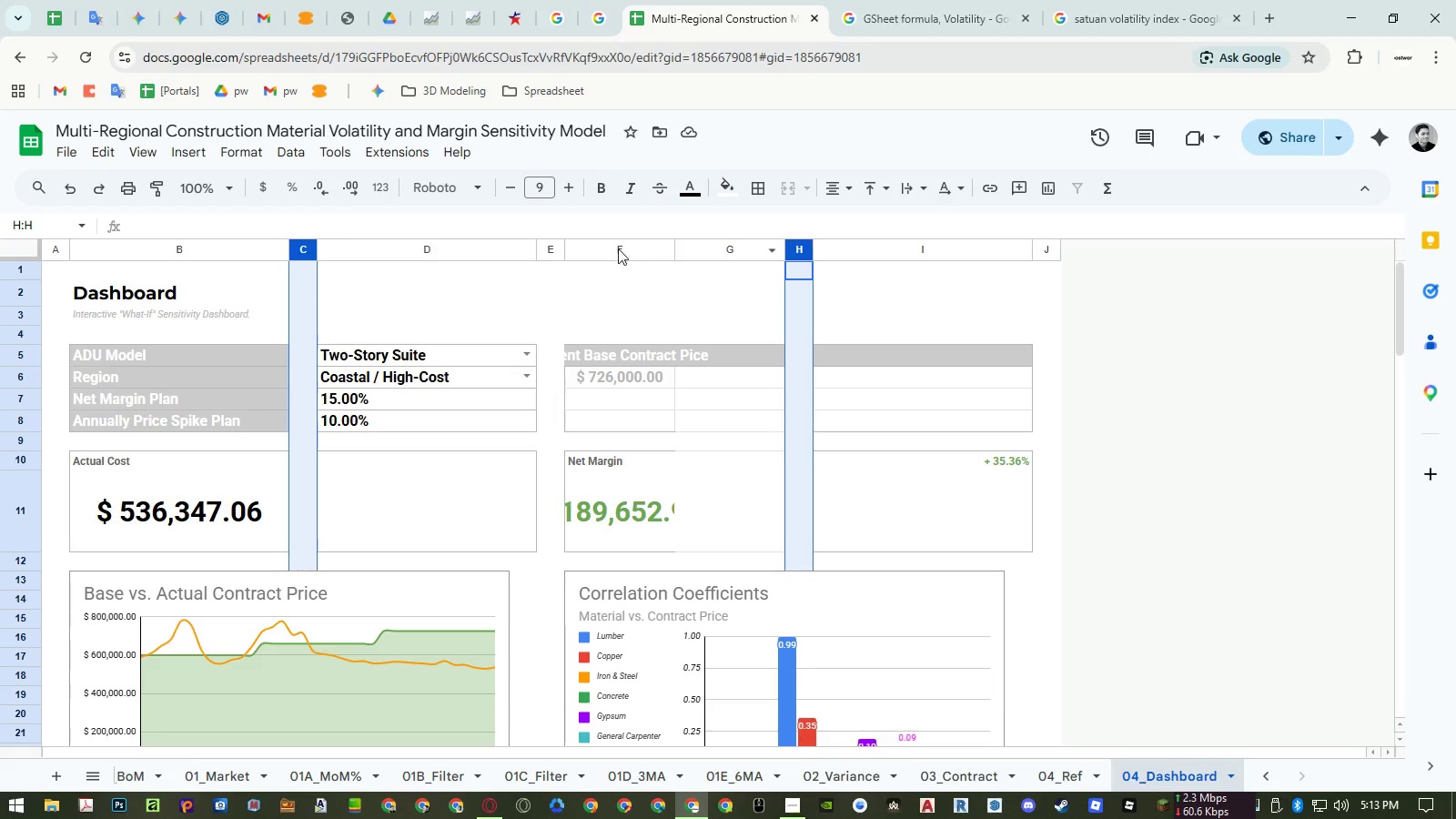 
hold_key(key=ControlLeft, duration=0.61)
left_click([551, 243])
 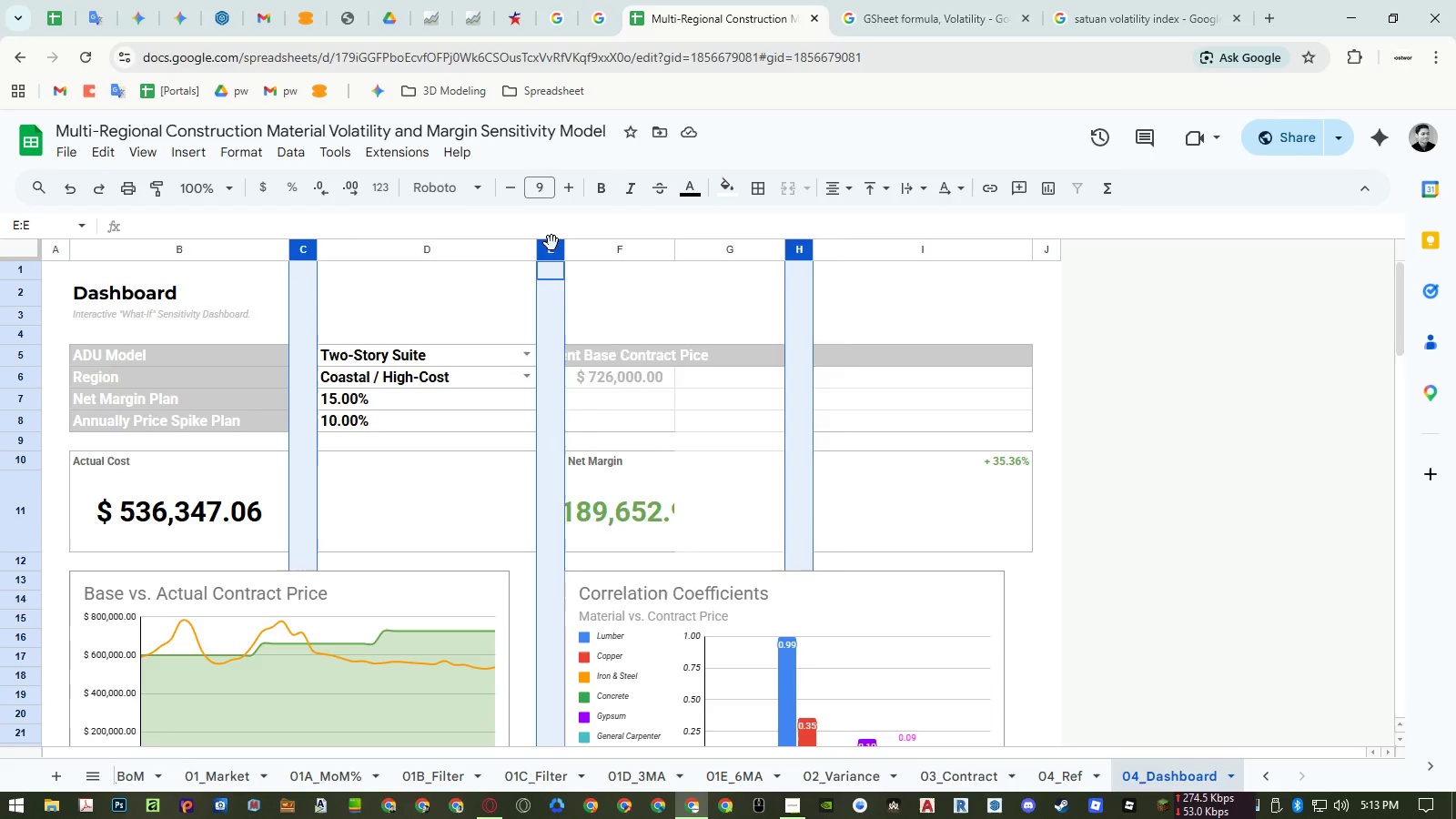 
right_click([551, 243])
 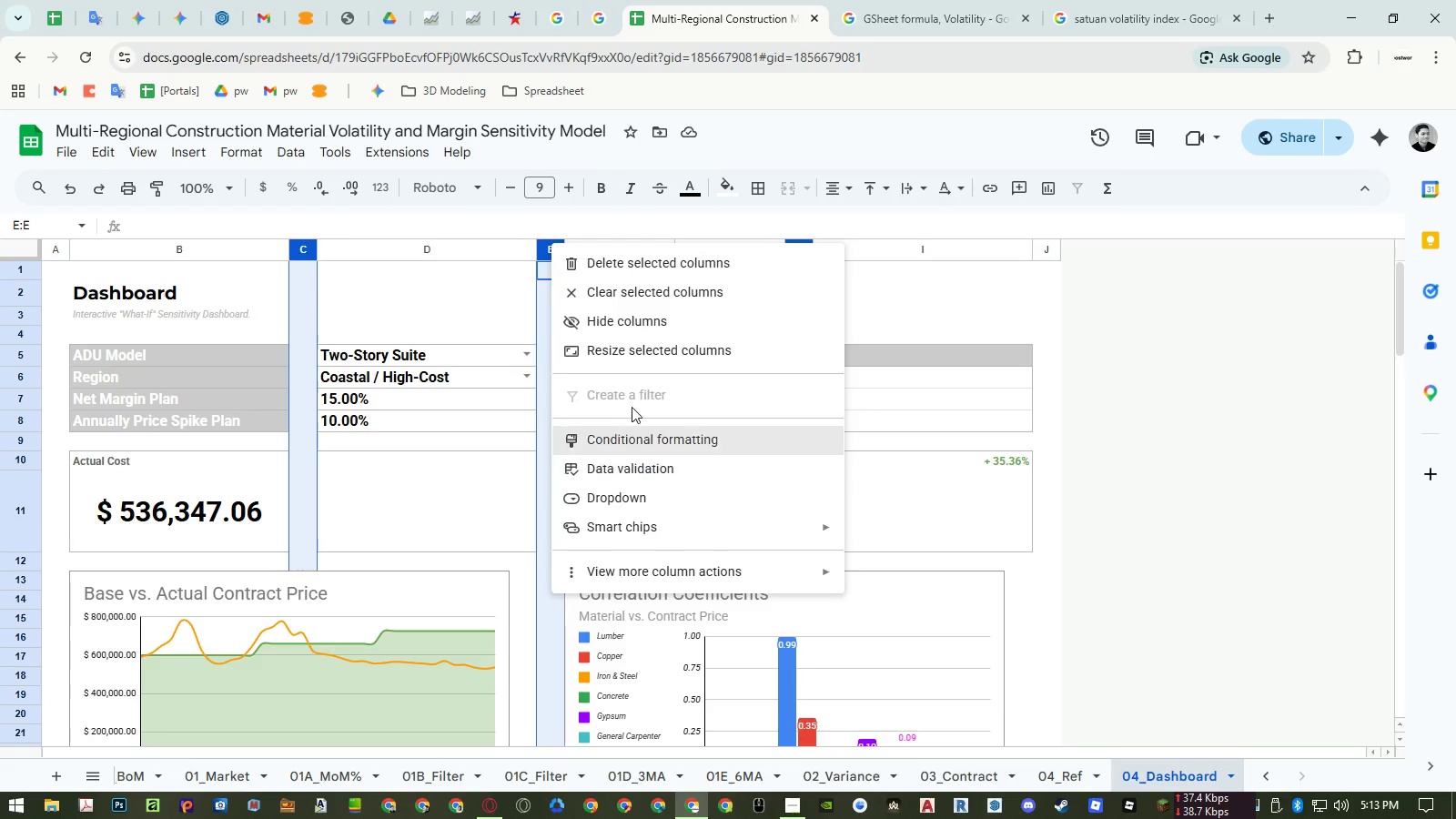 
left_click([633, 351])
 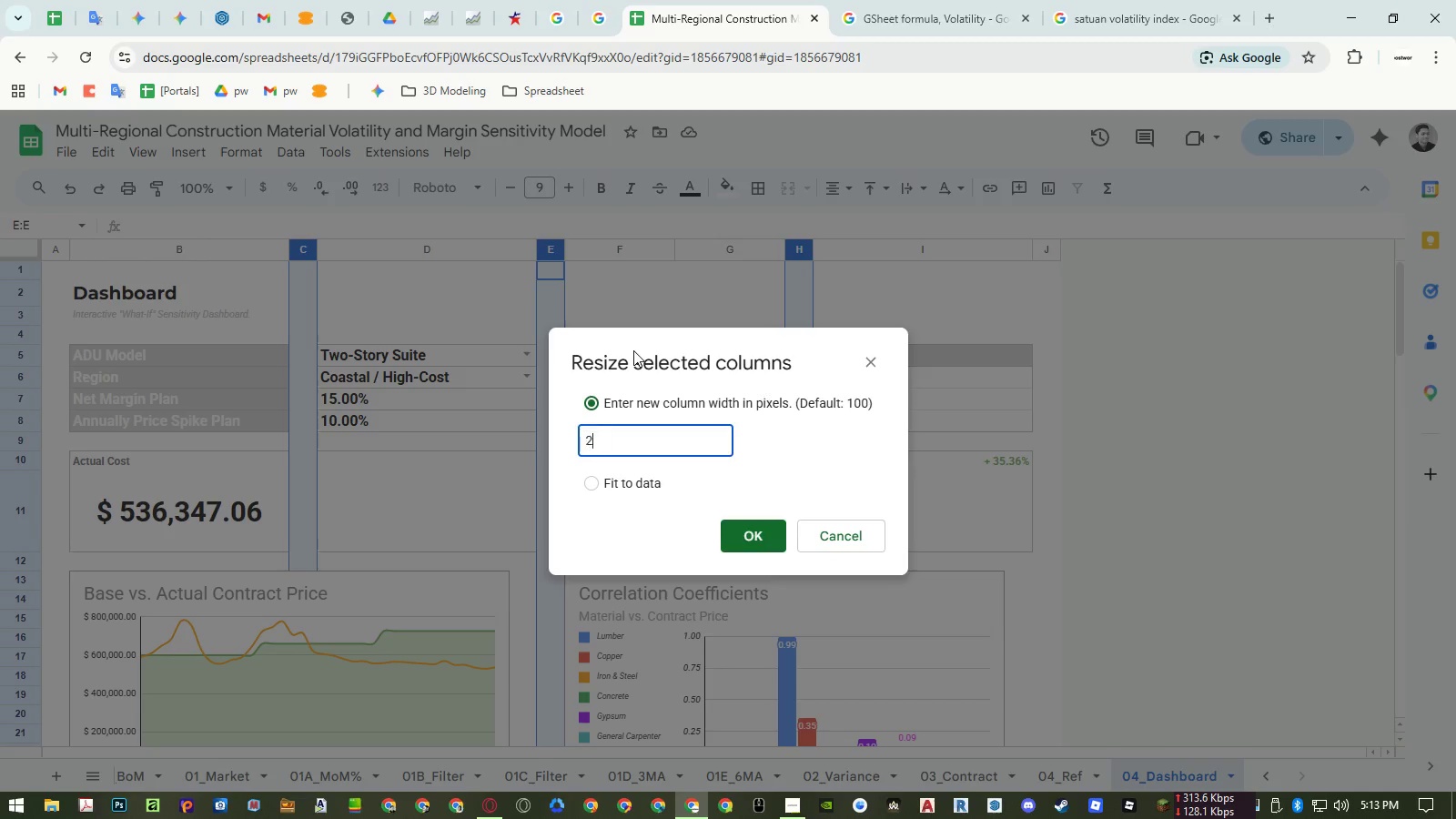 
key(Numpad2)
 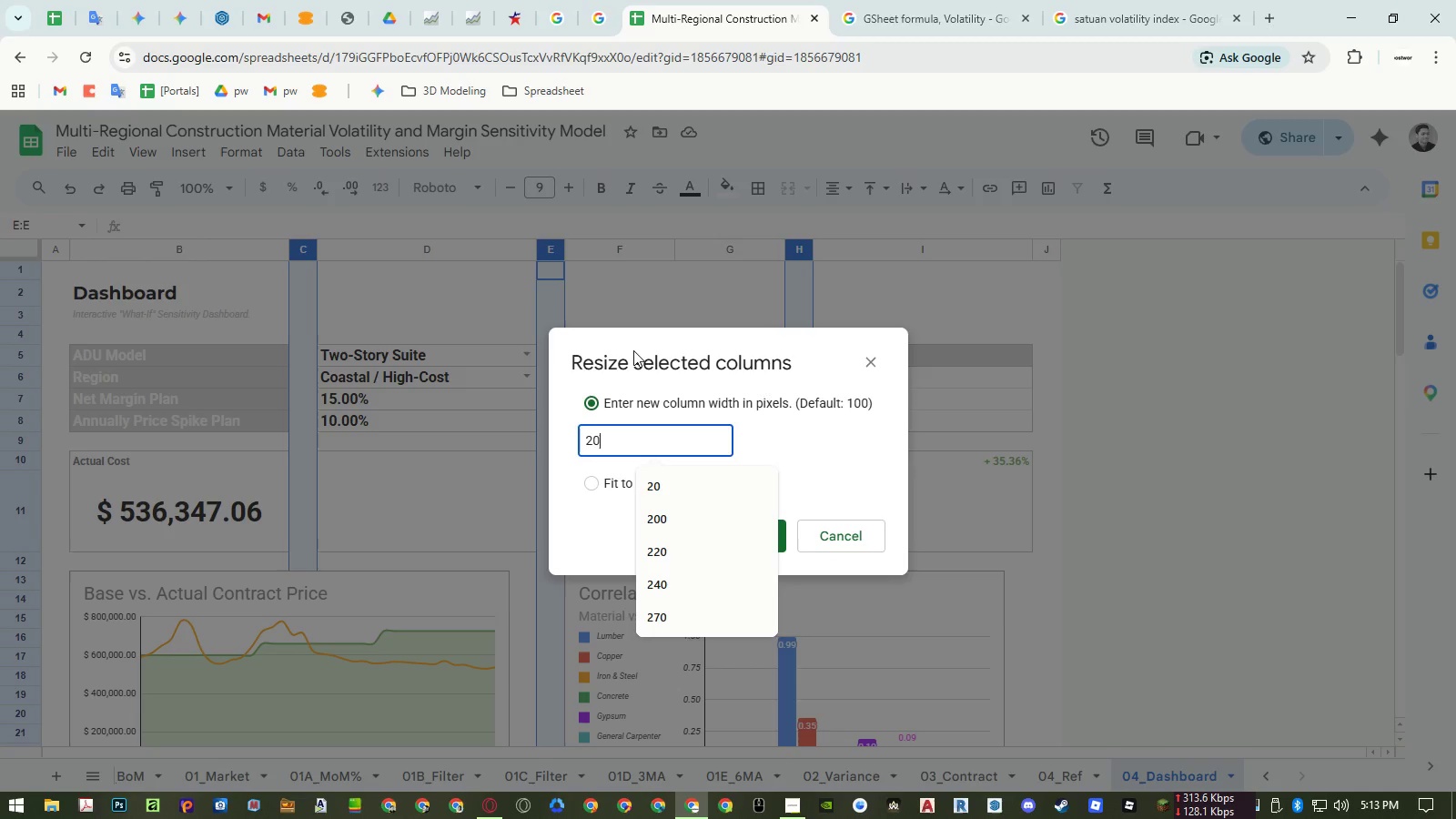 
key(Numpad0)
 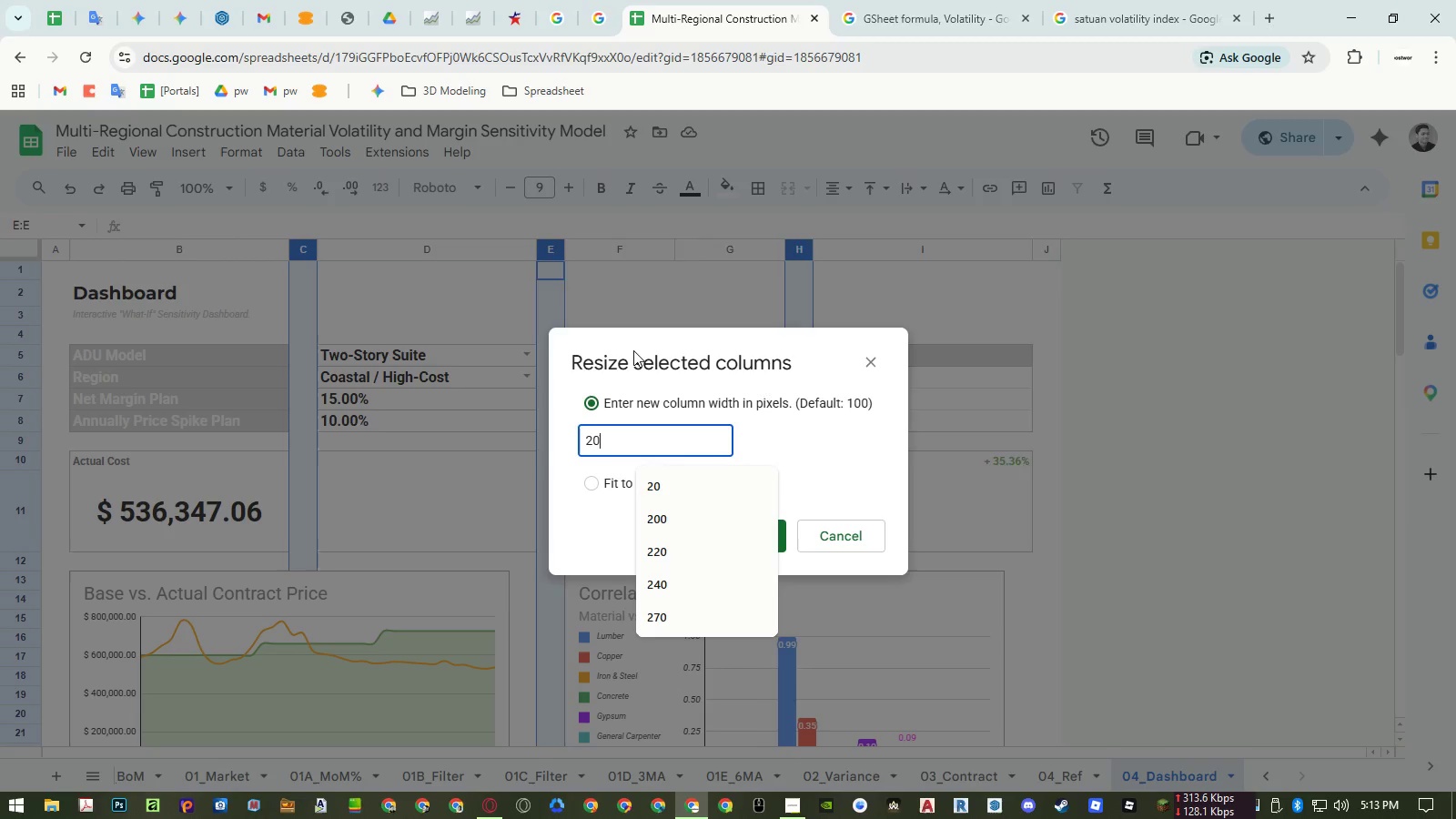 
key(NumpadEnter)
 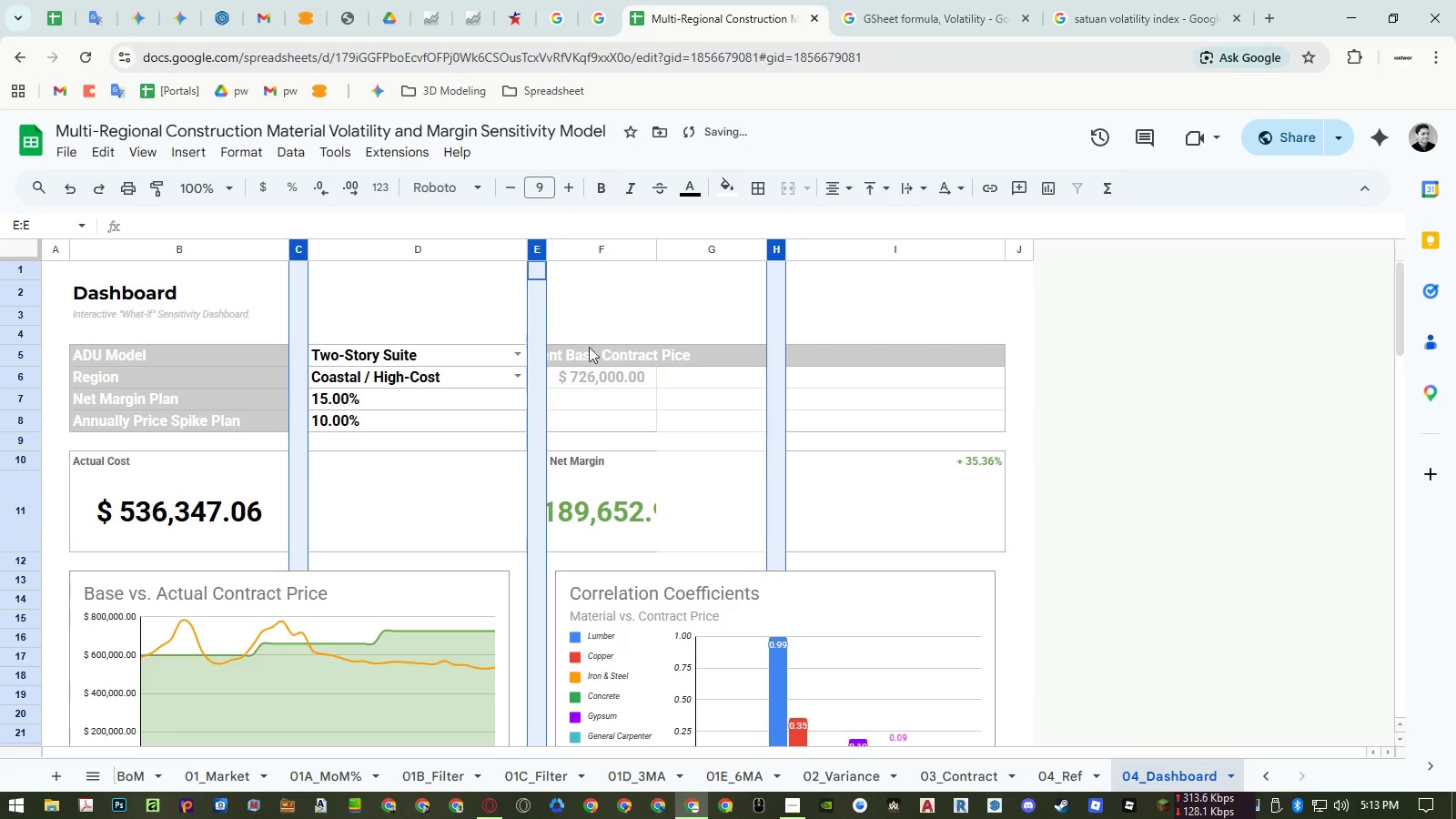 
left_click([427, 306])
 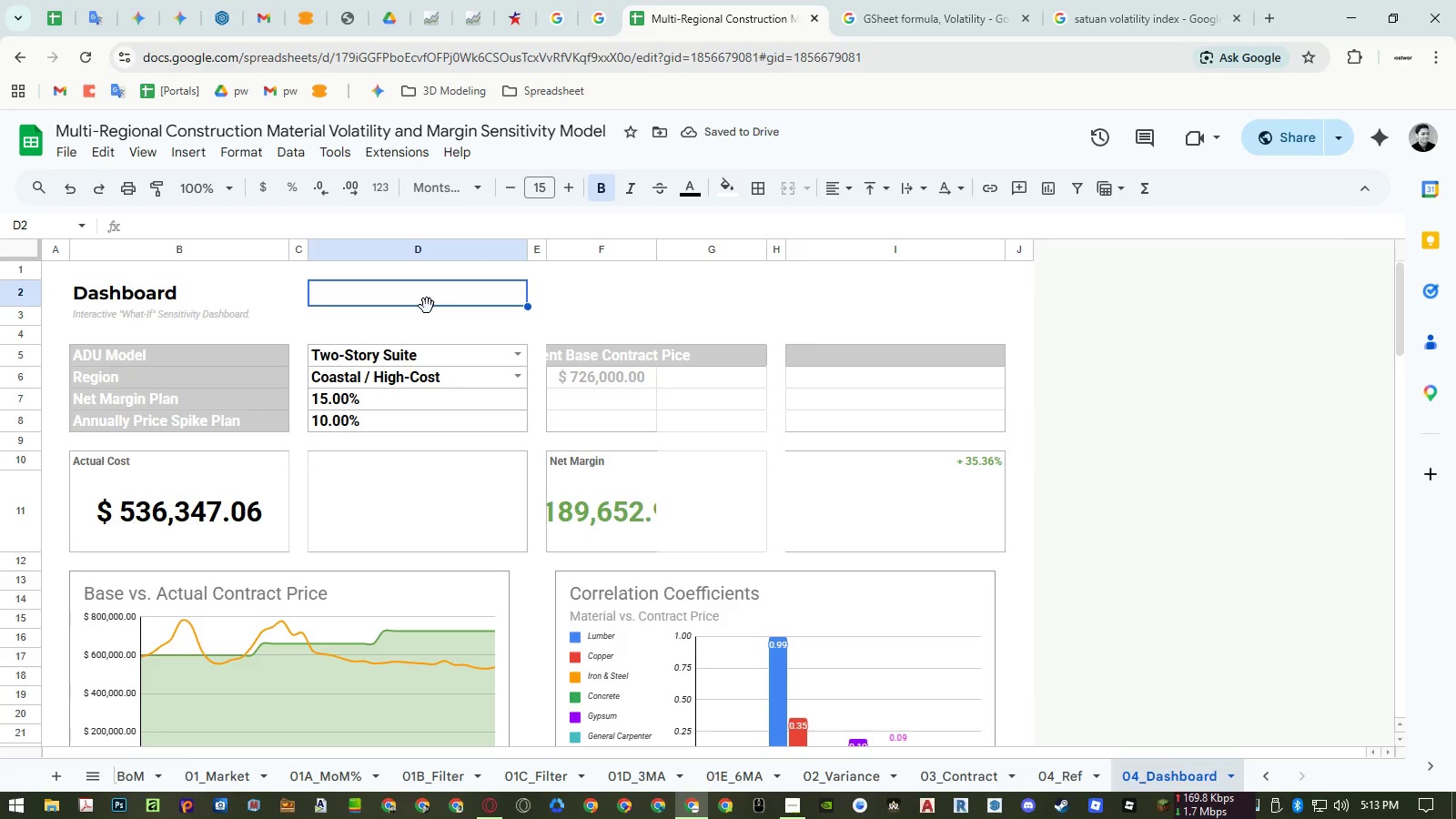 
key(Control+P)
 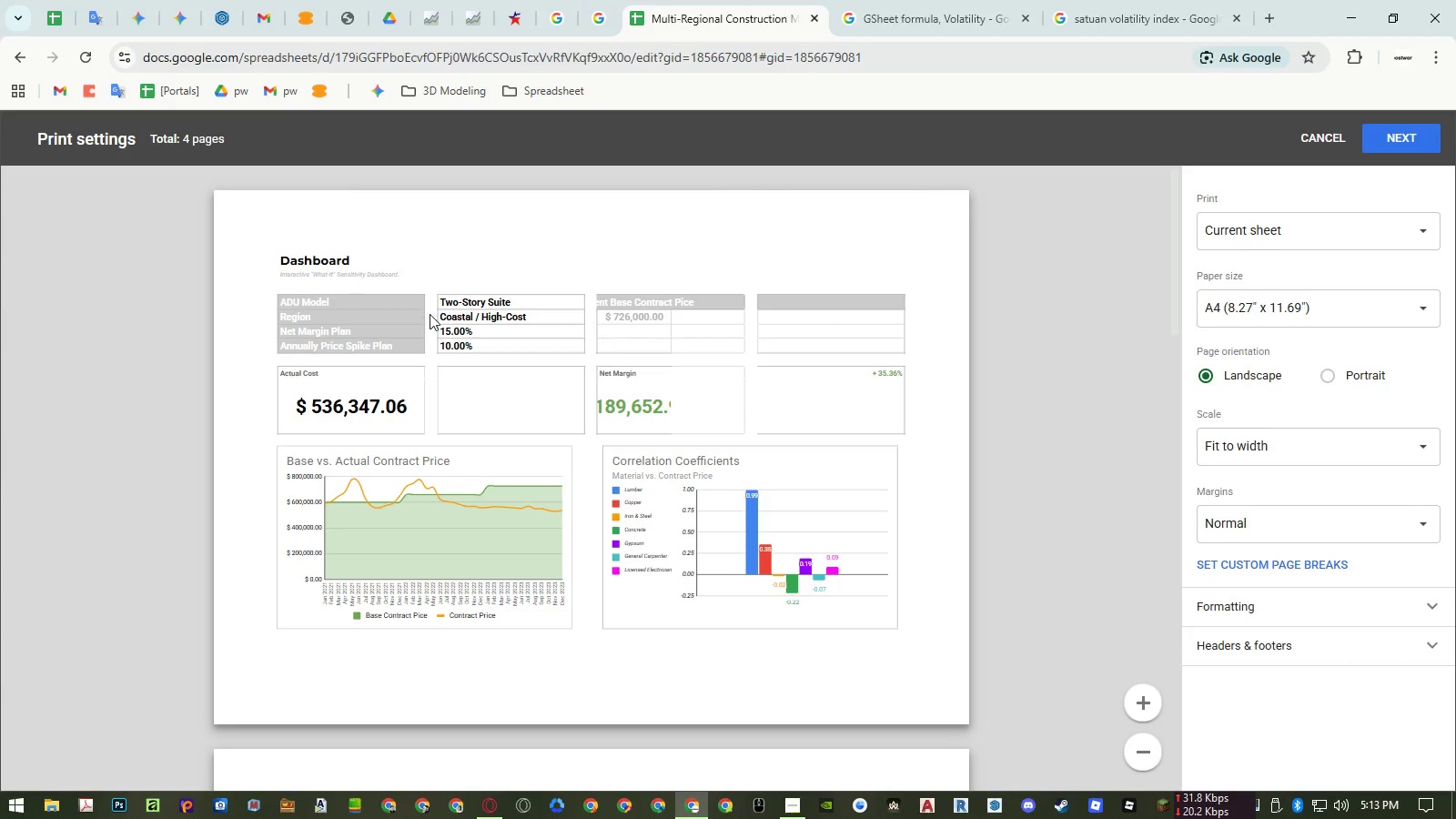 
scroll: coordinate [460, 385], scroll_direction: down, amount: 2.0
 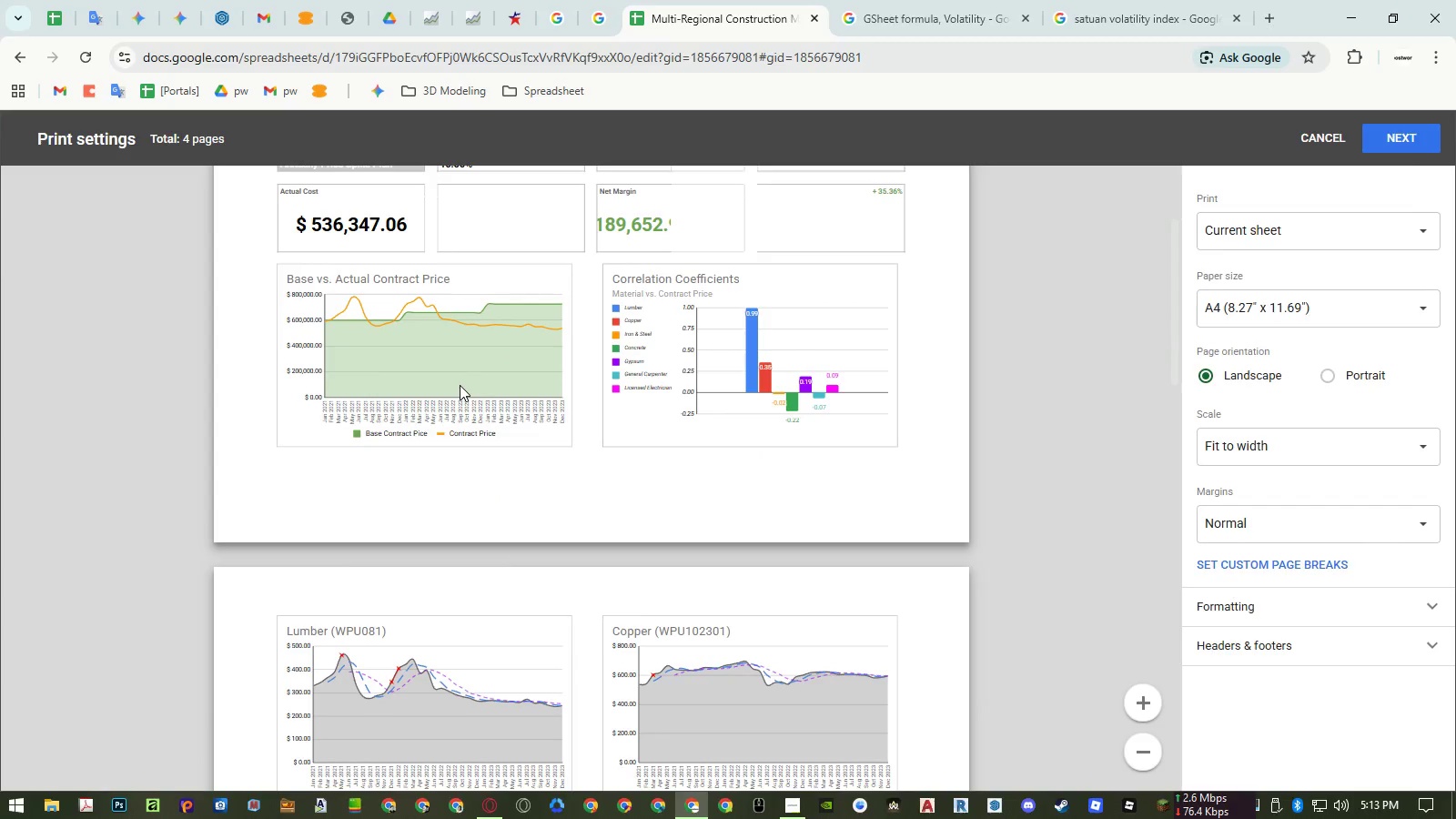 
key(Escape)
 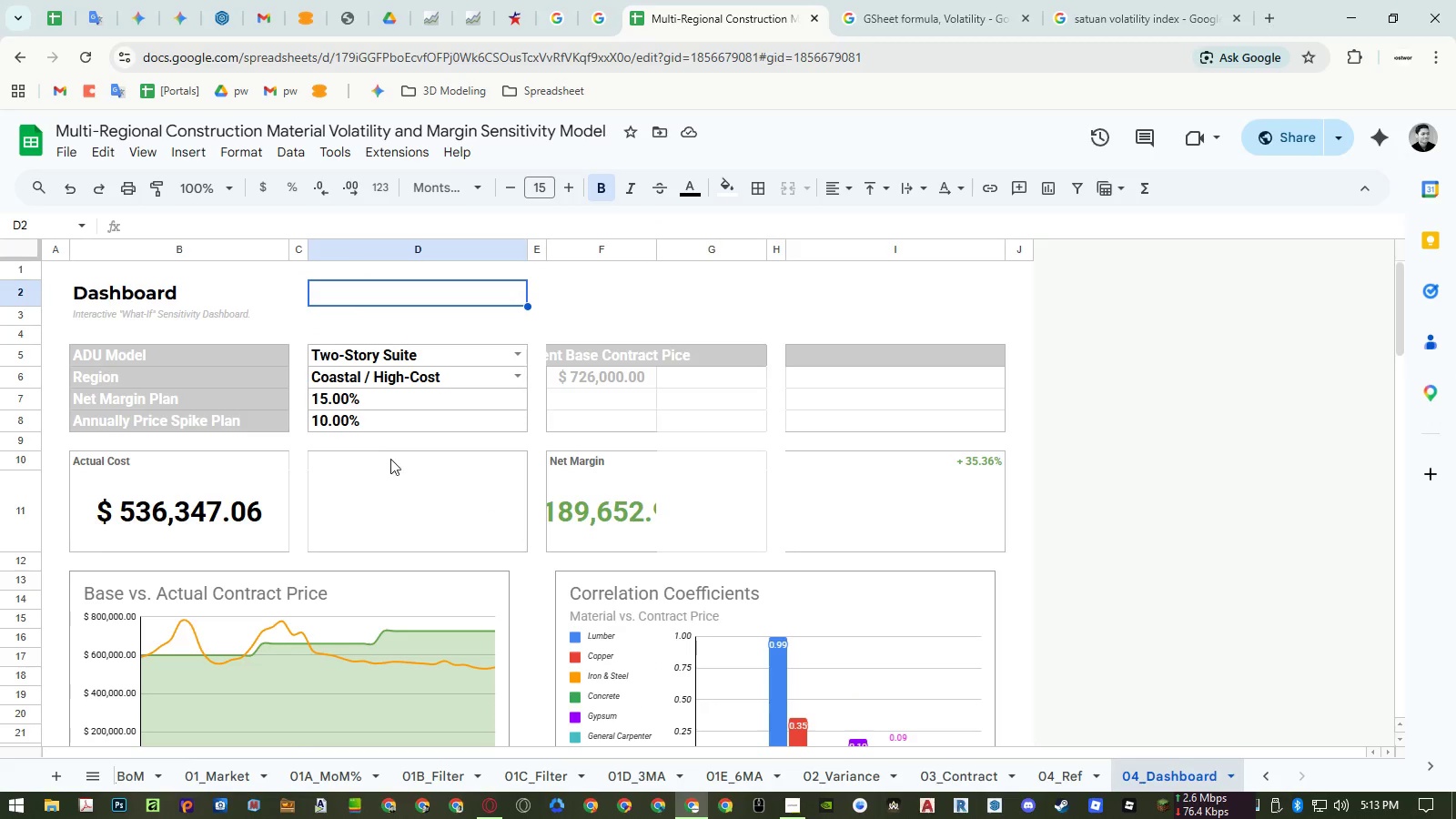 
left_click([385, 464])
 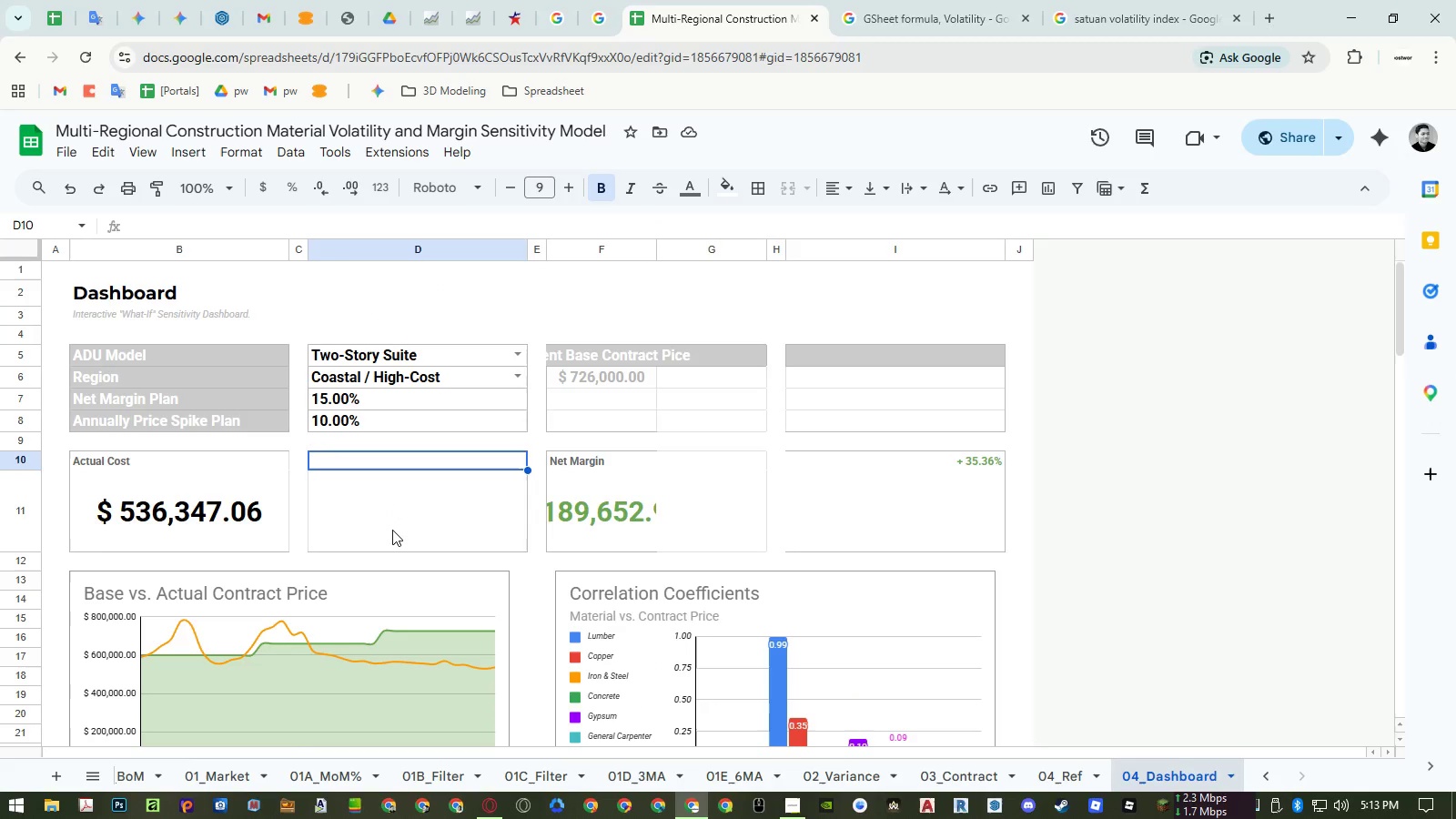 
left_click([396, 592])
 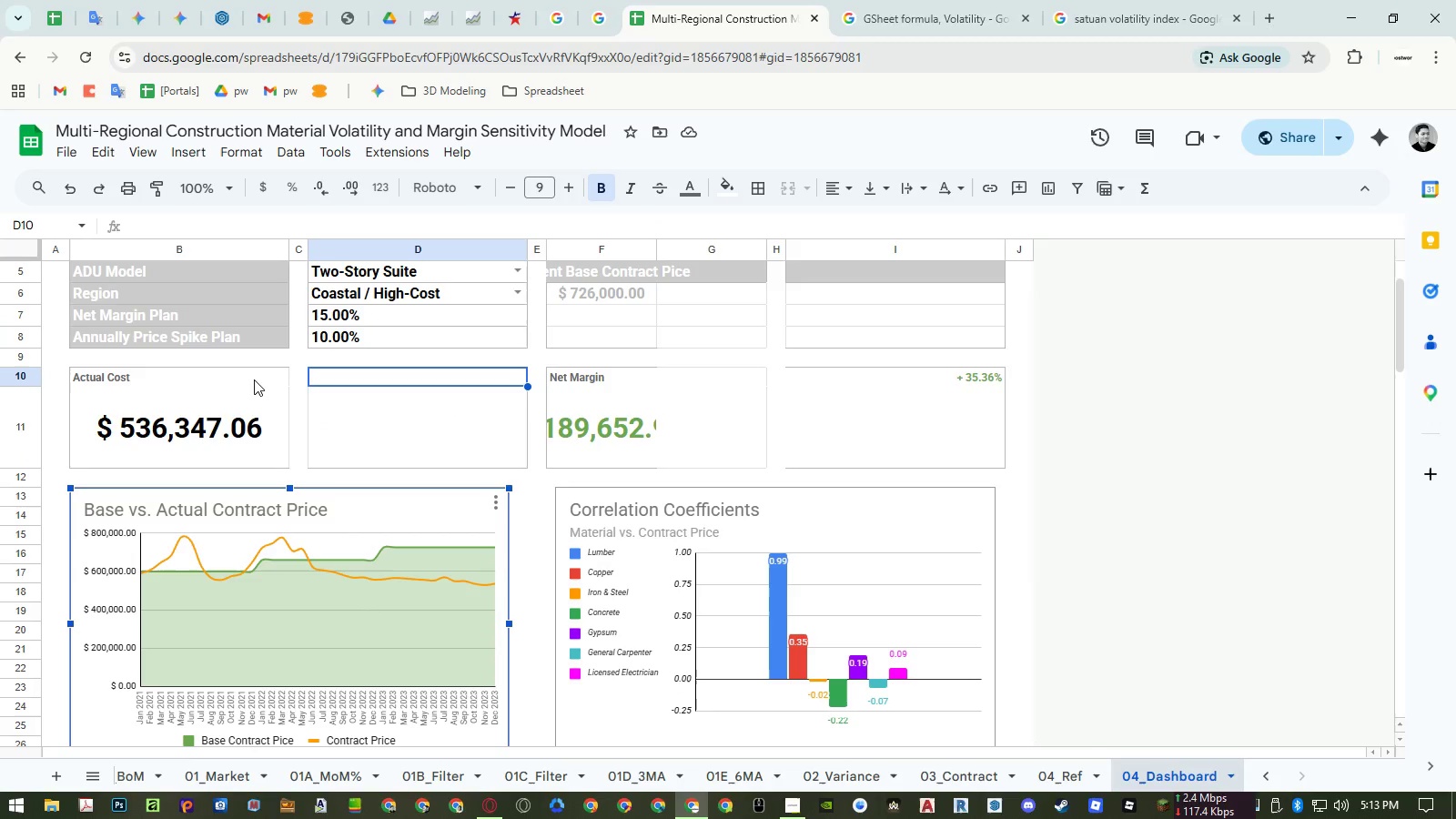 
left_click_drag(start_coordinate=[255, 375], to_coordinate=[268, 432])
 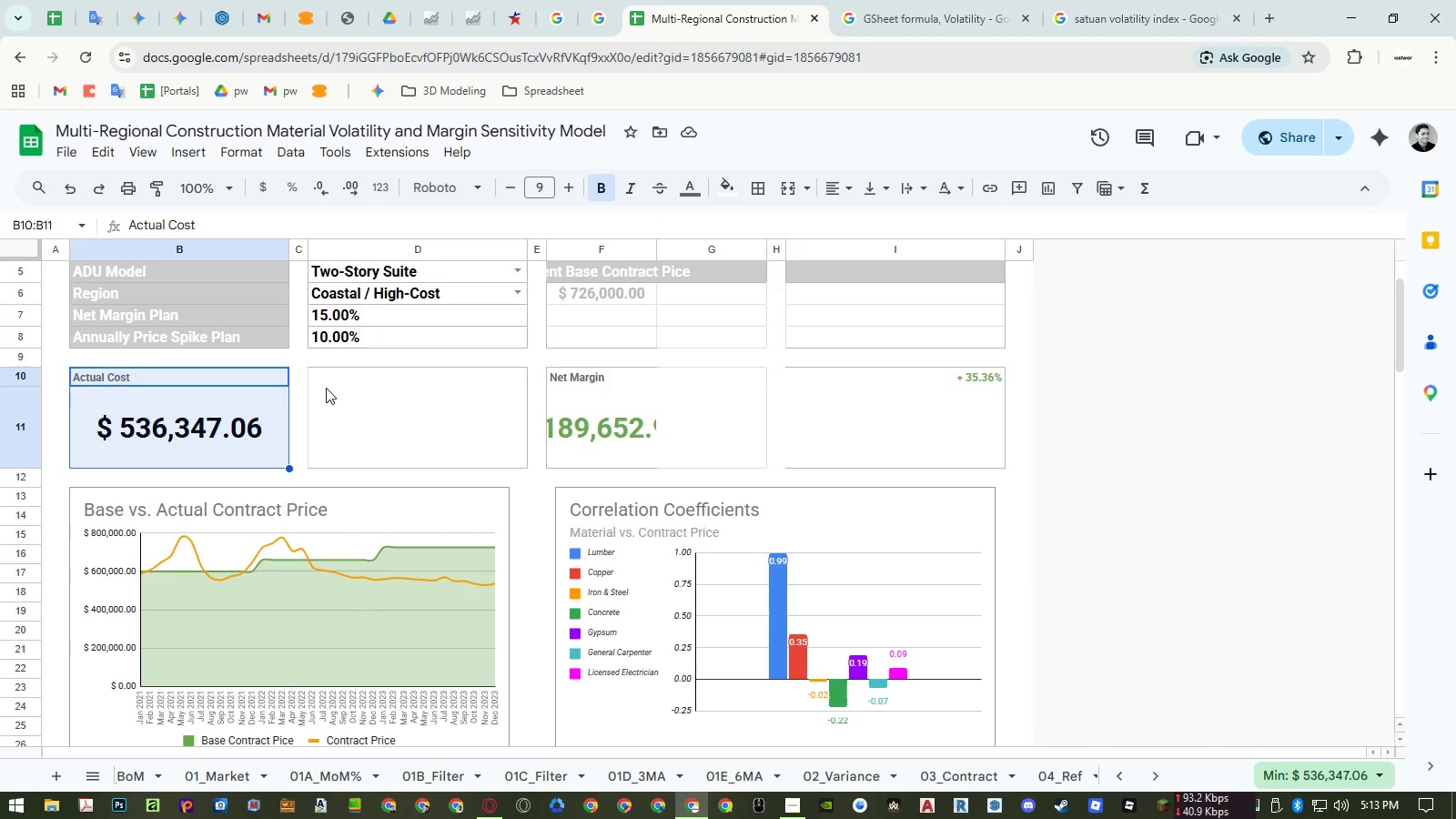 
hold_key(key=ControlLeft, duration=0.94)
left_click_drag(start_coordinate=[347, 375], to_coordinate=[357, 440])
 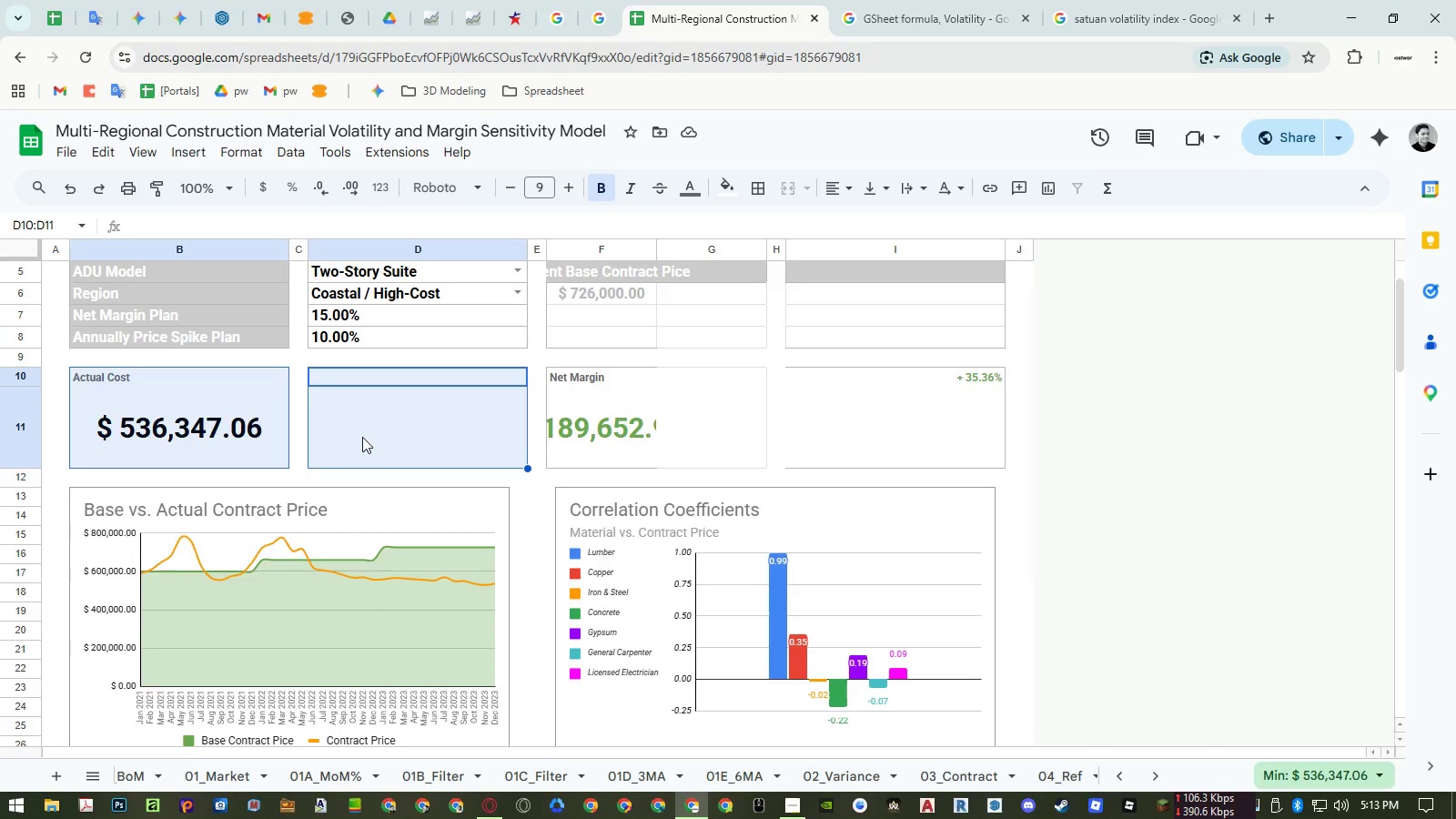 
left_click_drag(start_coordinate=[258, 379], to_coordinate=[262, 439])
 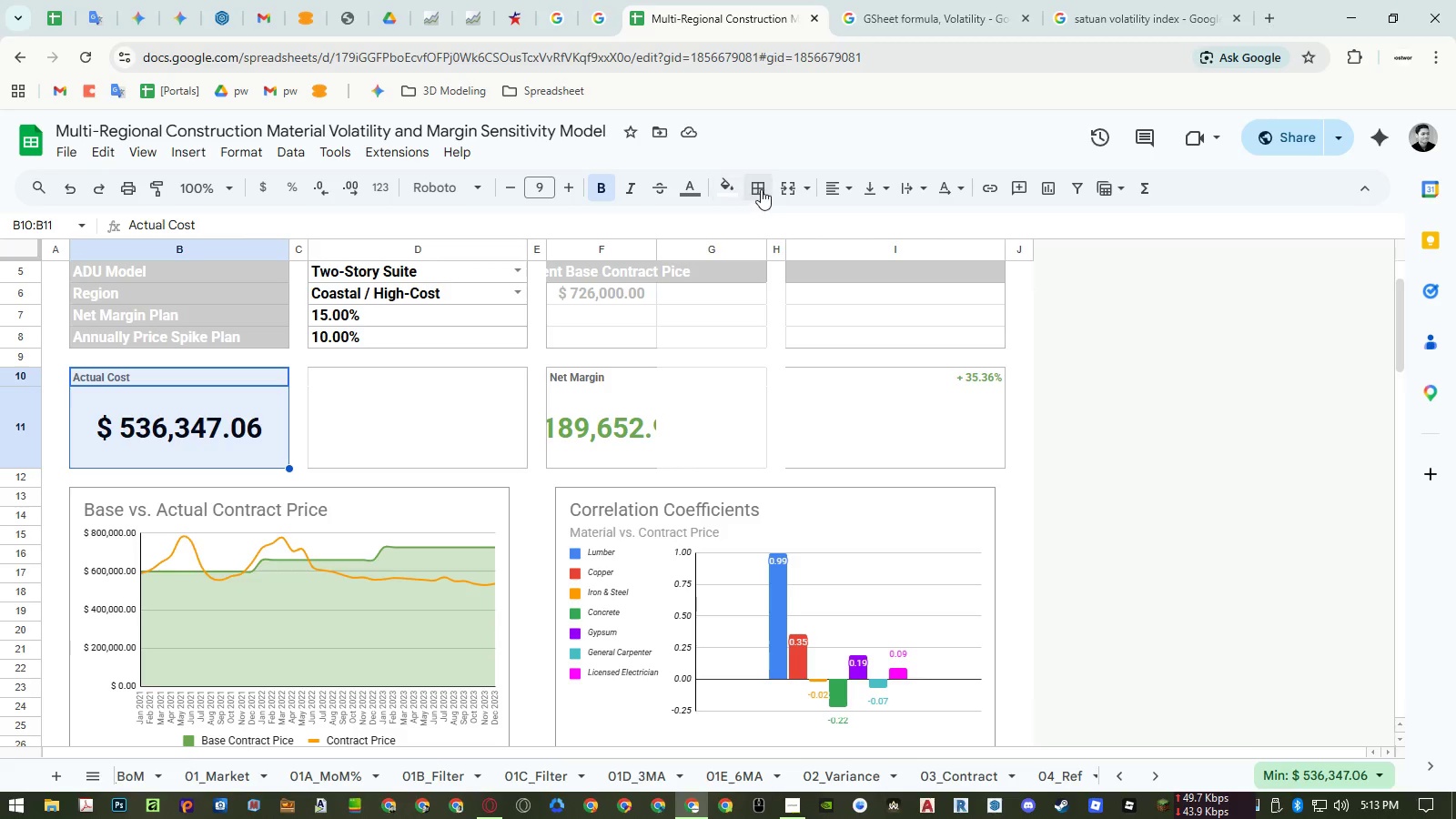 
left_click([761, 189])
 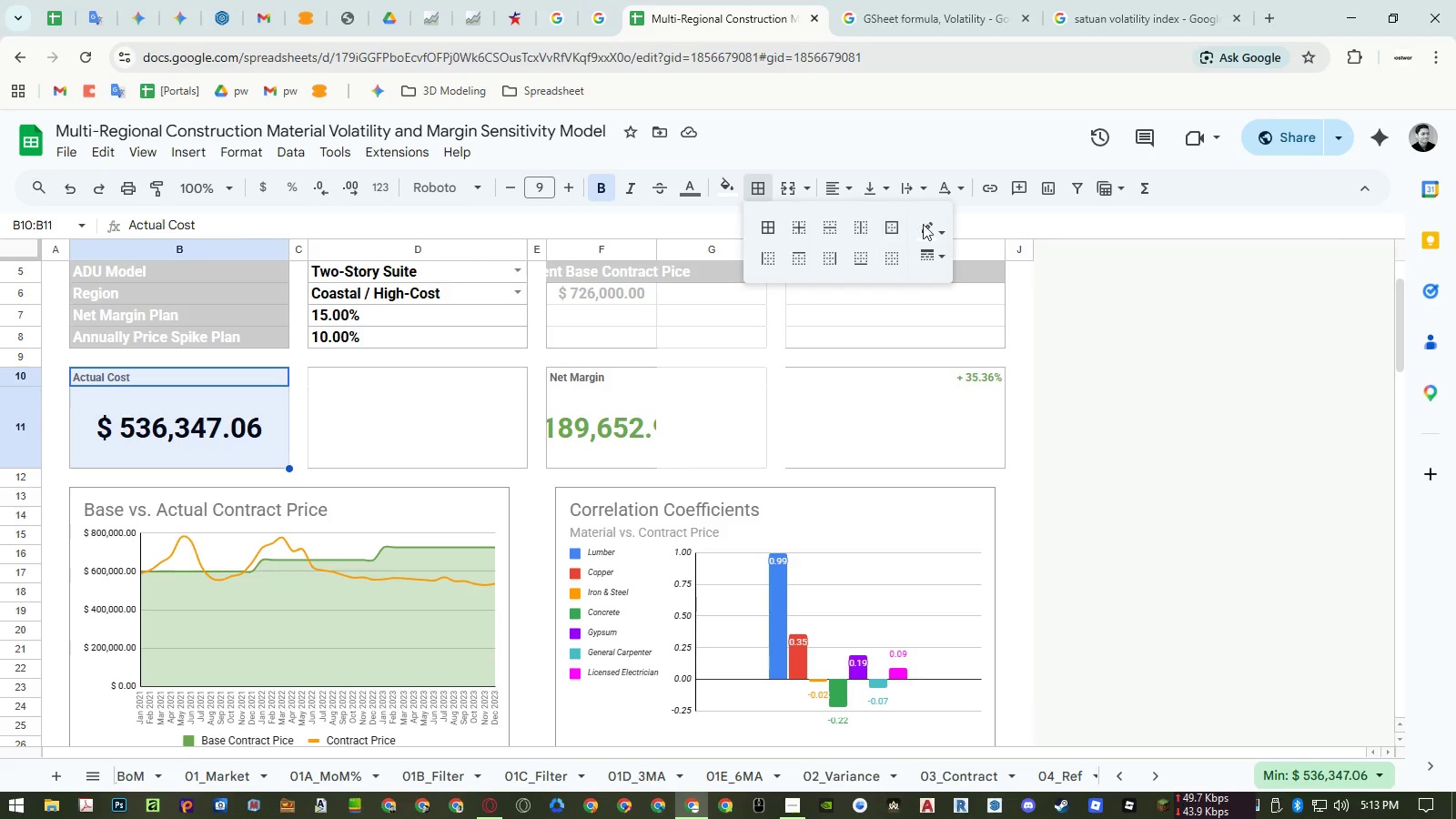 
left_click([927, 224])
 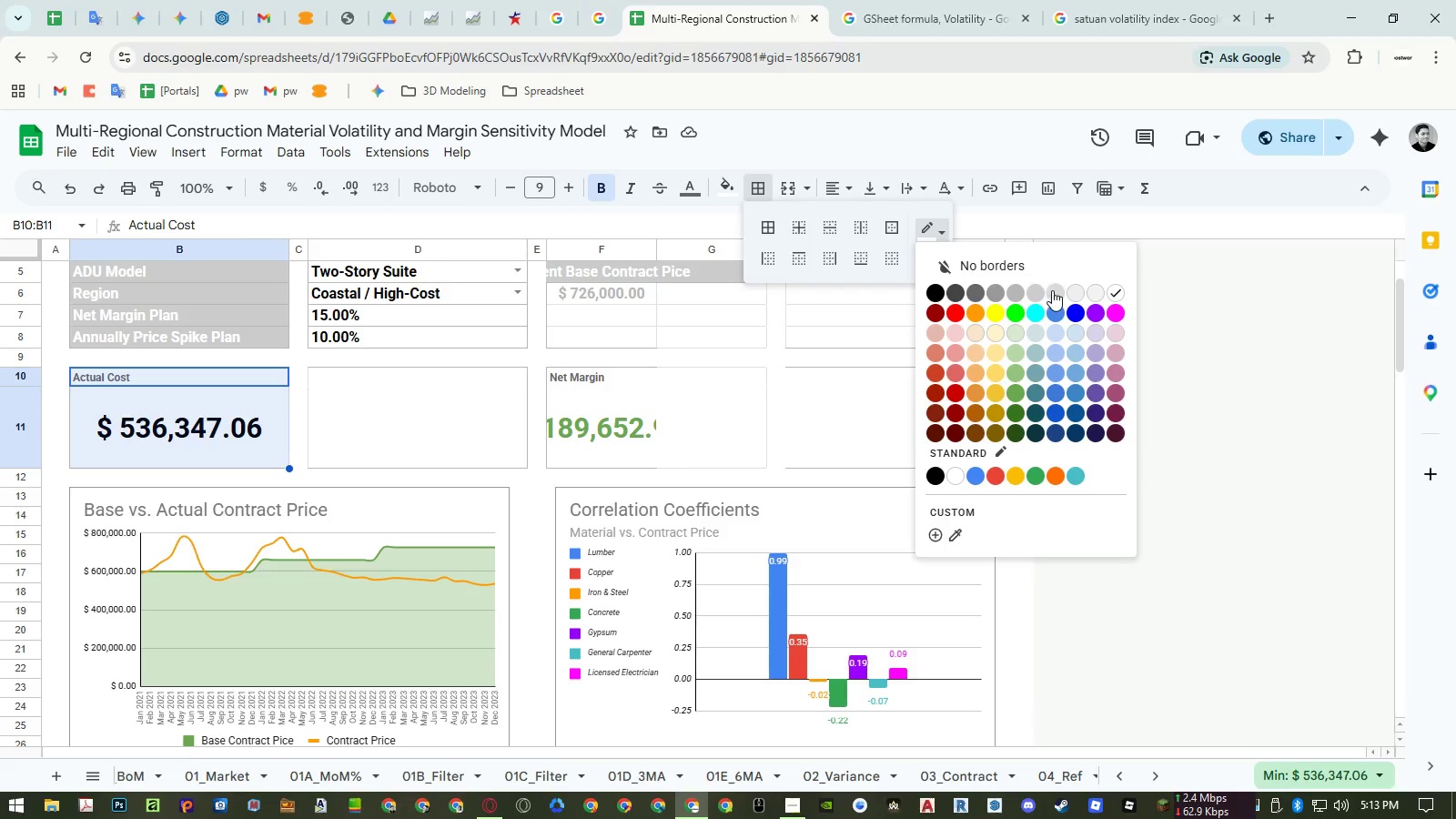 
left_click([1052, 290])
 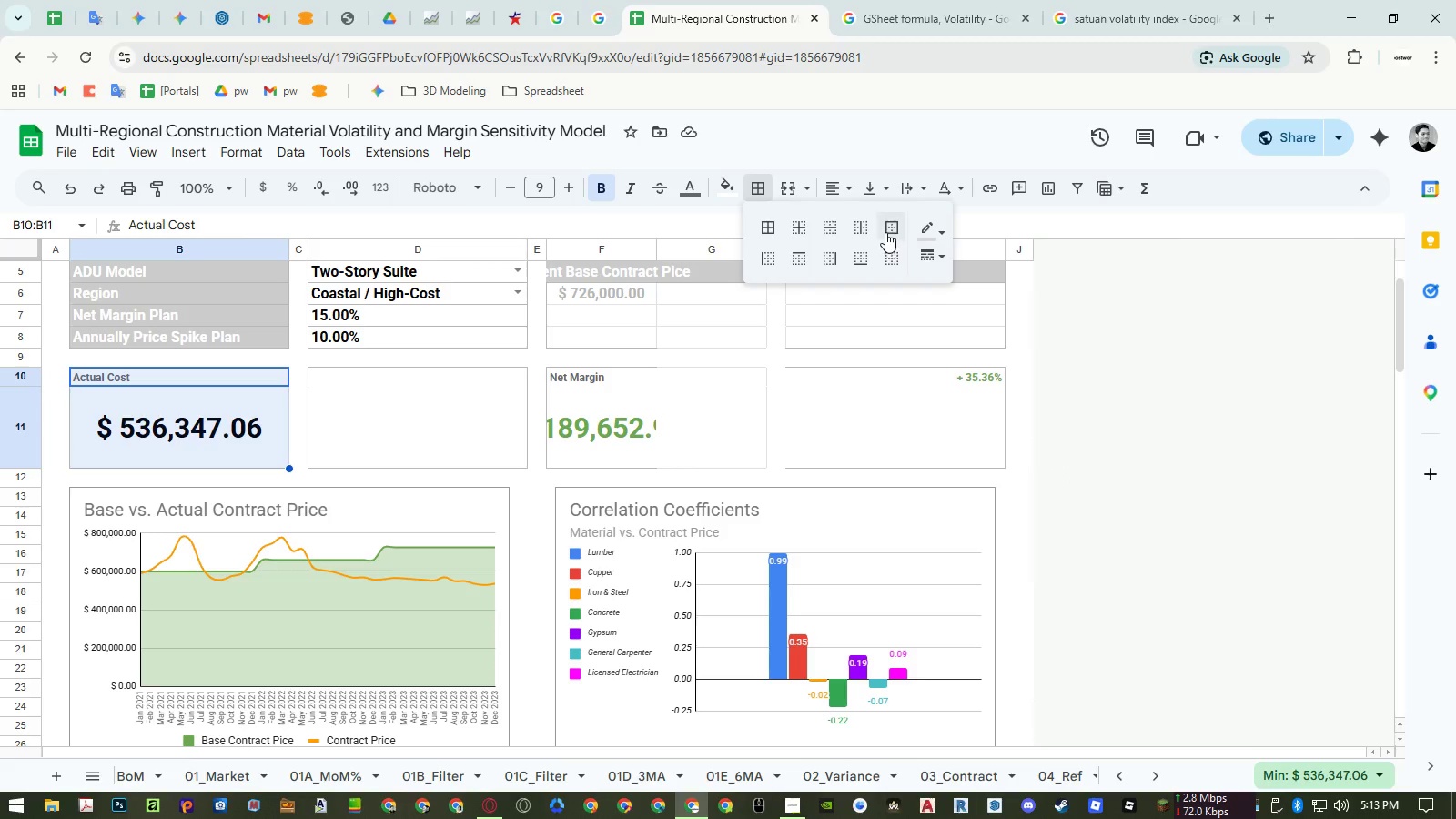 
left_click([885, 230])
 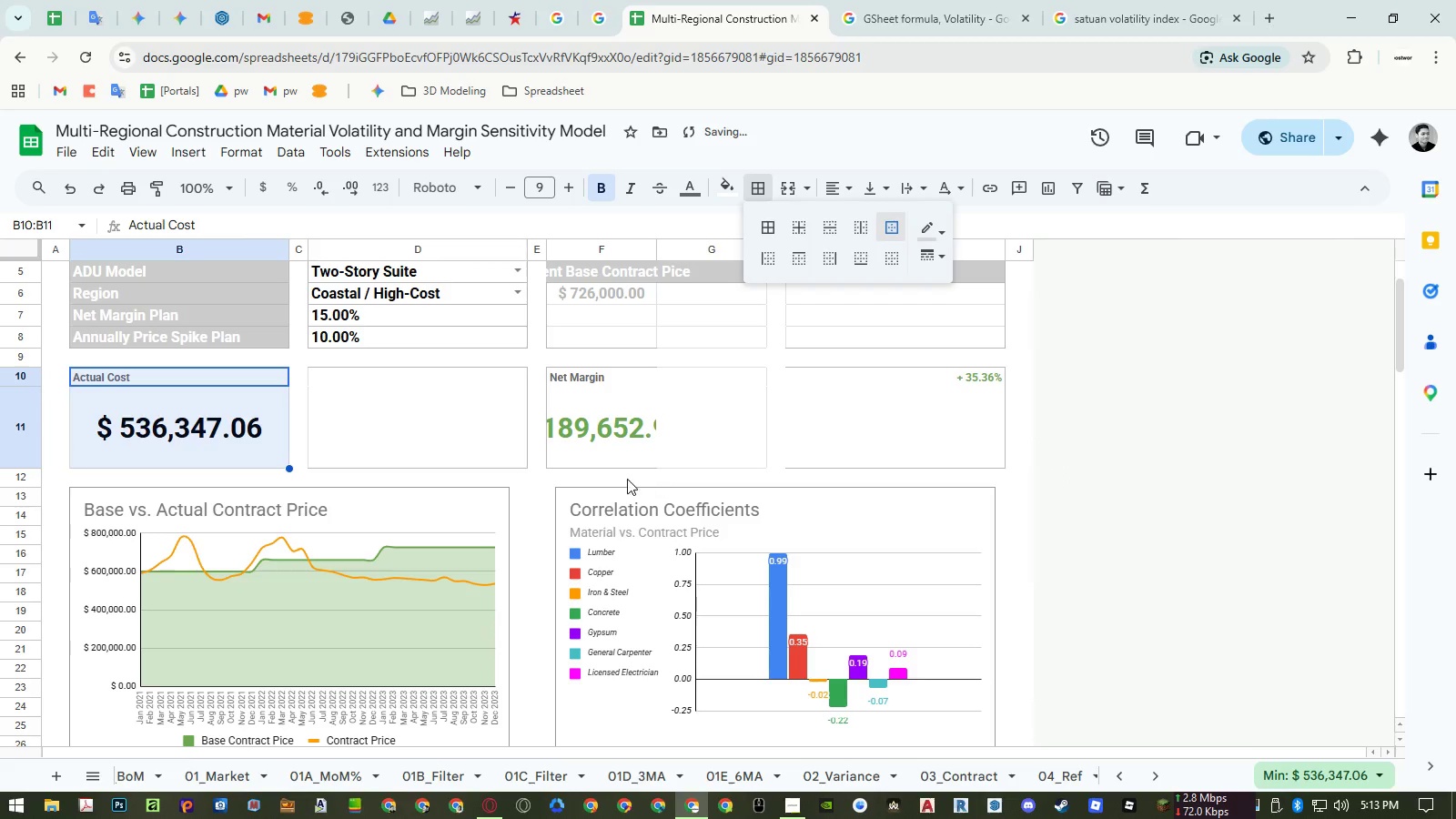 
left_click([493, 445])
 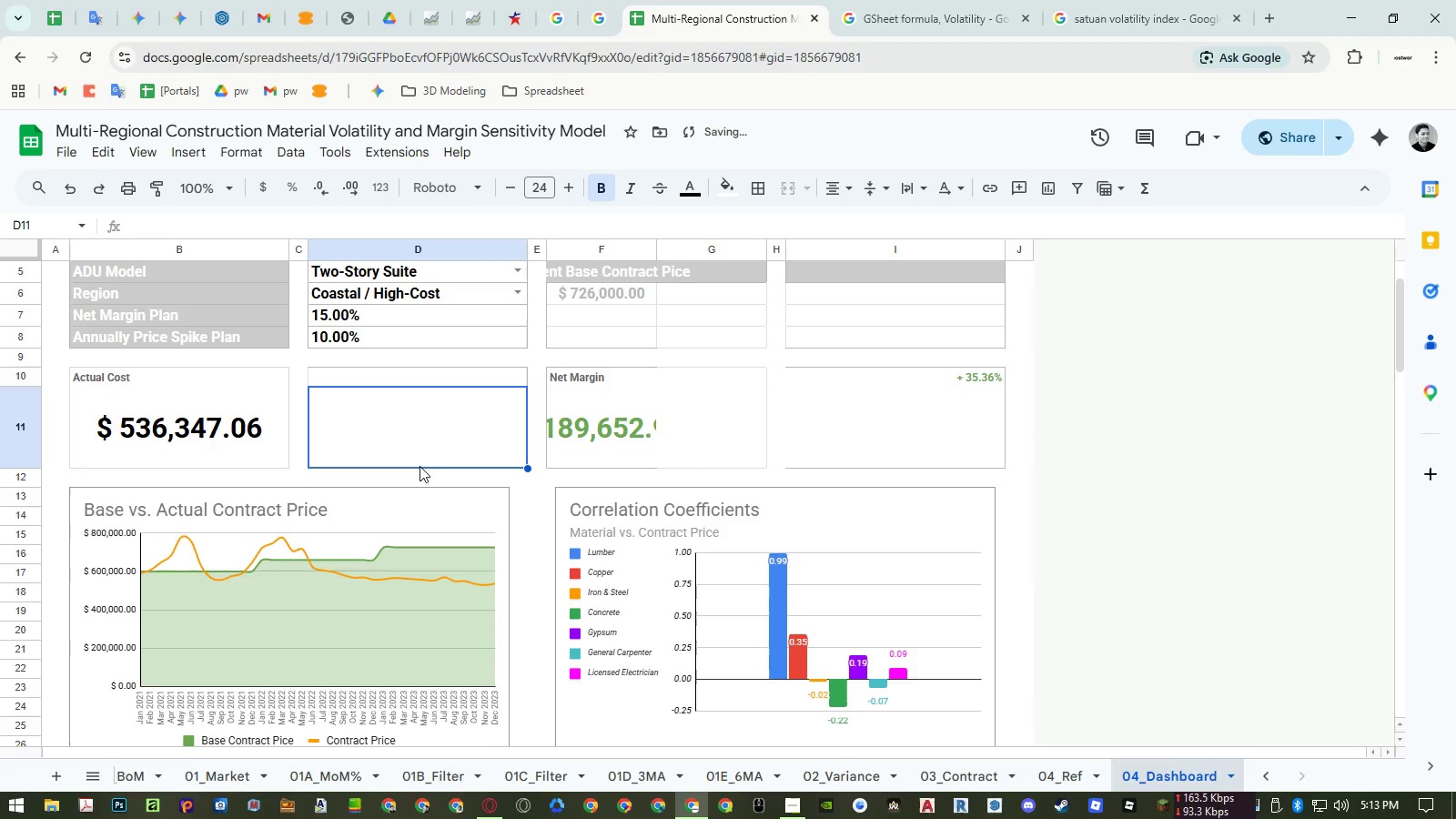 
left_click([457, 368])
 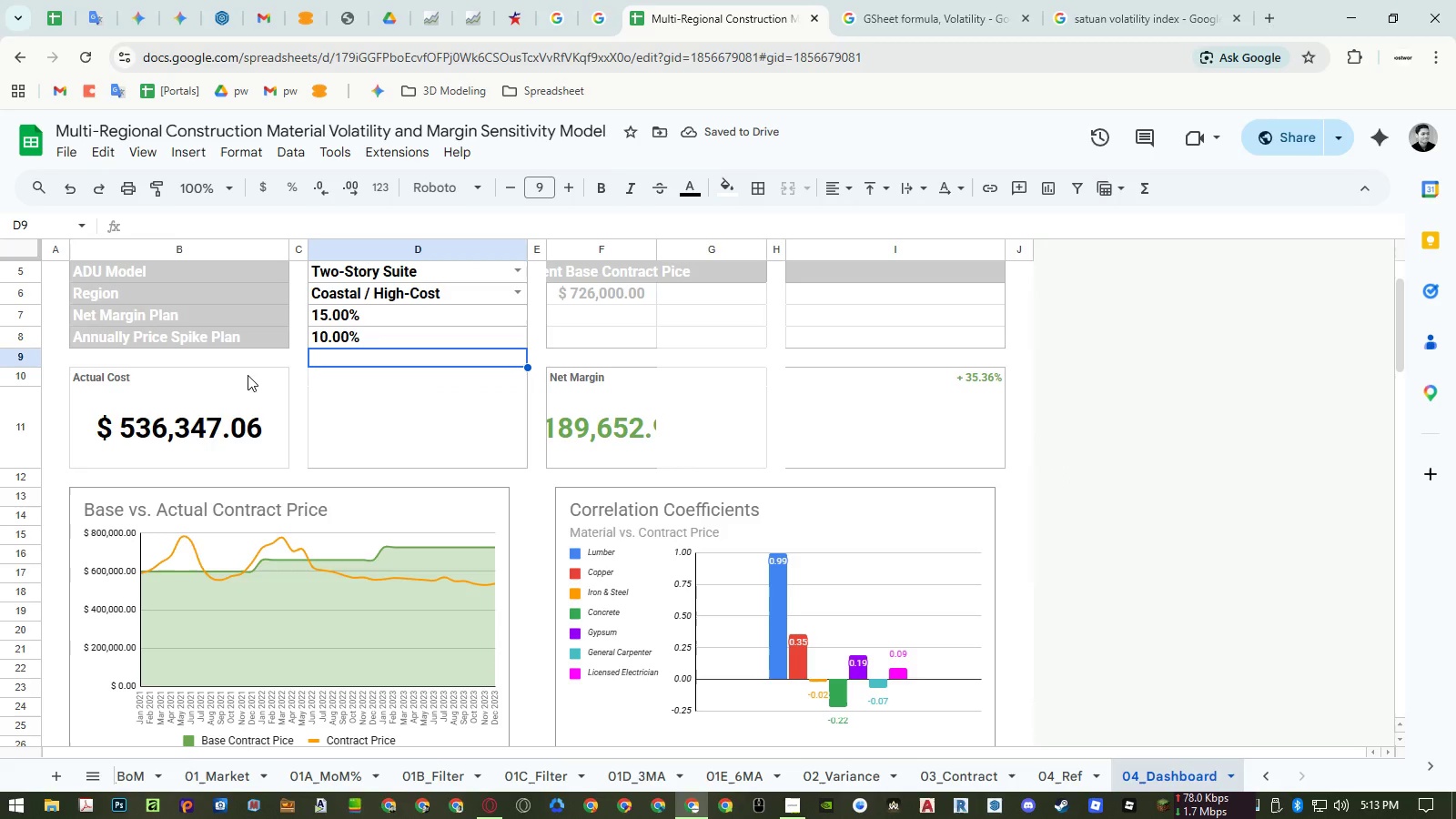 
left_click_drag(start_coordinate=[248, 375], to_coordinate=[242, 424])
 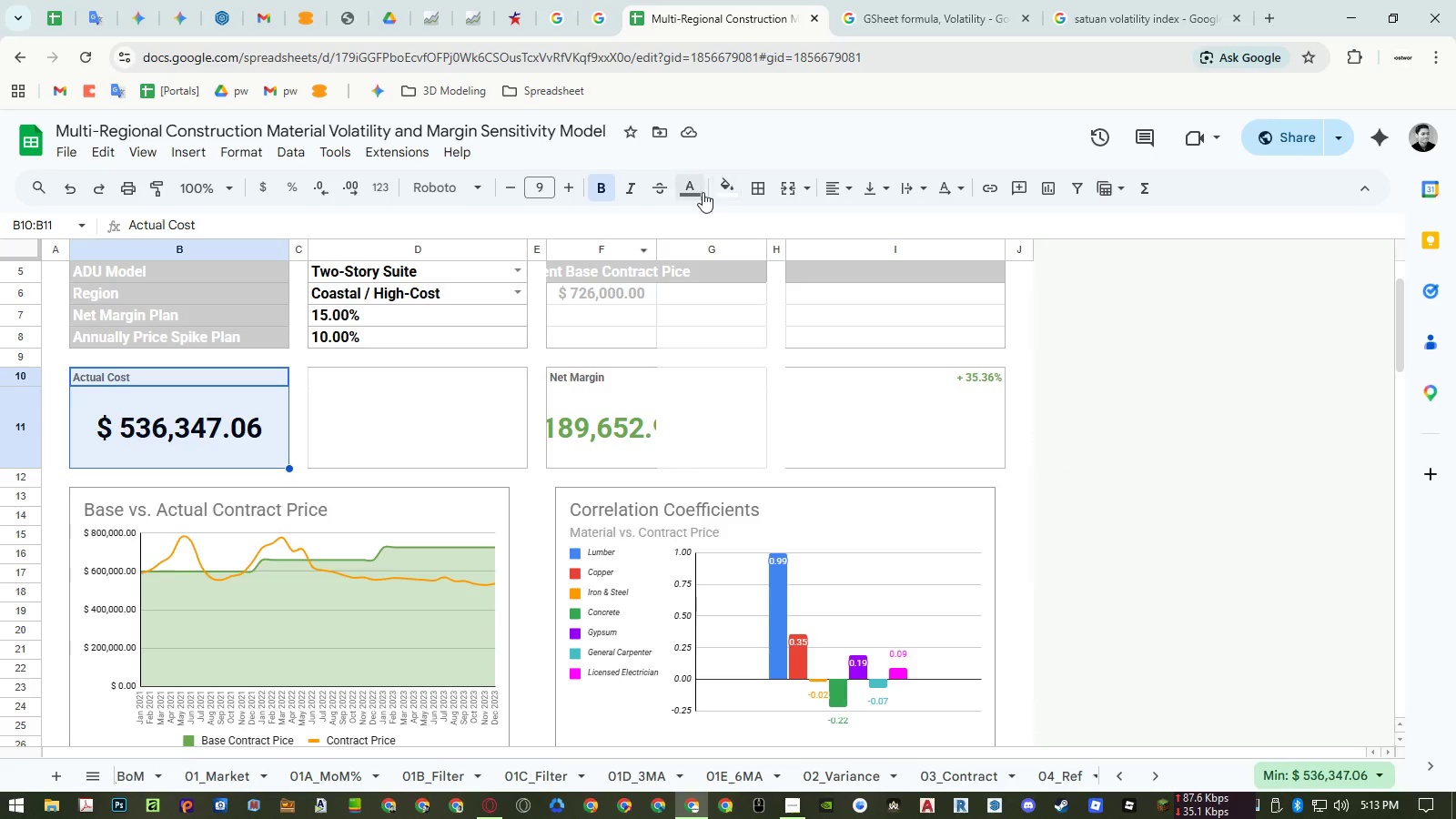 
left_click([745, 190])
 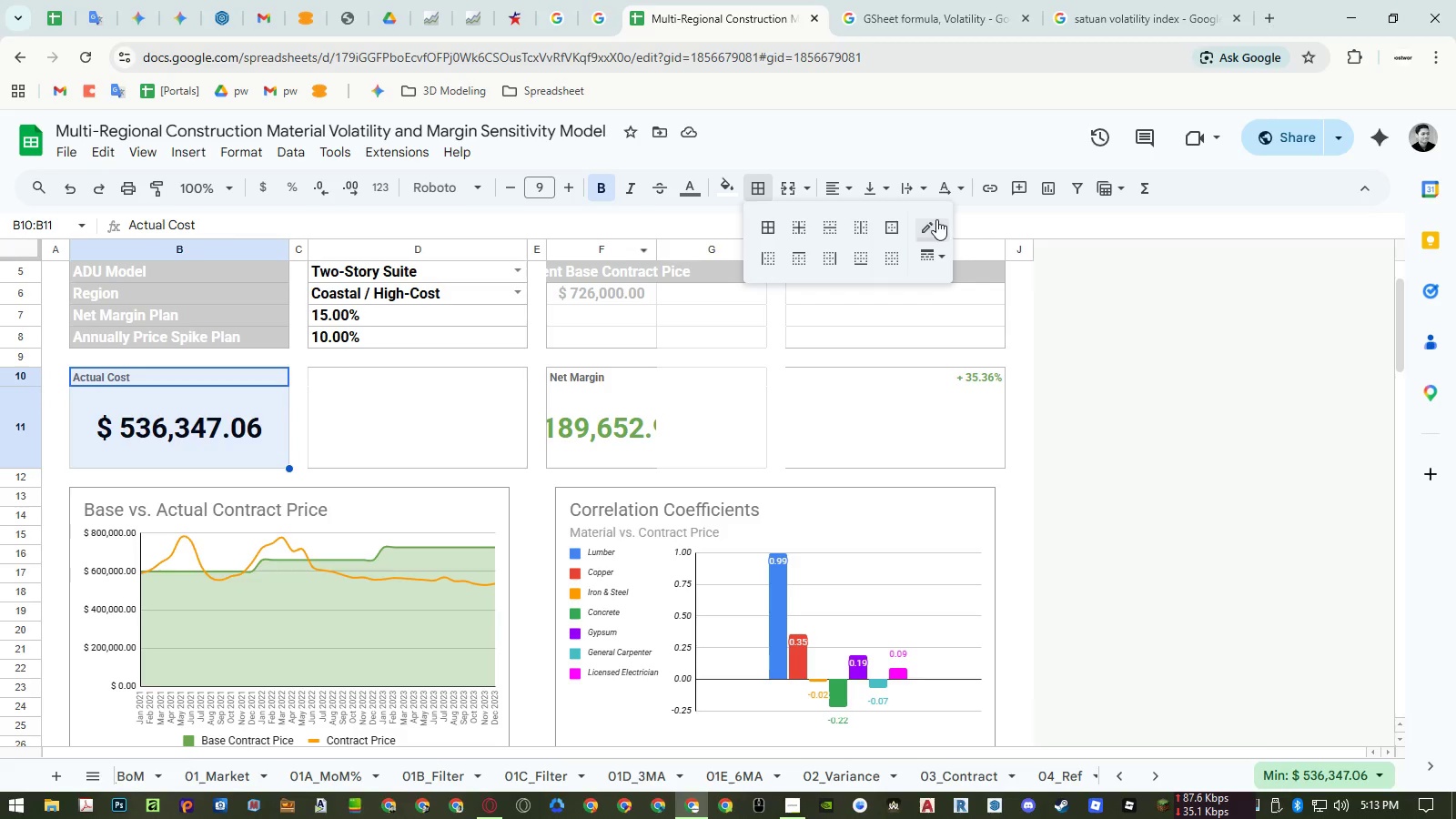 
double_click([936, 219])
 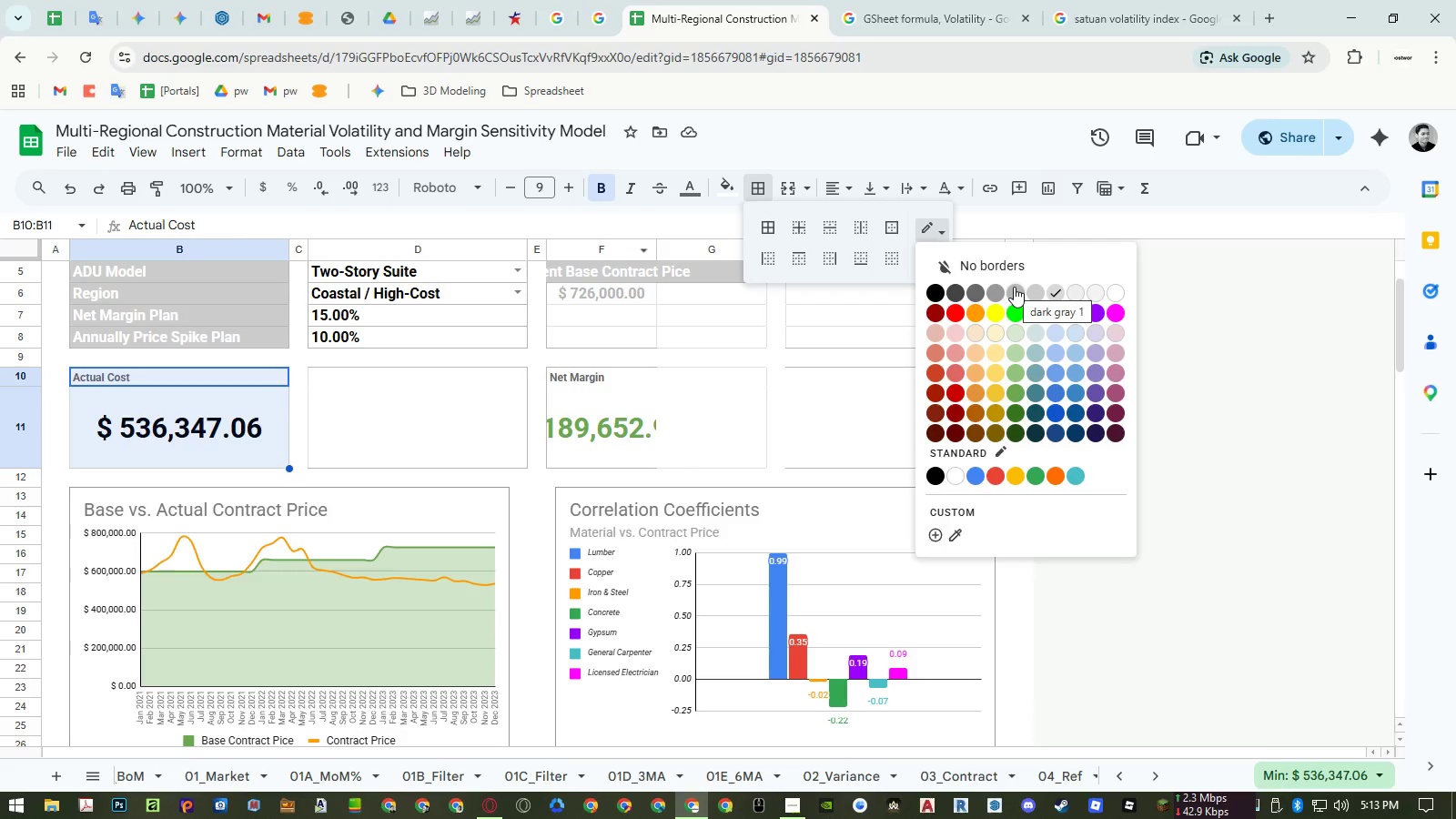 
left_click([1014, 287])
 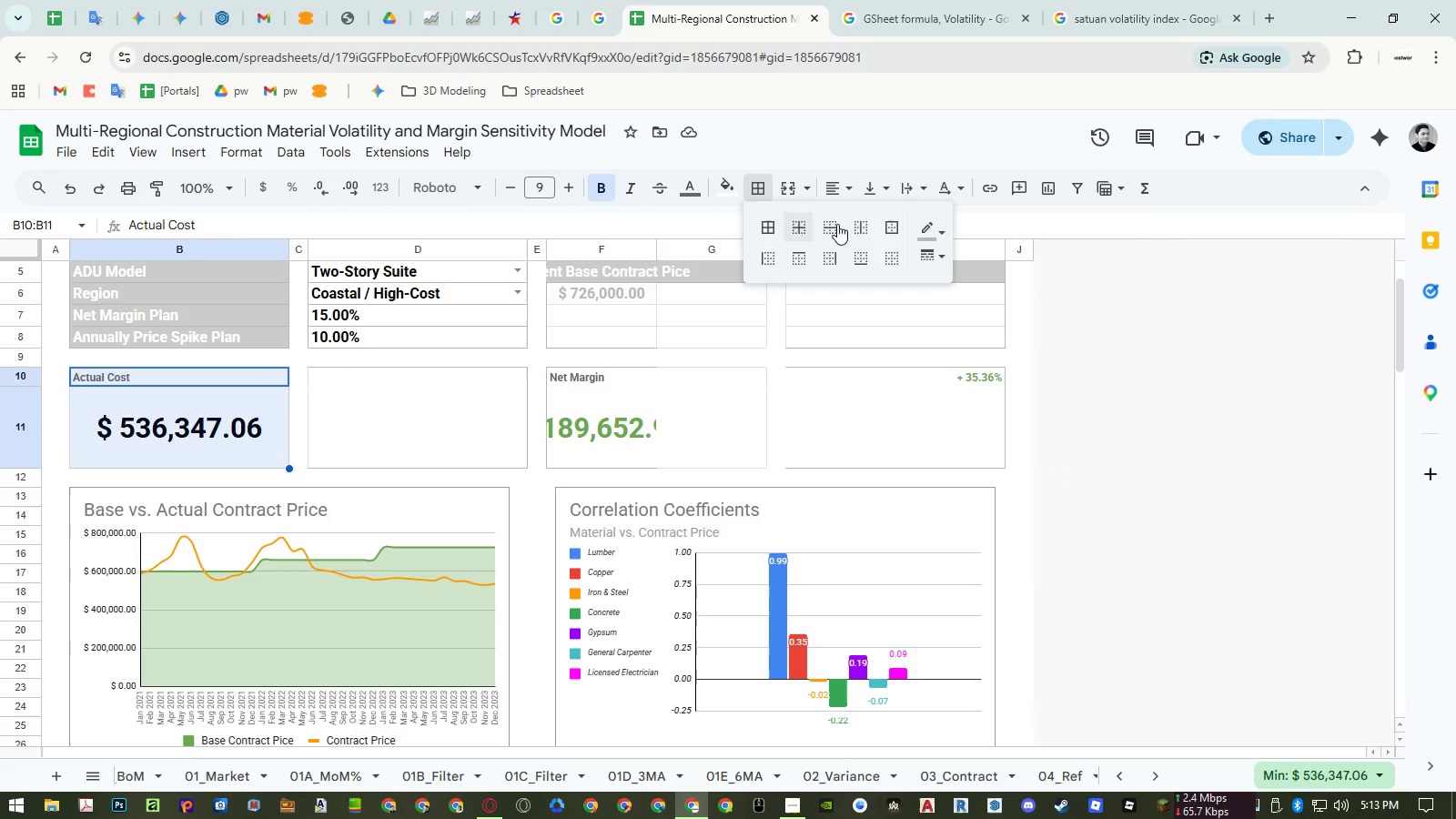 
left_click([892, 226])
 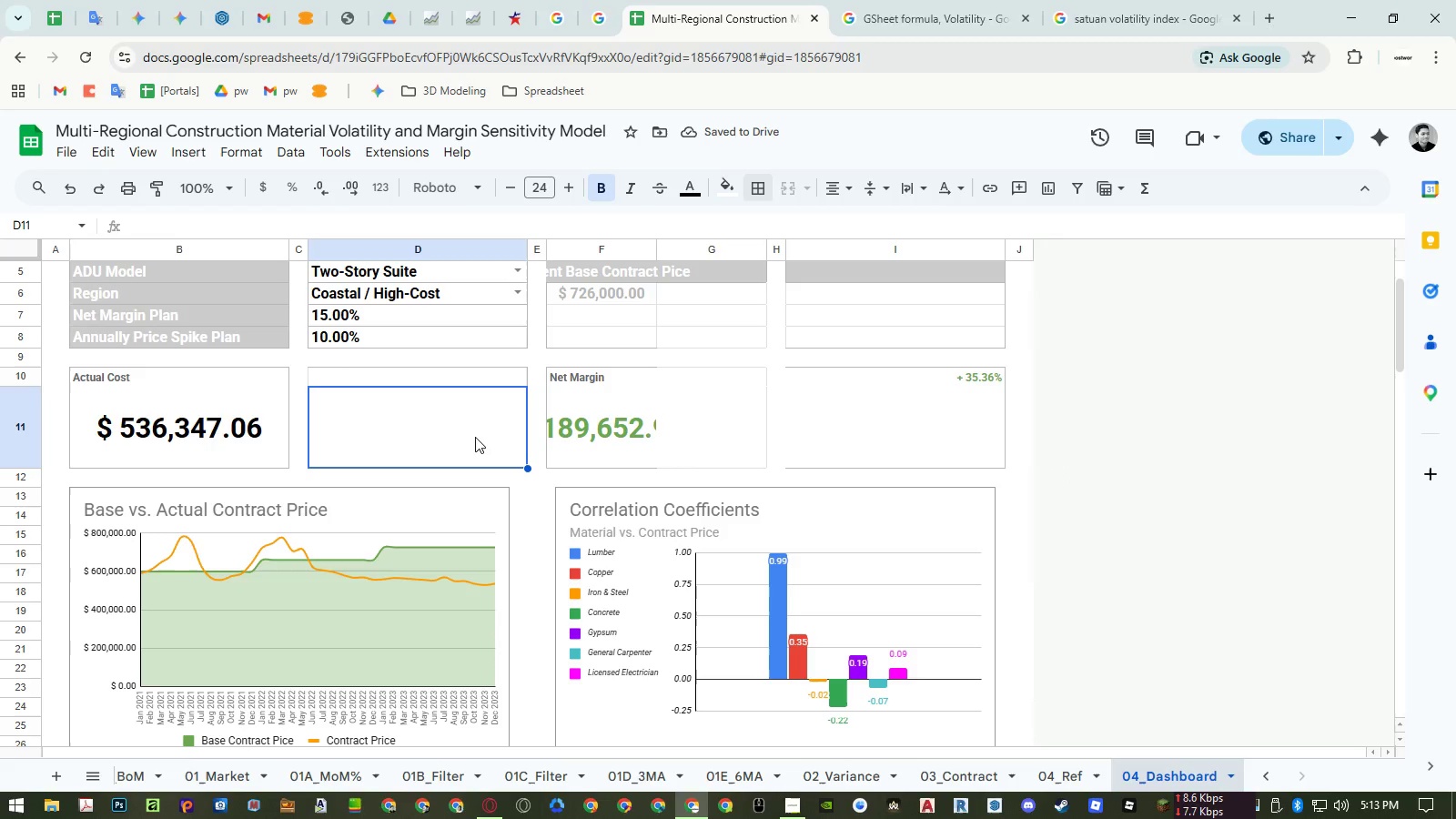 
left_click_drag(start_coordinate=[450, 382], to_coordinate=[447, 399])
 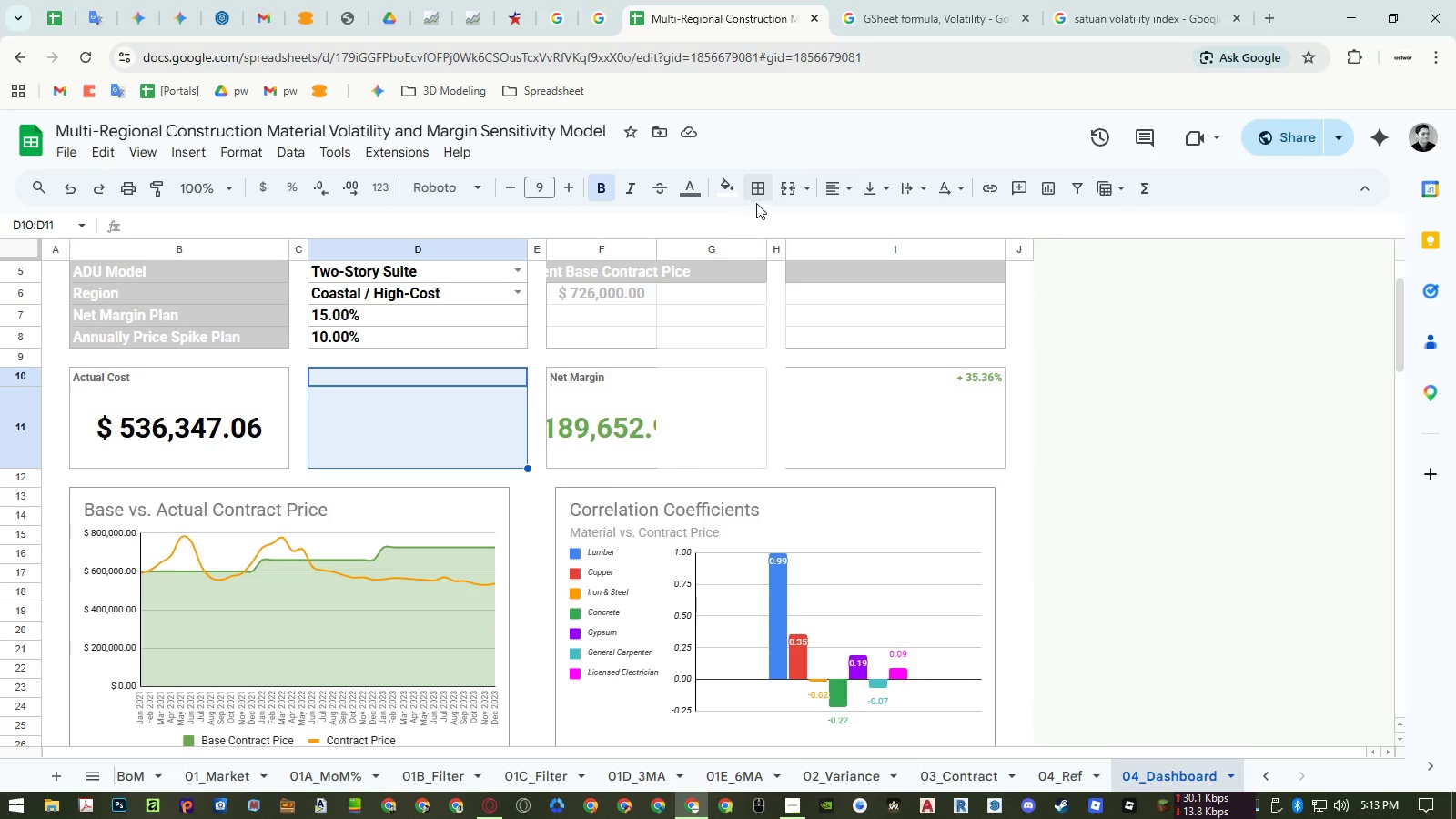 
left_click([761, 193])
 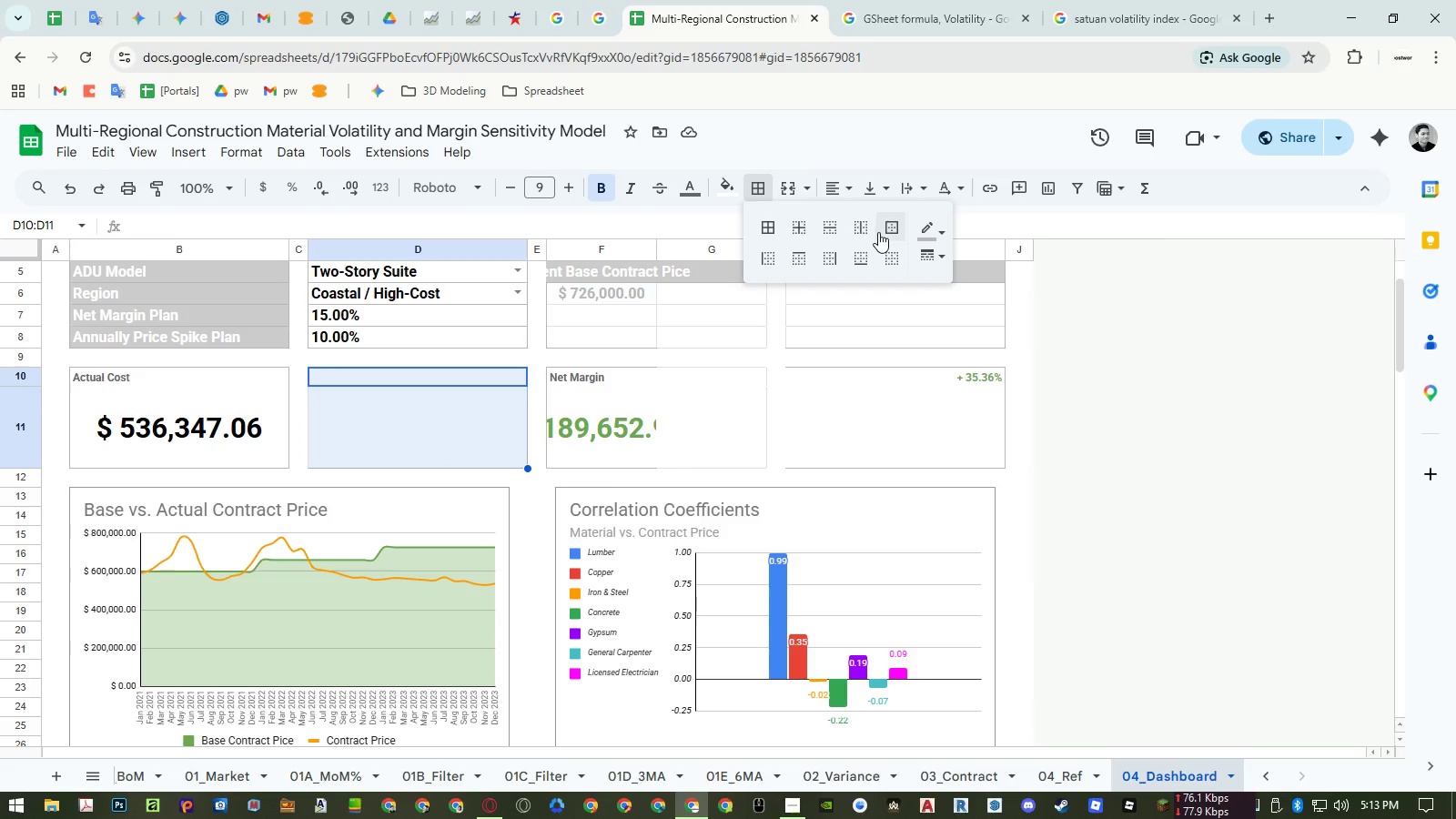 
left_click([882, 228])
 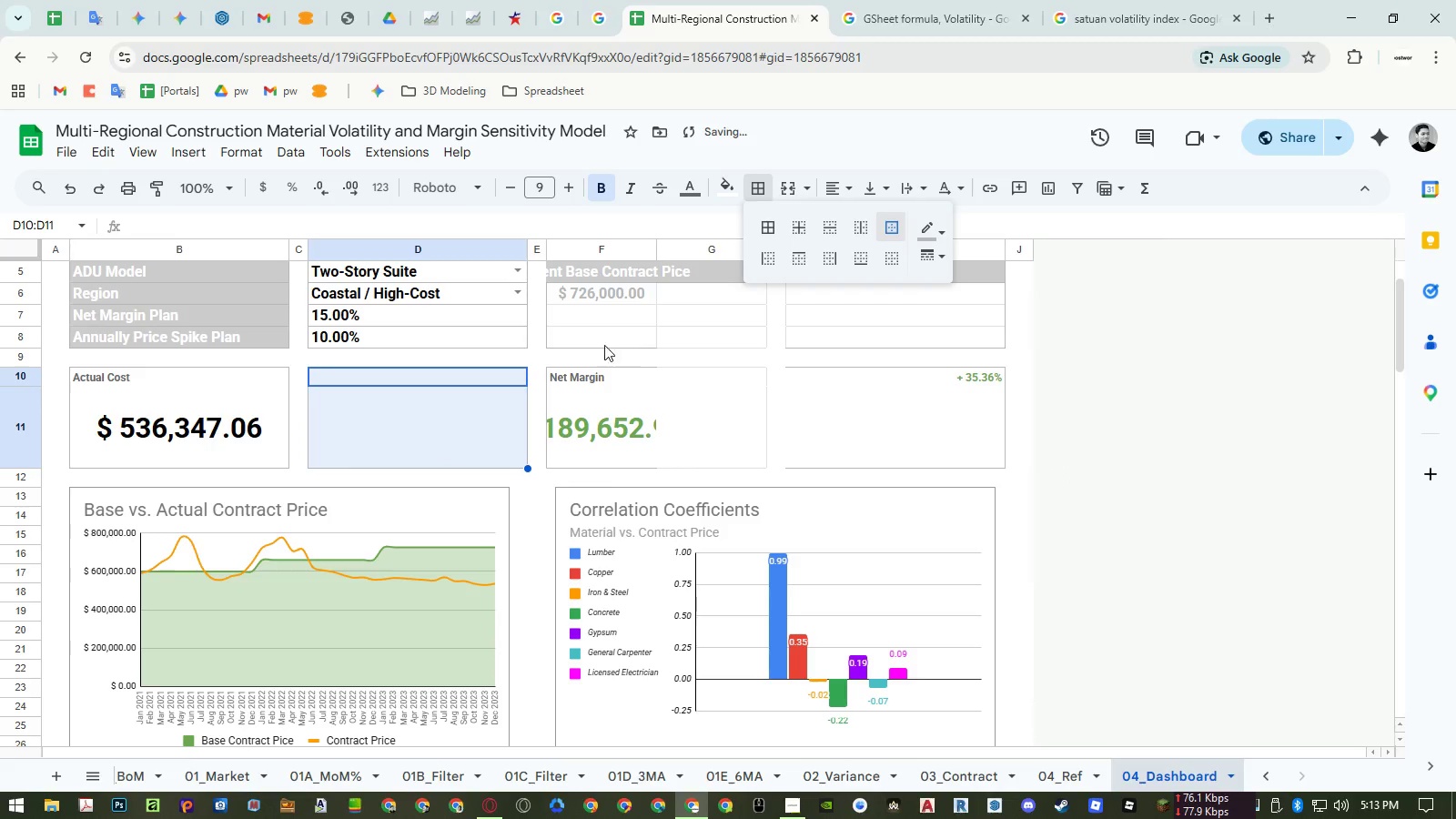 
left_click([582, 357])
 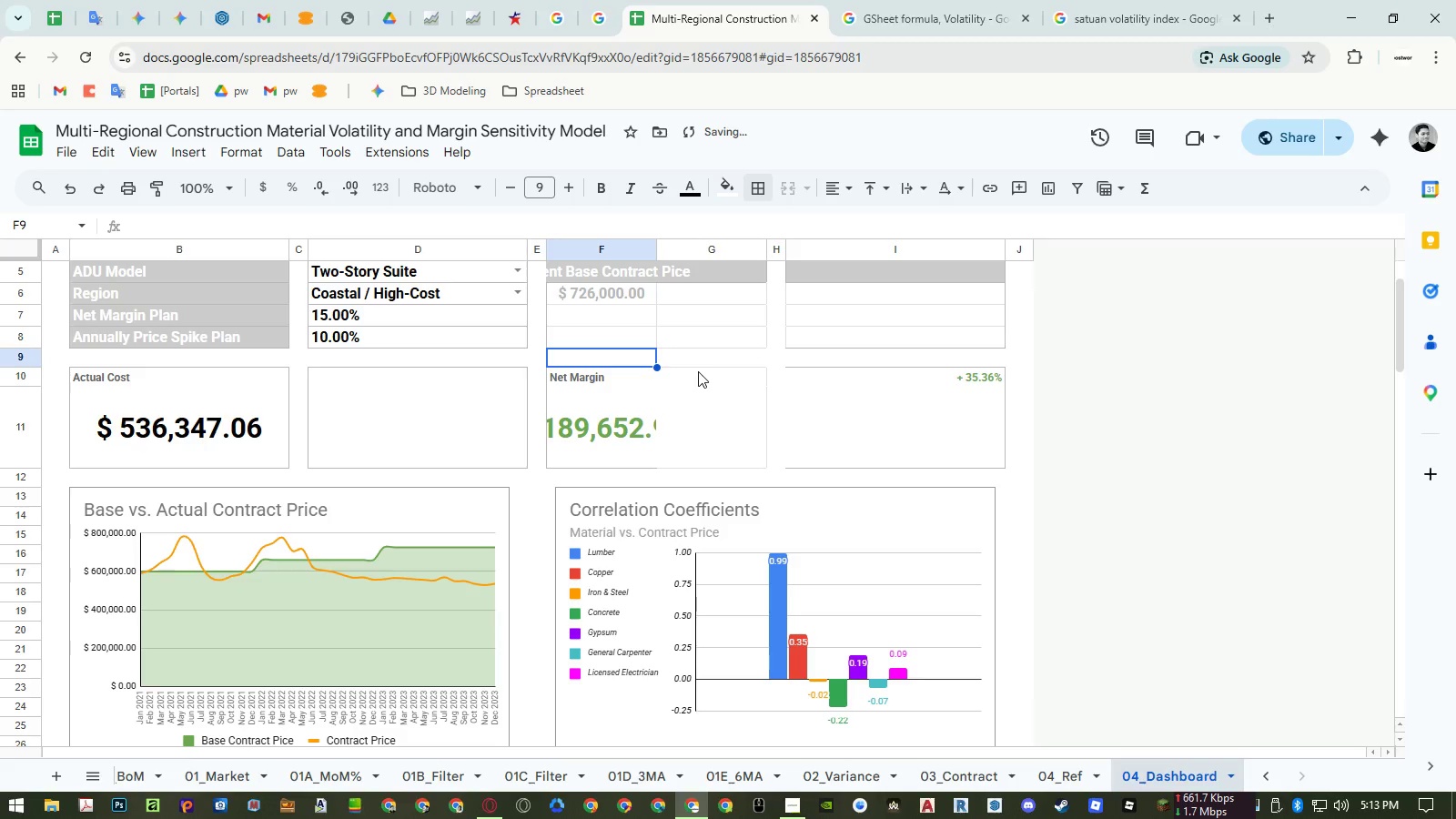 
left_click([624, 424])
 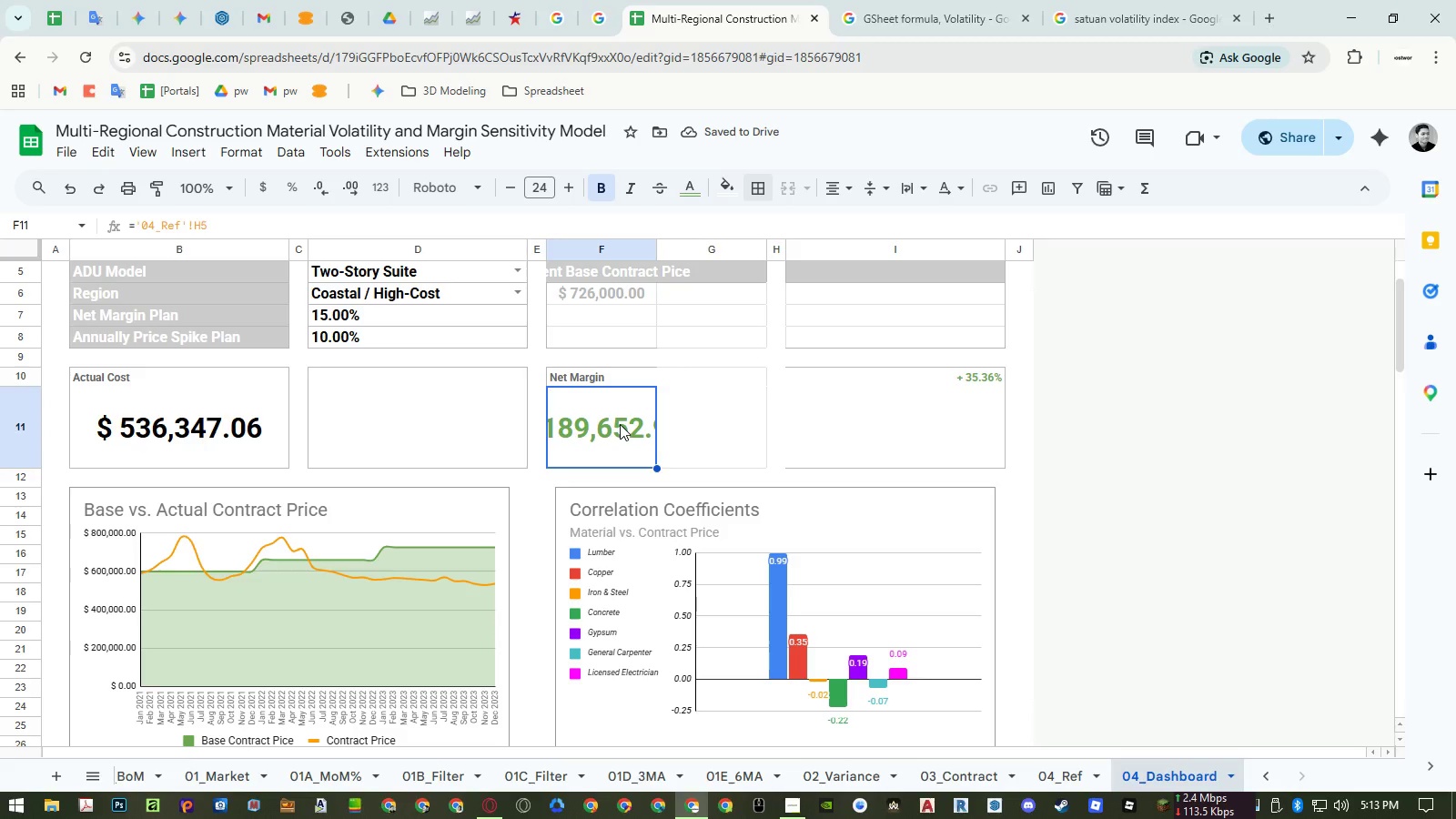 
left_click_drag(start_coordinate=[620, 424], to_coordinate=[693, 428])
 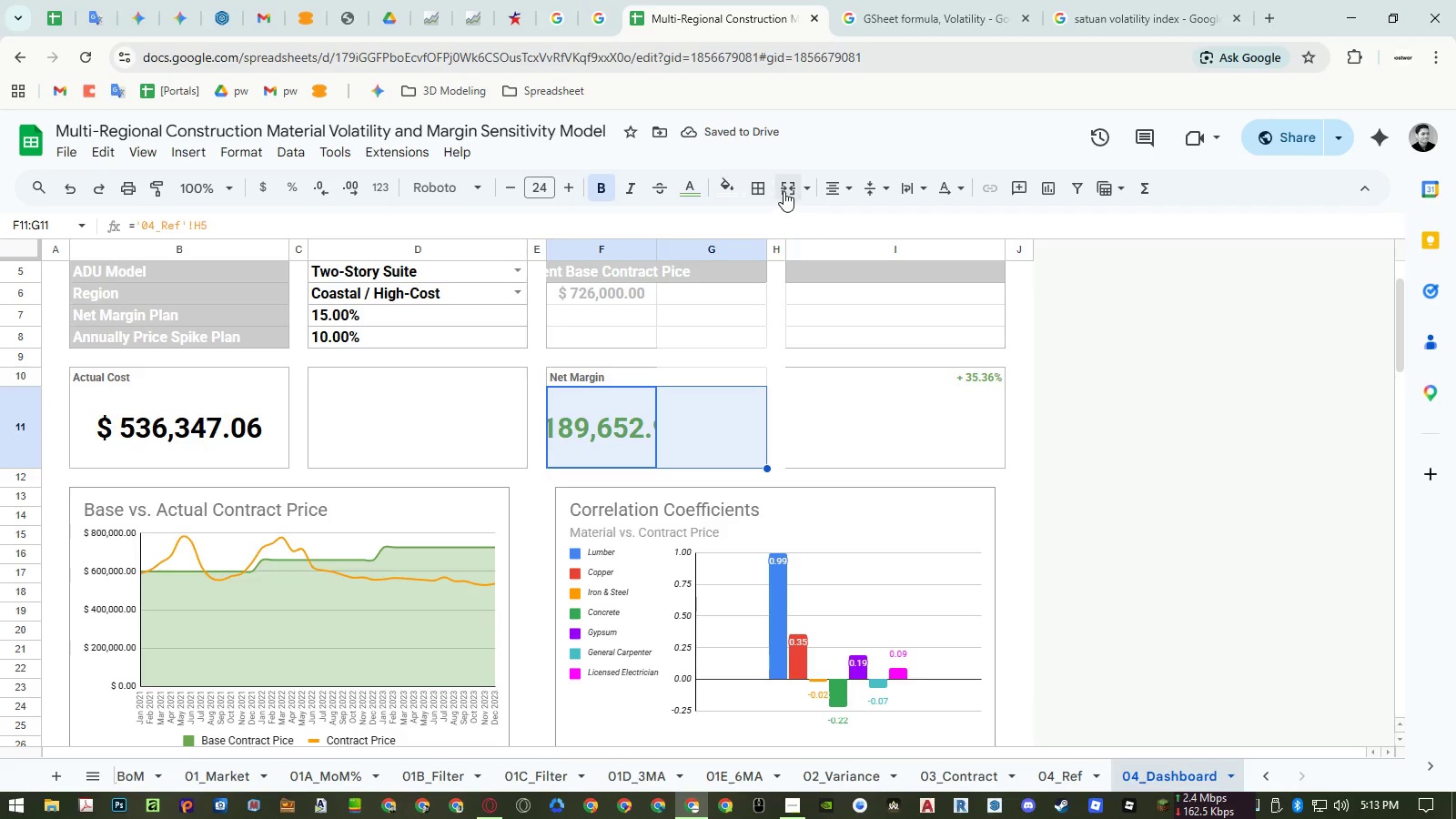 
left_click([784, 187])
 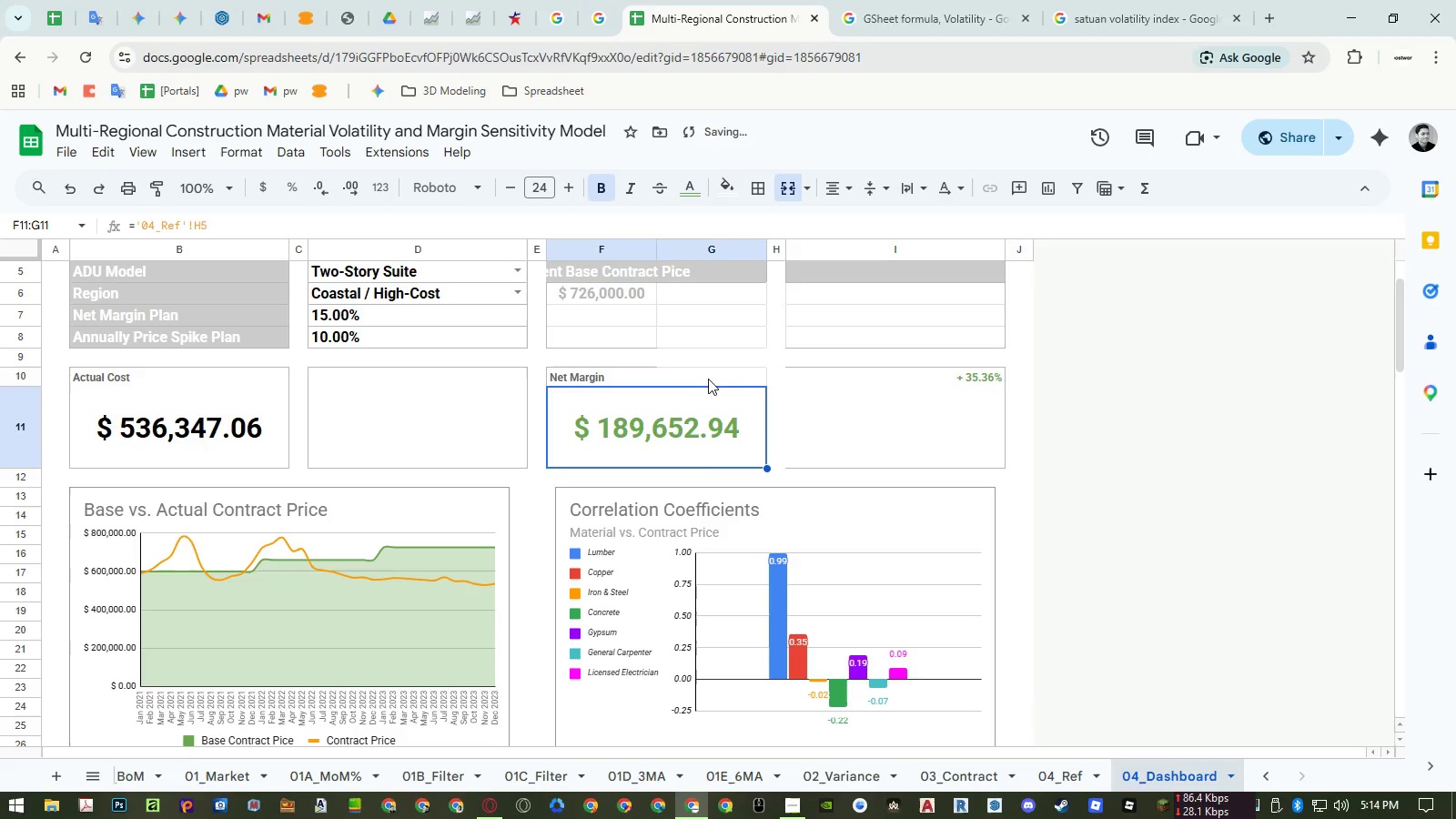 
left_click([962, 377])
 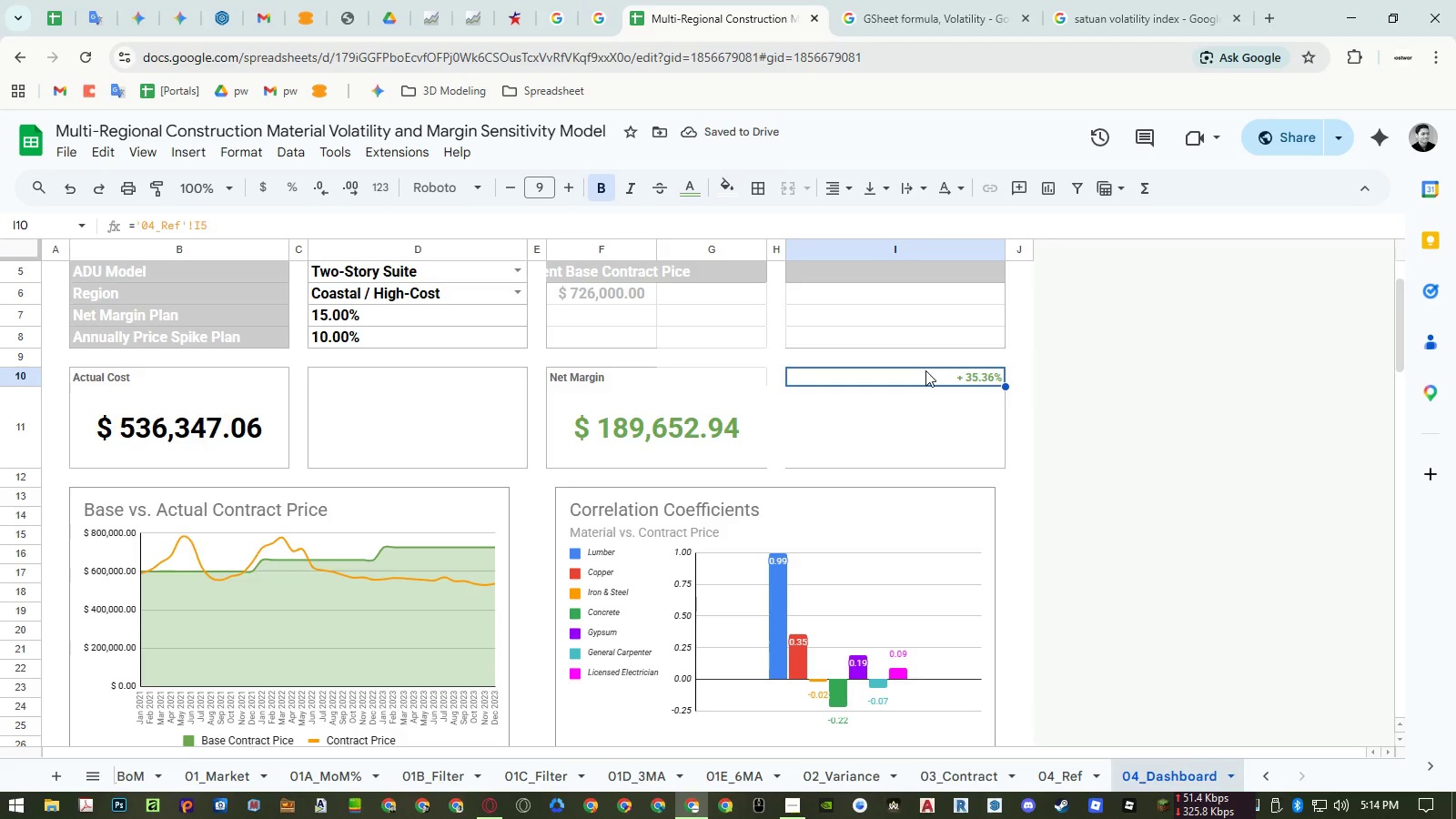 
left_click_drag(start_coordinate=[923, 368], to_coordinate=[741, 376])
 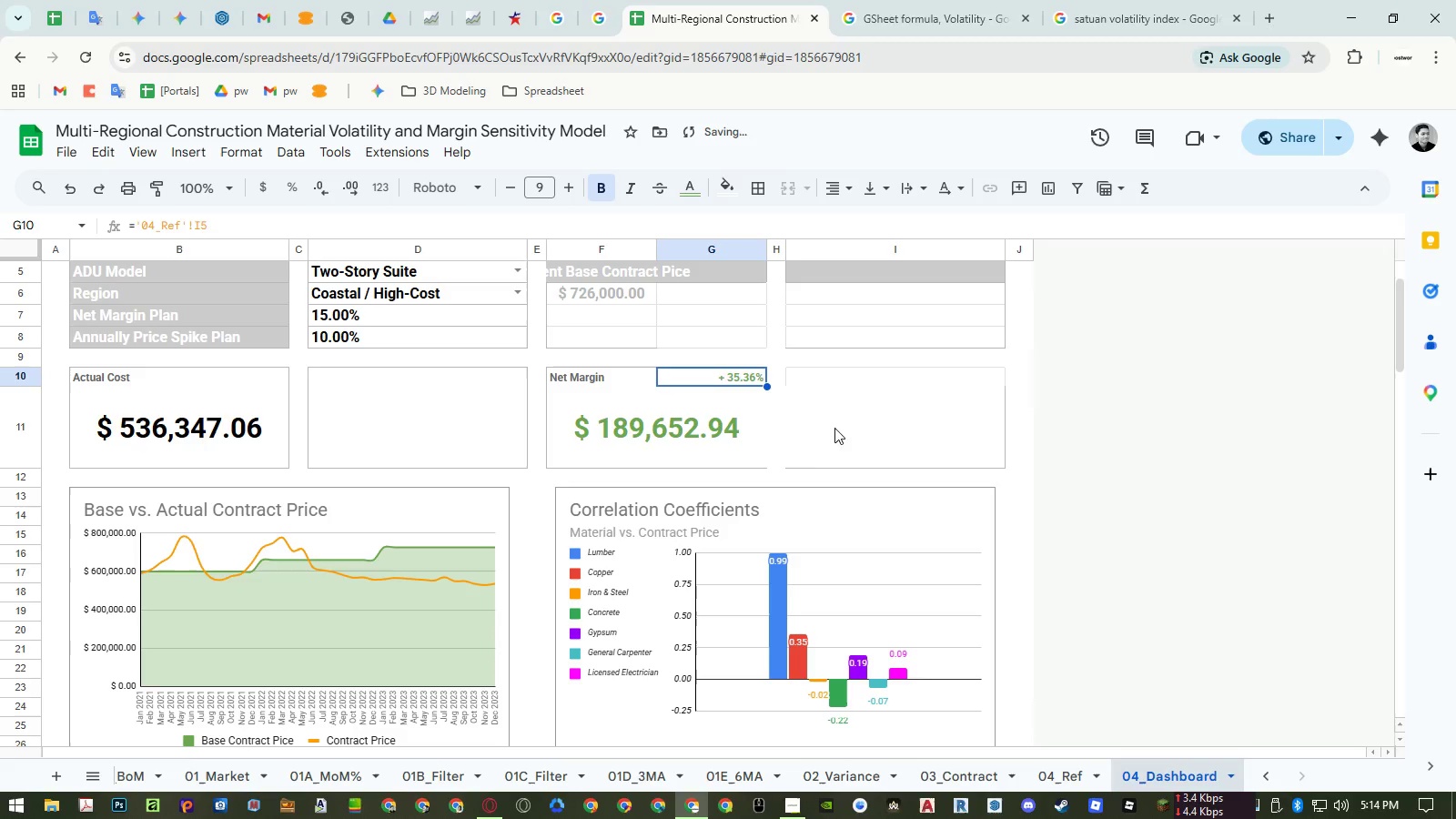 
left_click([885, 426])
 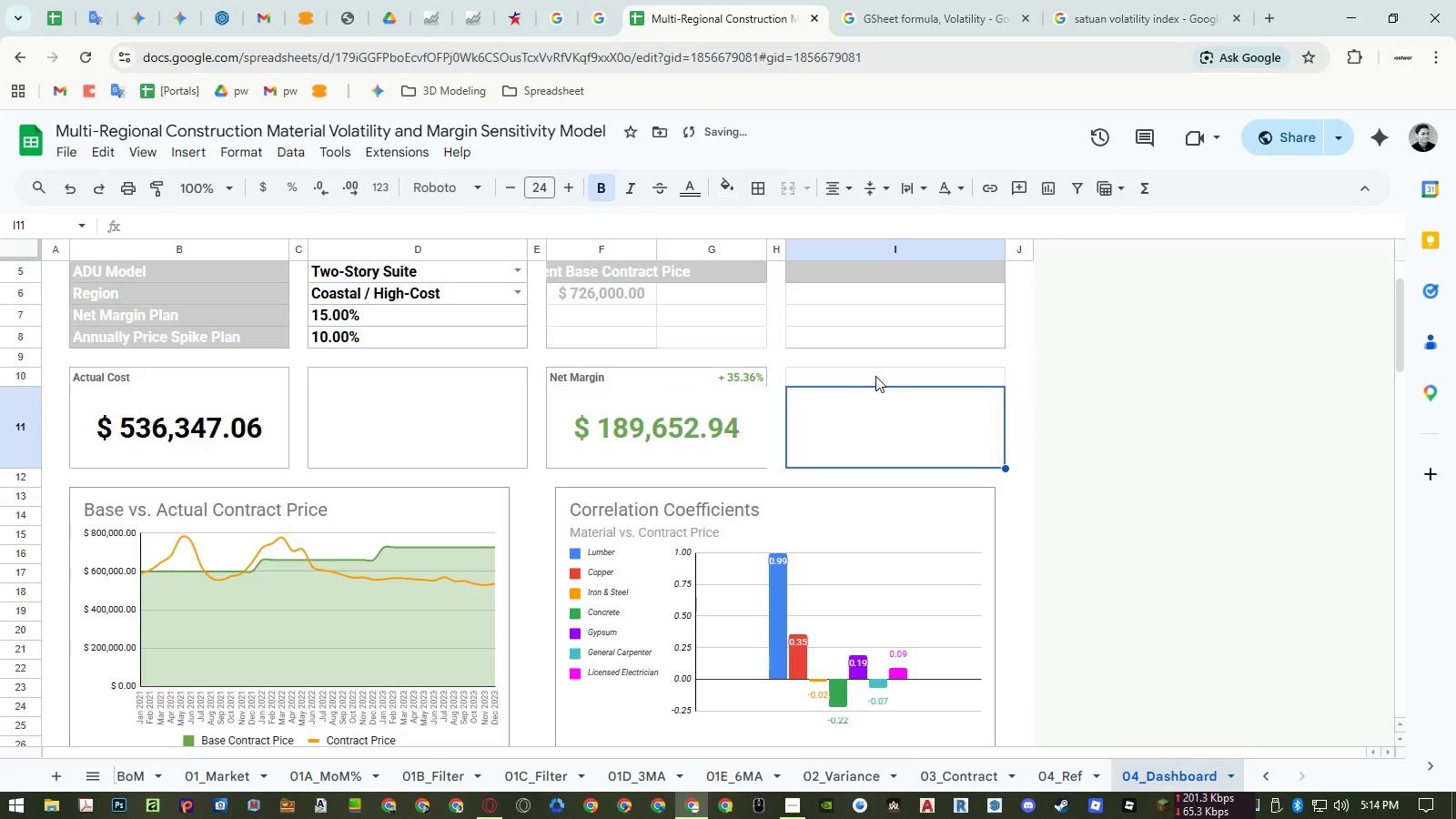 
left_click_drag(start_coordinate=[875, 376], to_coordinate=[876, 404])
 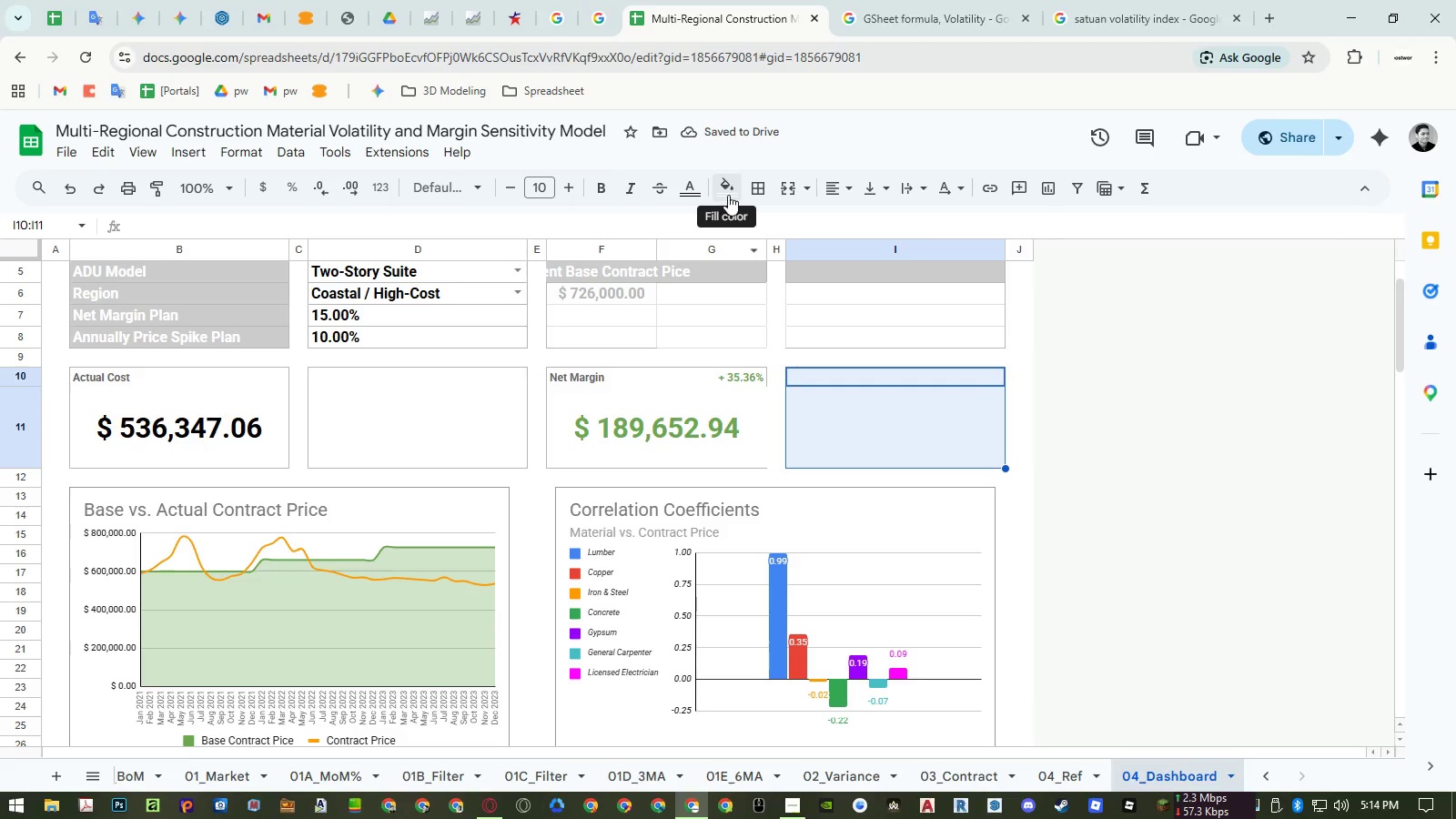 
left_click([761, 185])
 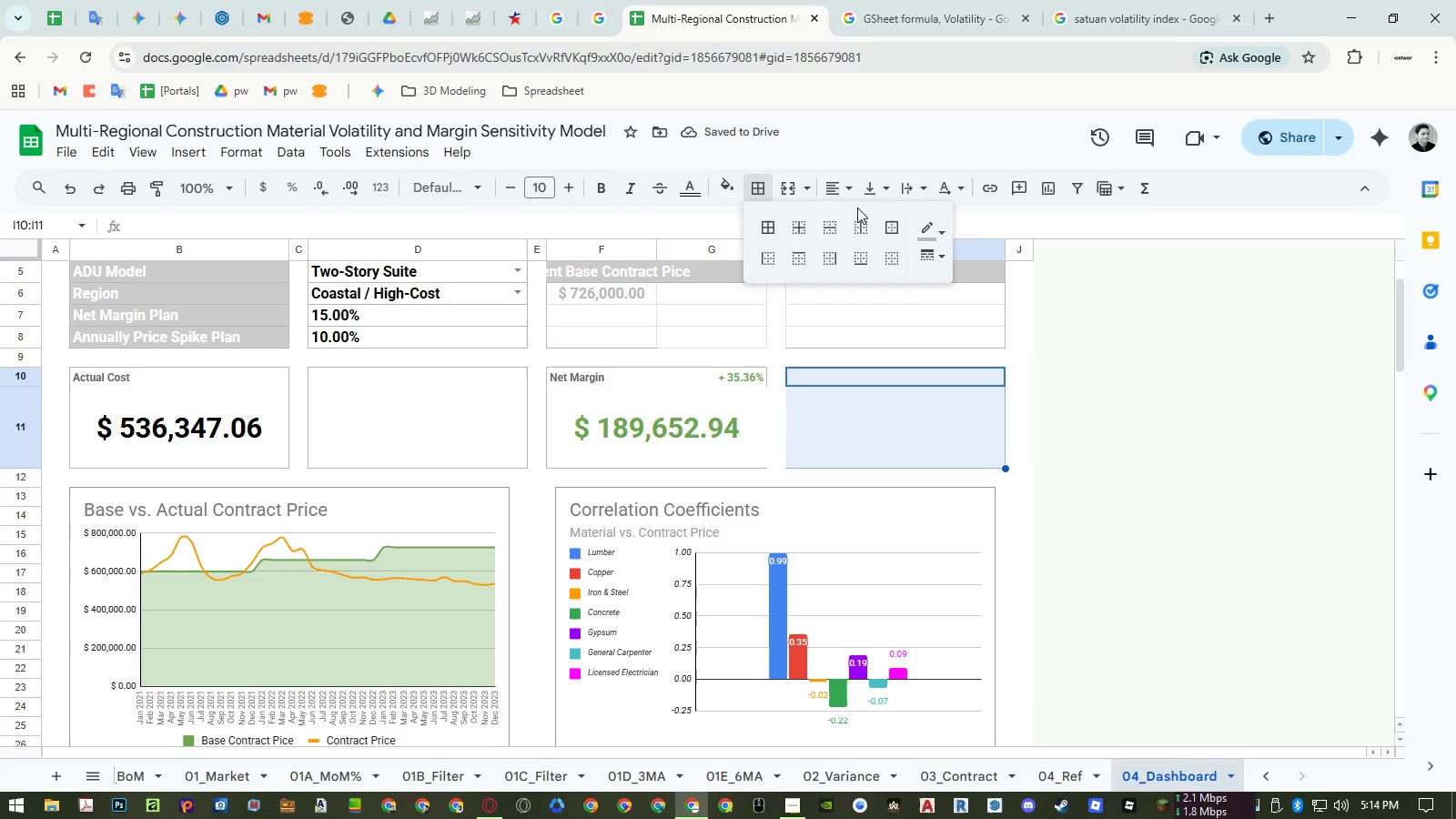 
left_click([887, 228])
 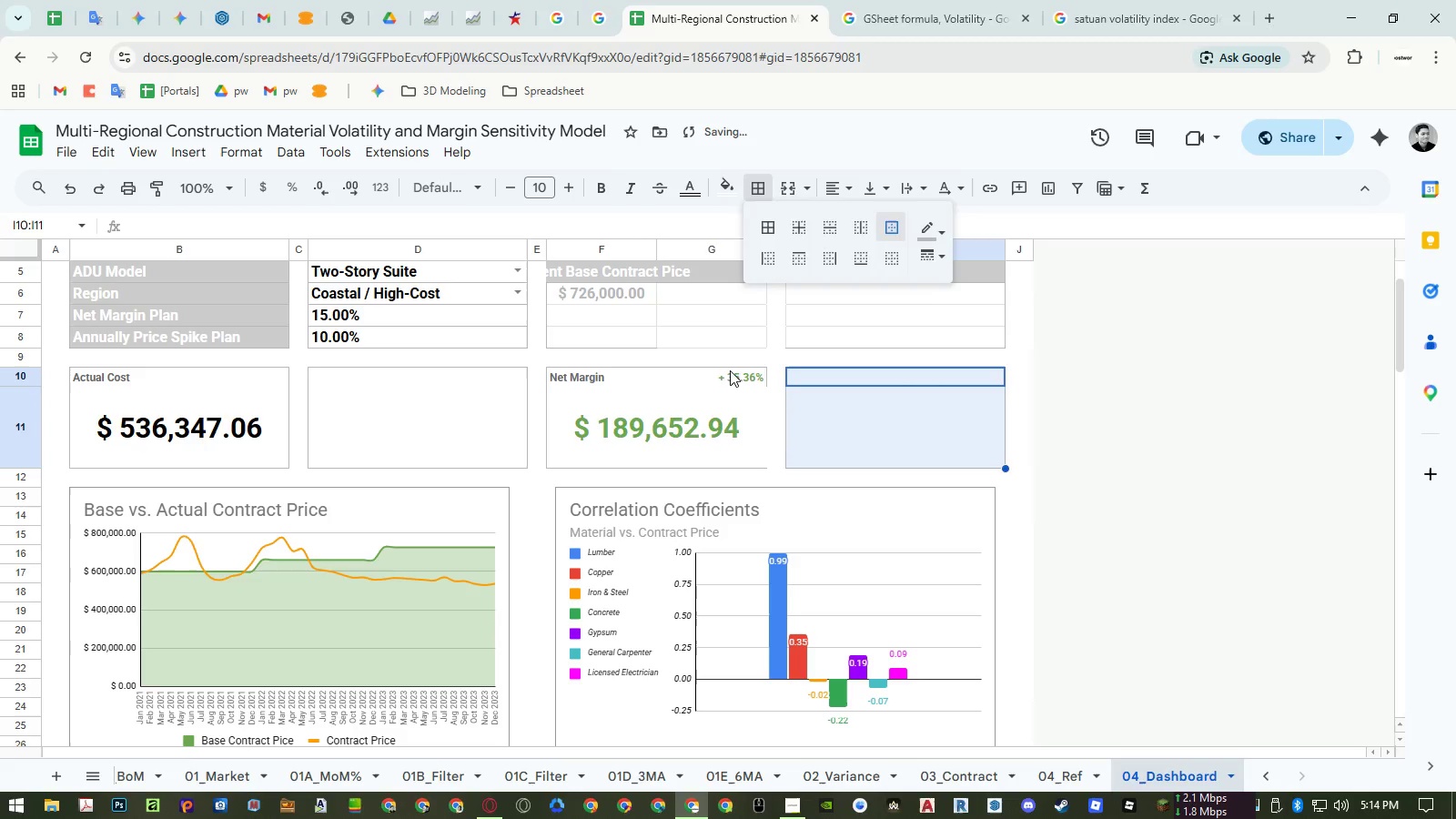 
left_click_drag(start_coordinate=[730, 373], to_coordinate=[739, 440])
 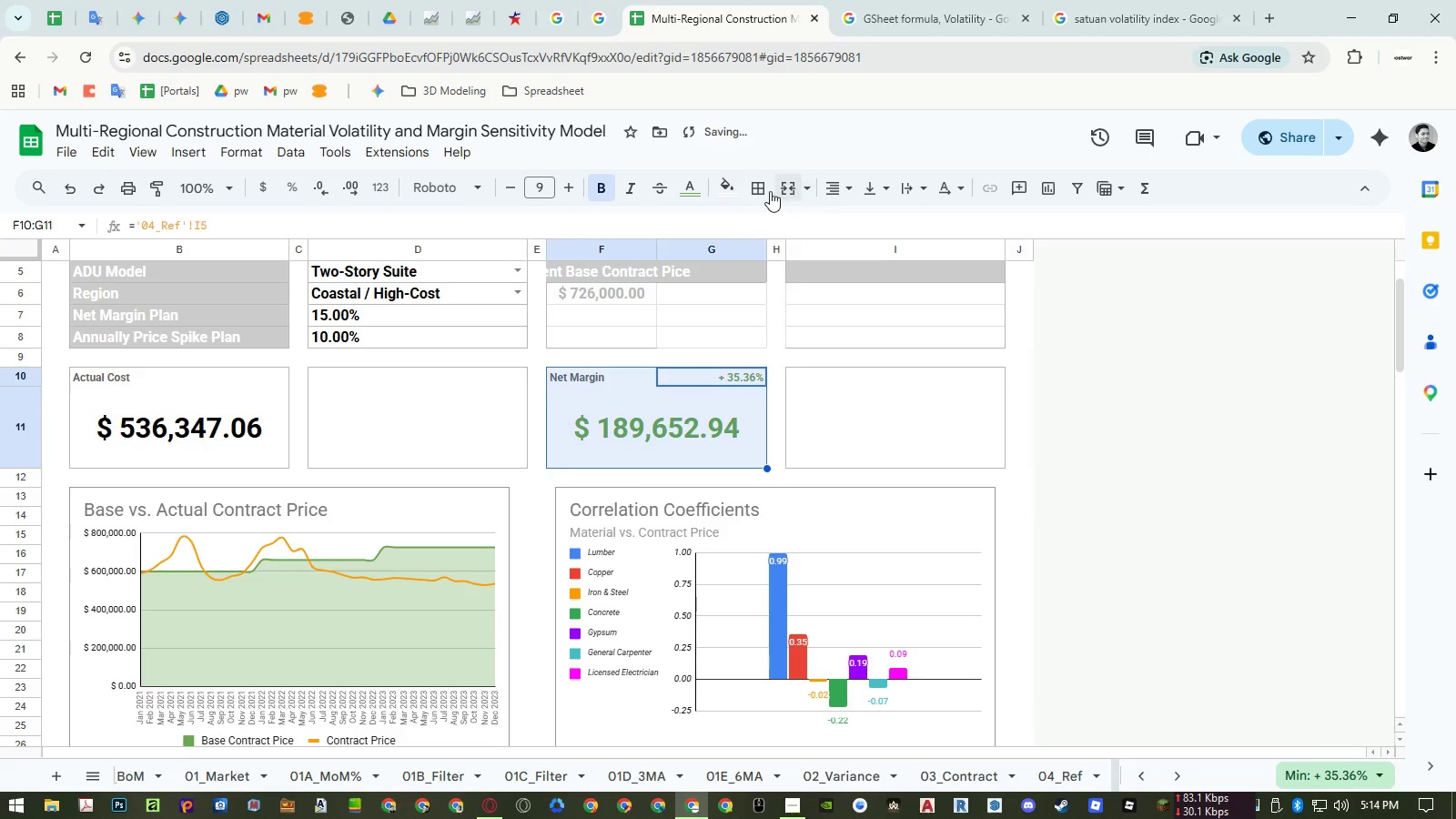 
left_click([766, 191])
 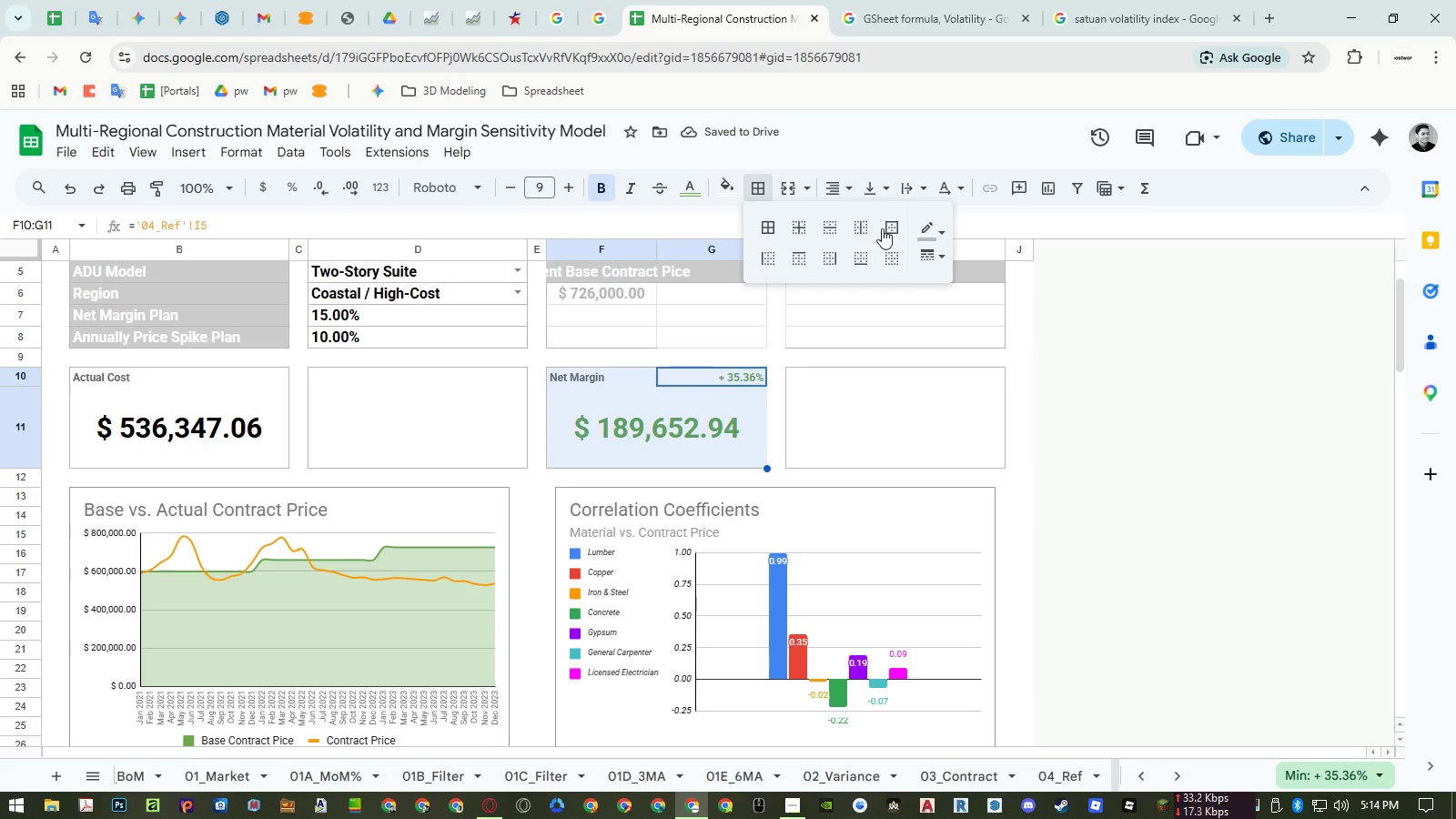 
left_click([885, 227])
 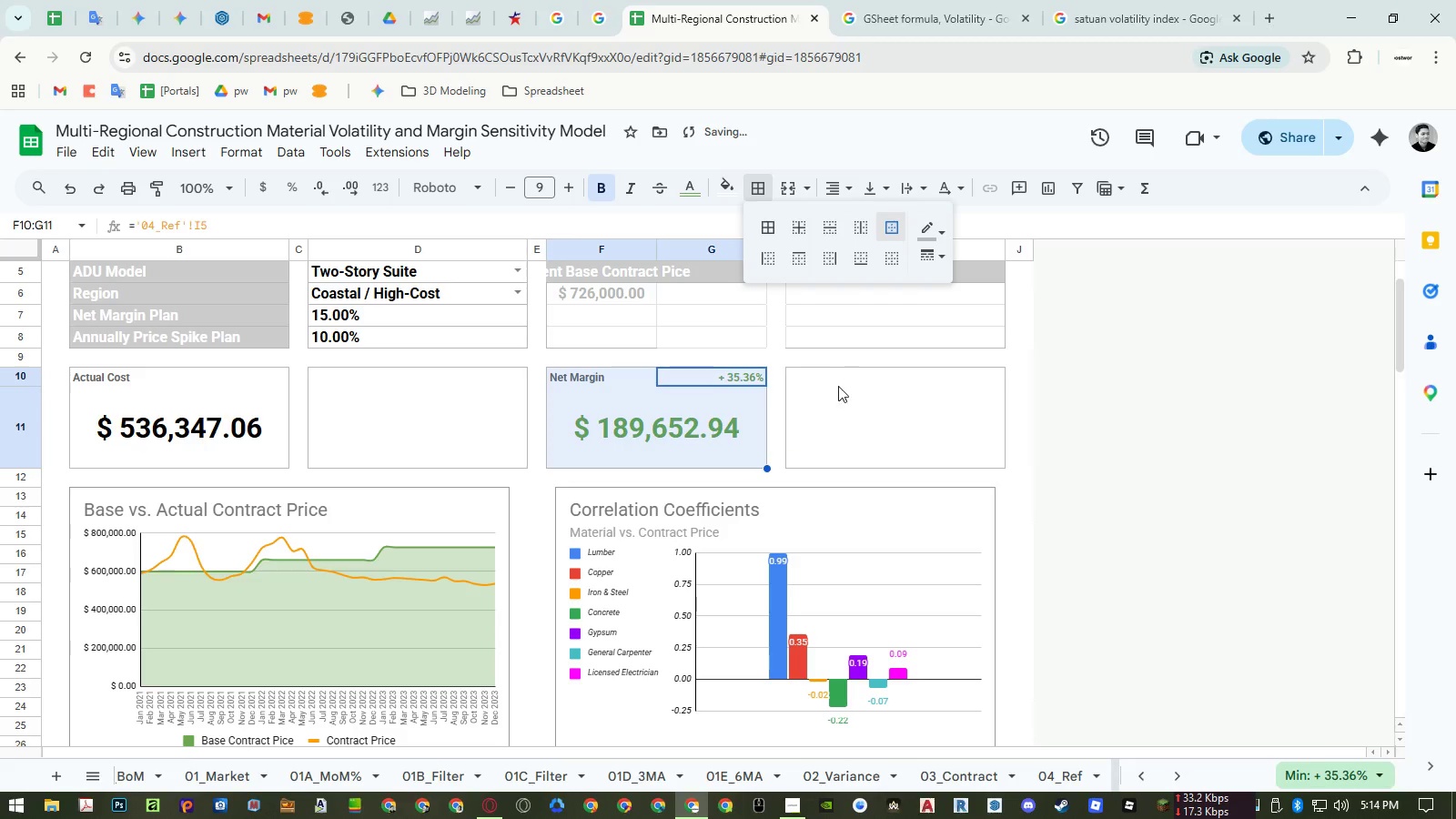 
left_click([837, 389])
 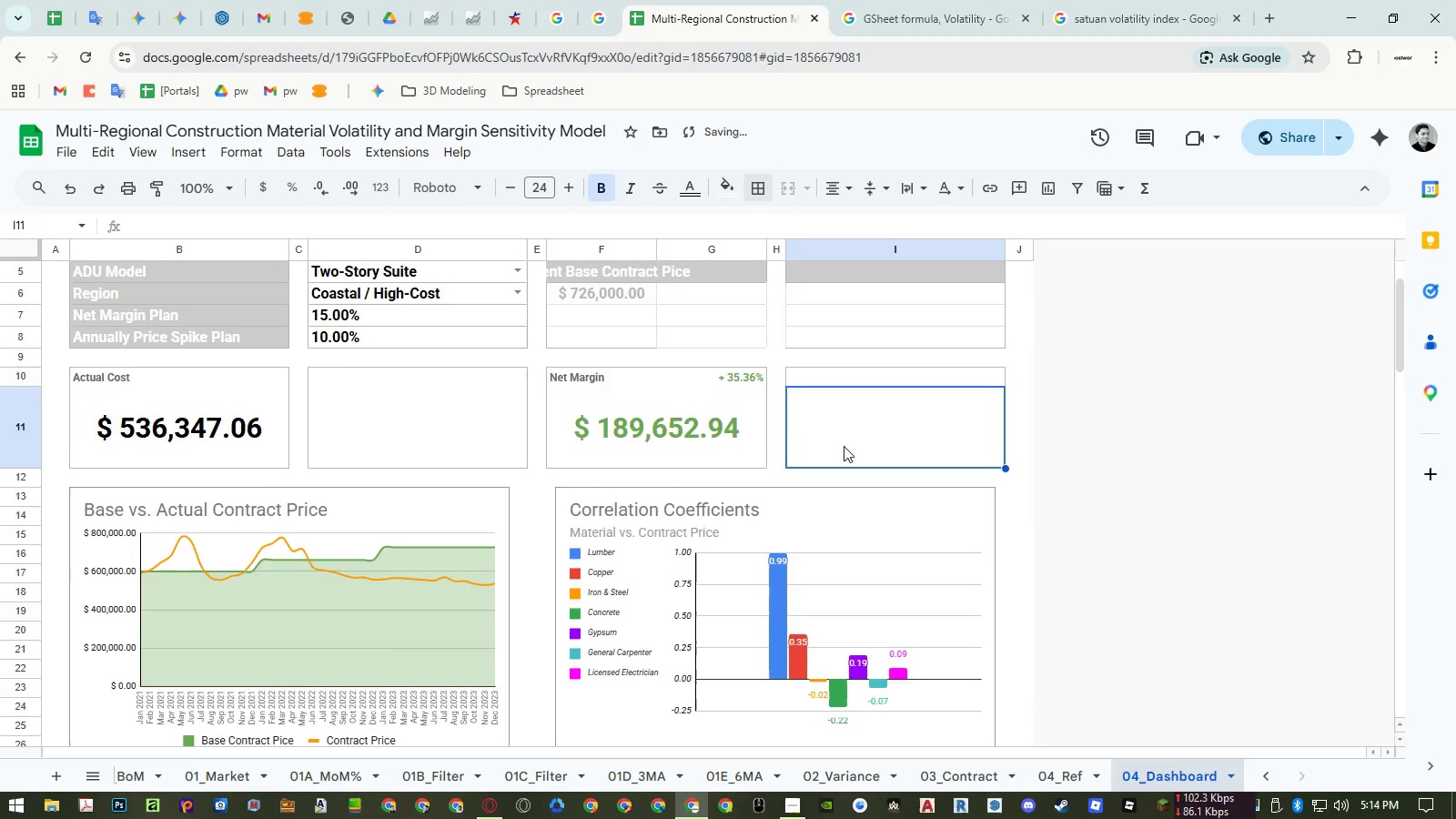 
scroll: coordinate [844, 446], scroll_direction: up, amount: 2.0
 